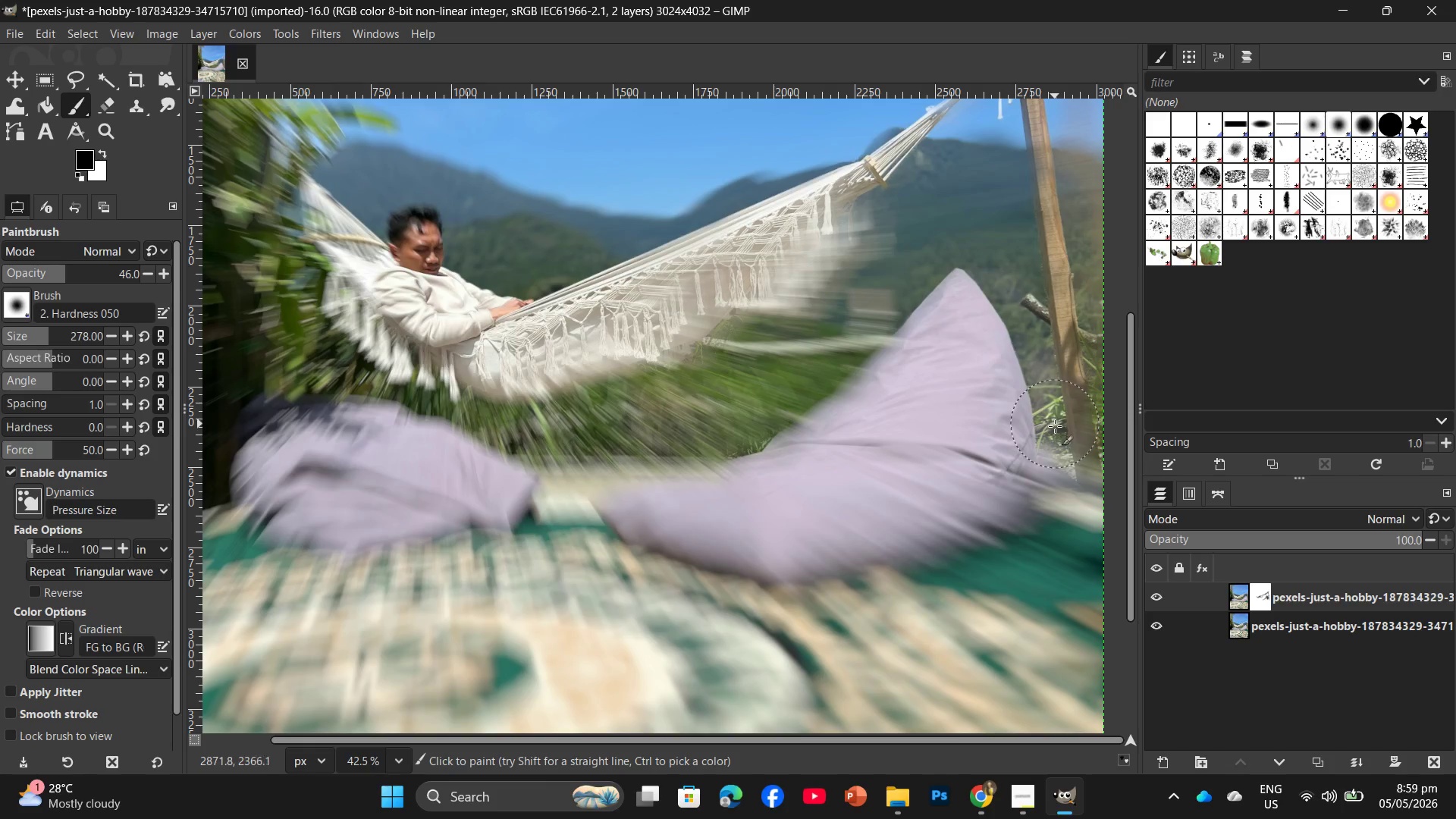 
left_click_drag(start_coordinate=[1052, 444], to_coordinate=[1018, 472])
 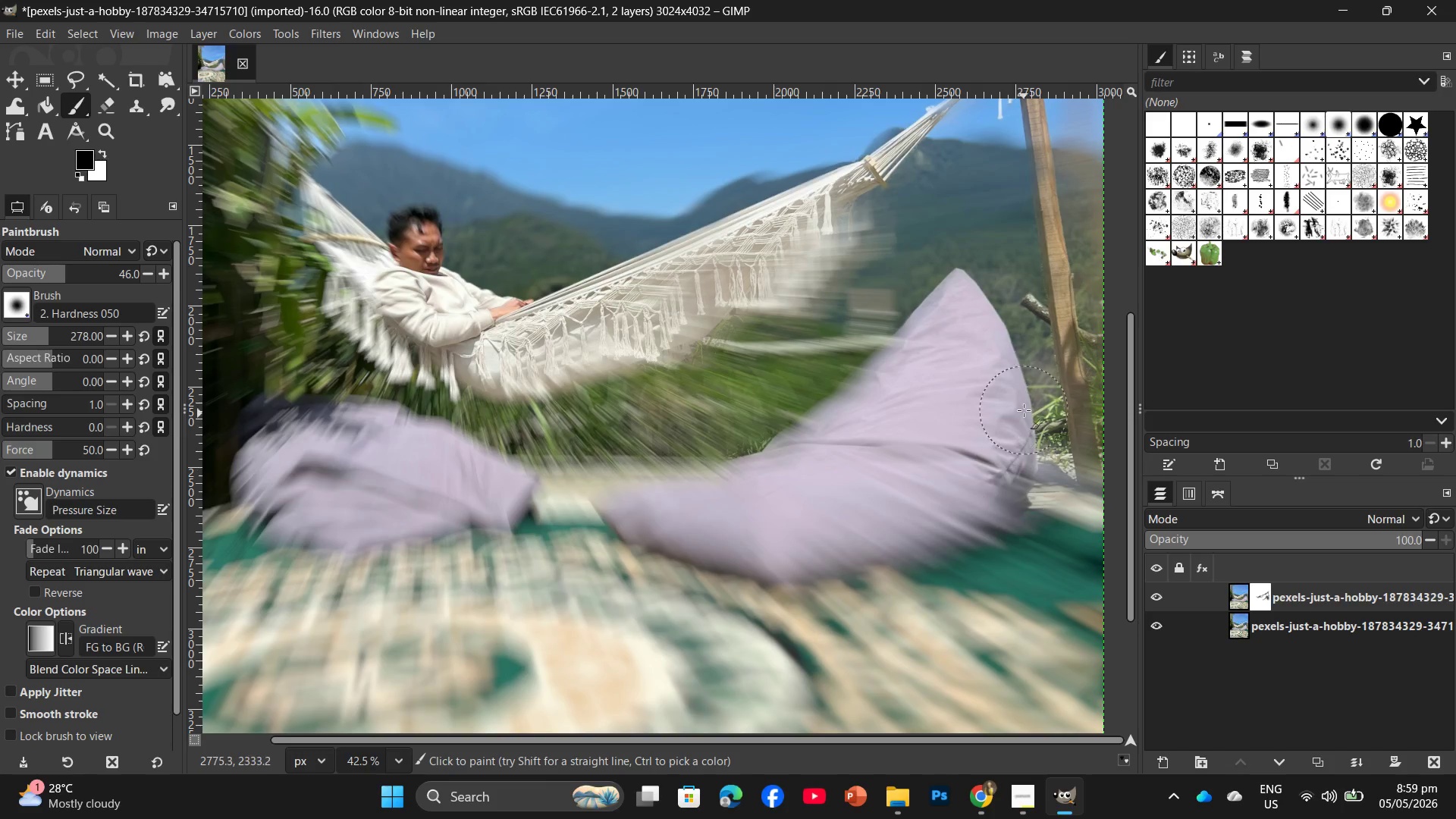 
left_click_drag(start_coordinate=[1024, 410], to_coordinate=[336, 194])
 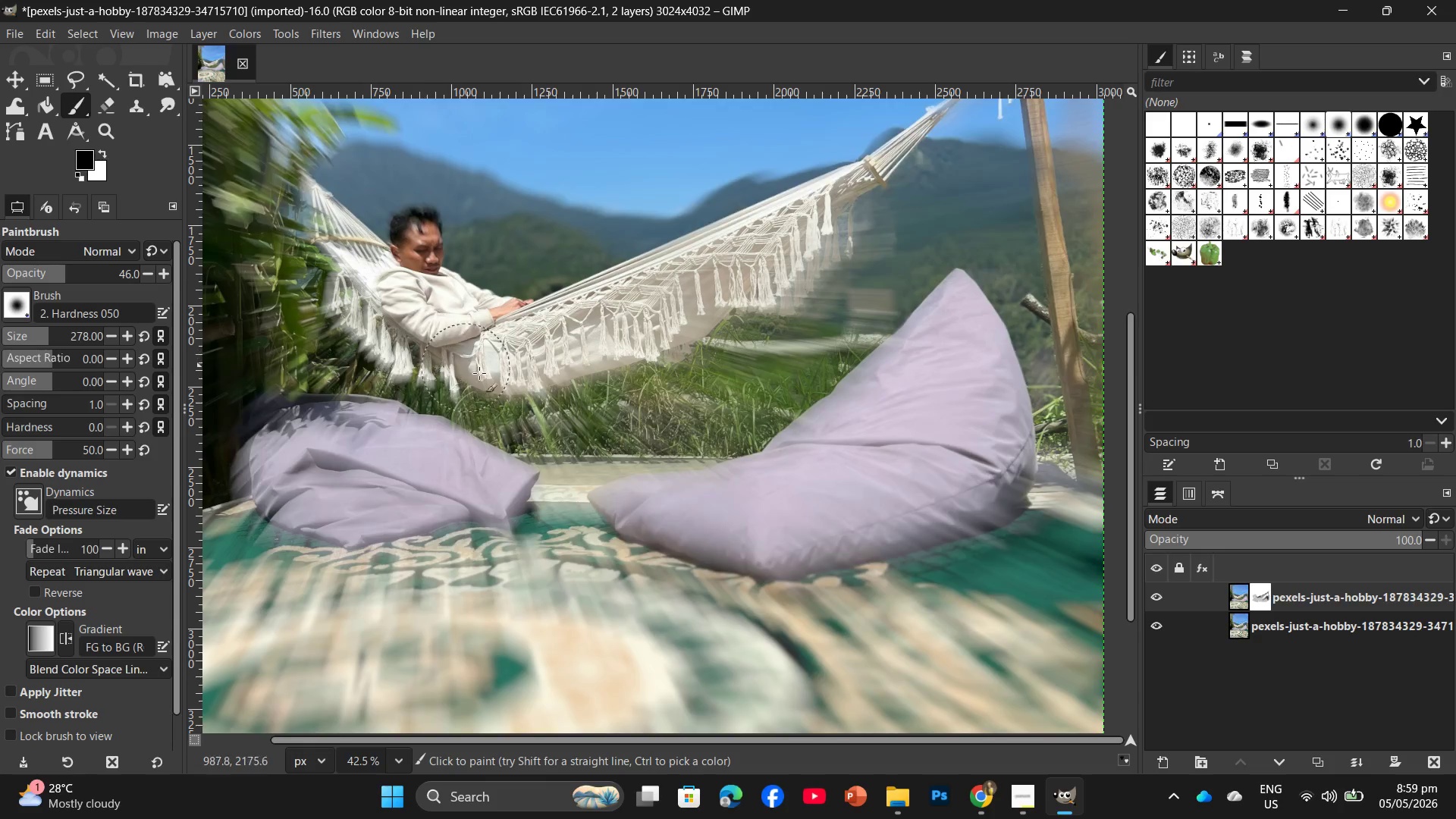 
key(Space)
 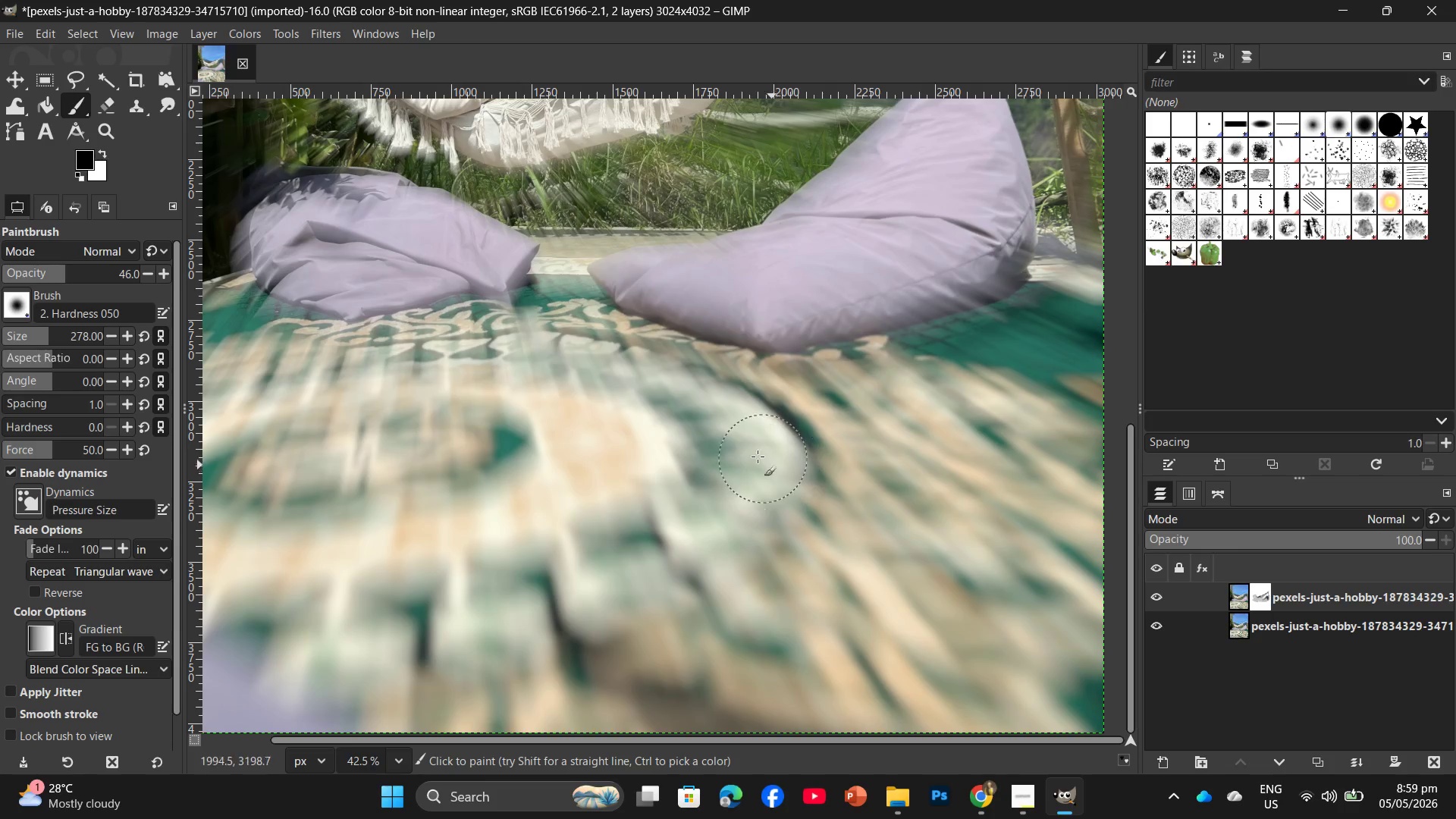 
hold_key(key=MetaLeft, duration=0.45)
 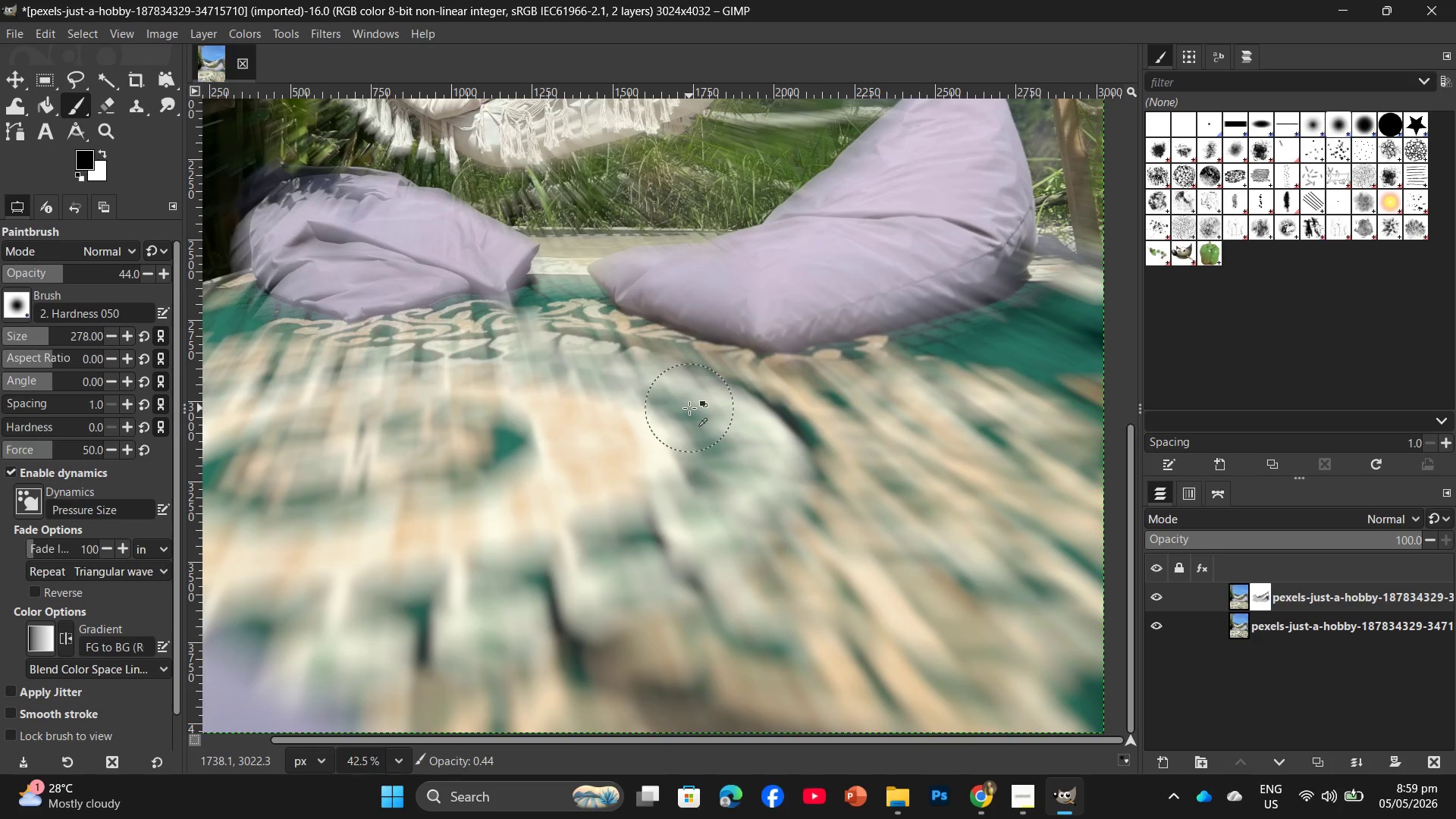 
scroll: coordinate [780, 471], scroll_direction: down, amount: 4.0
 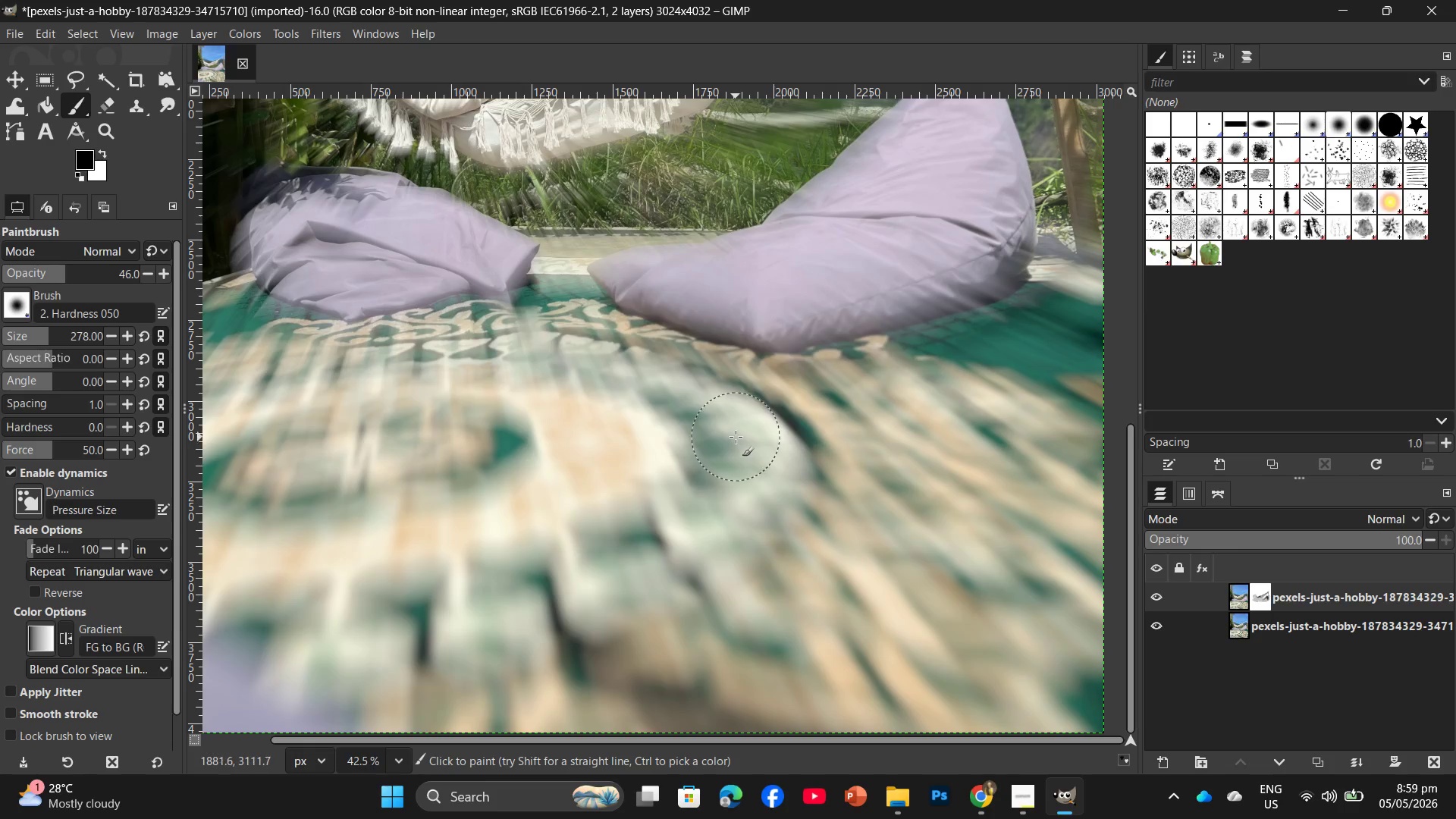 
key(Alt+AltLeft)
 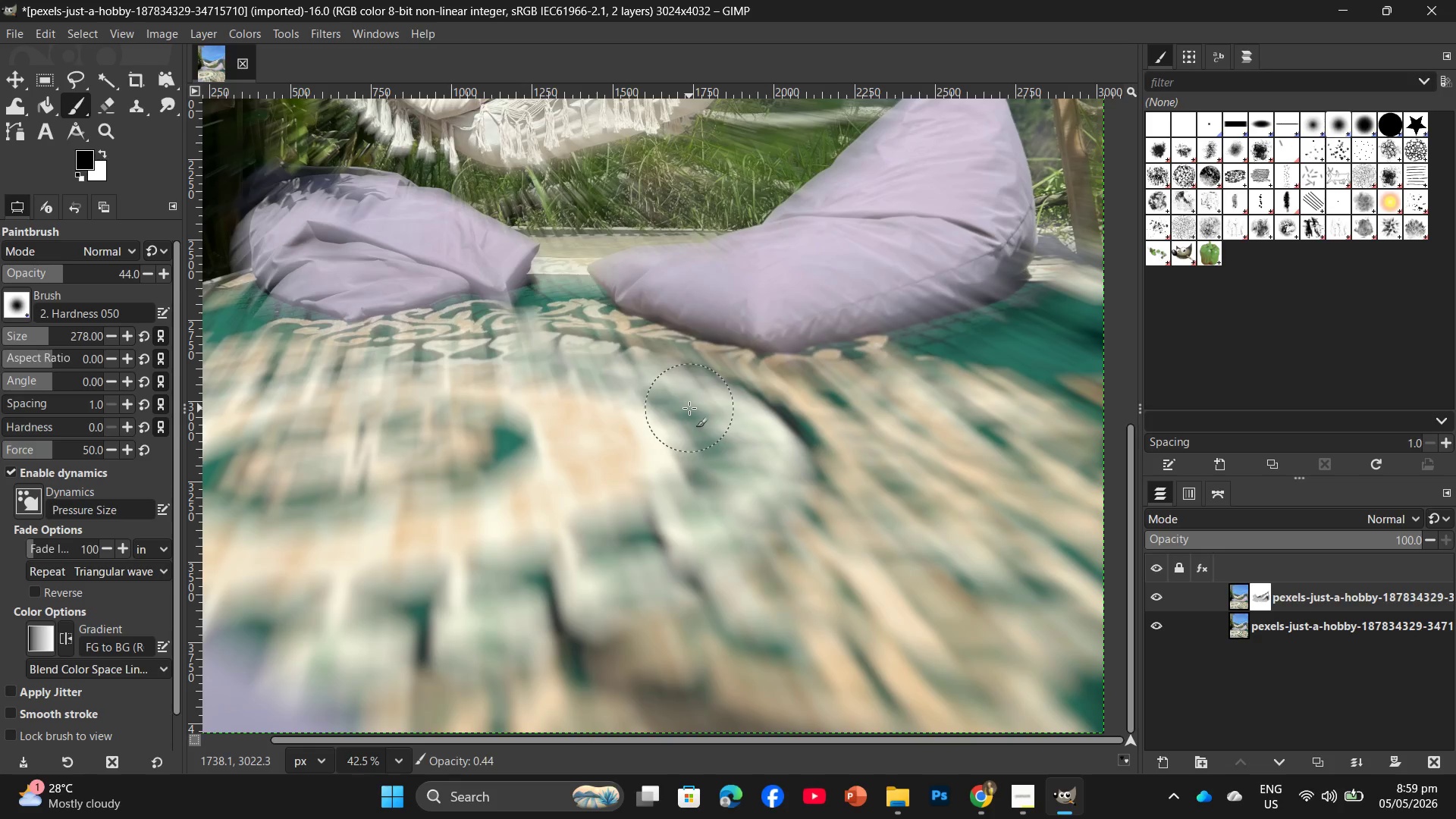 
hold_key(key=ControlLeft, duration=0.56)
scroll: coordinate [632, 369], scroll_direction: down, amount: 8.0
 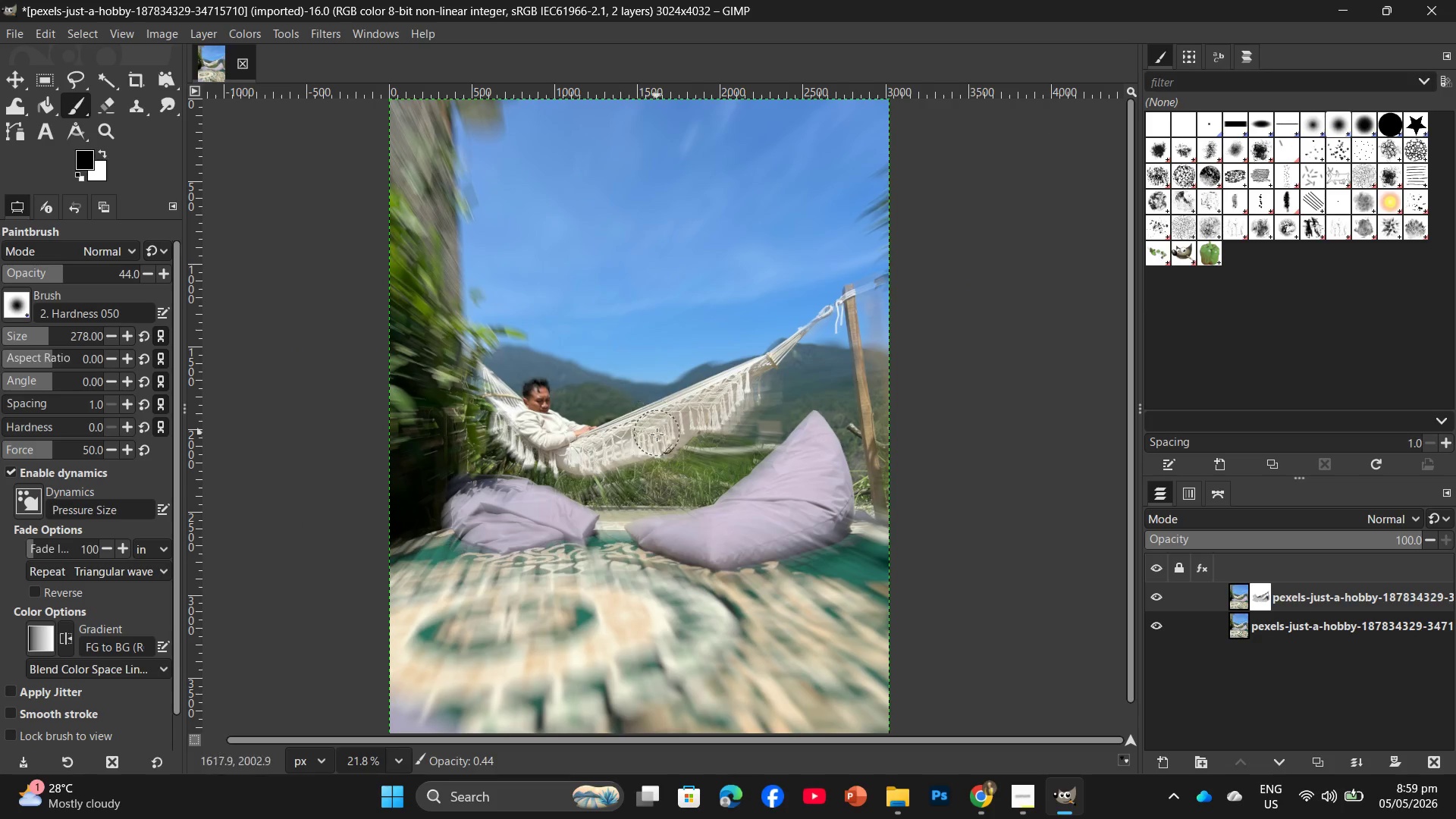 
left_click_drag(start_coordinate=[484, 392], to_coordinate=[516, 406])
 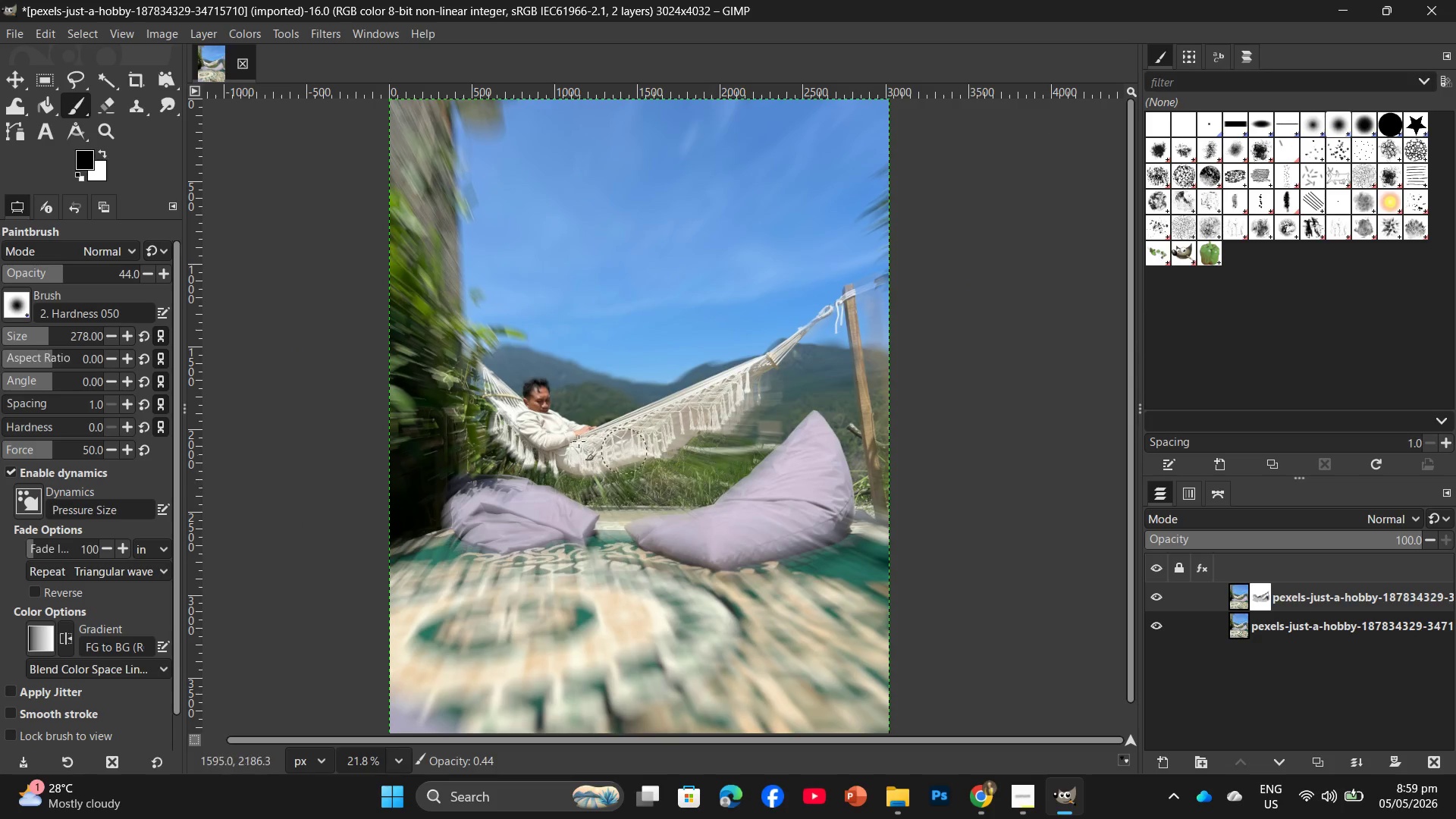 
left_click_drag(start_coordinate=[558, 435], to_coordinate=[805, 328])
 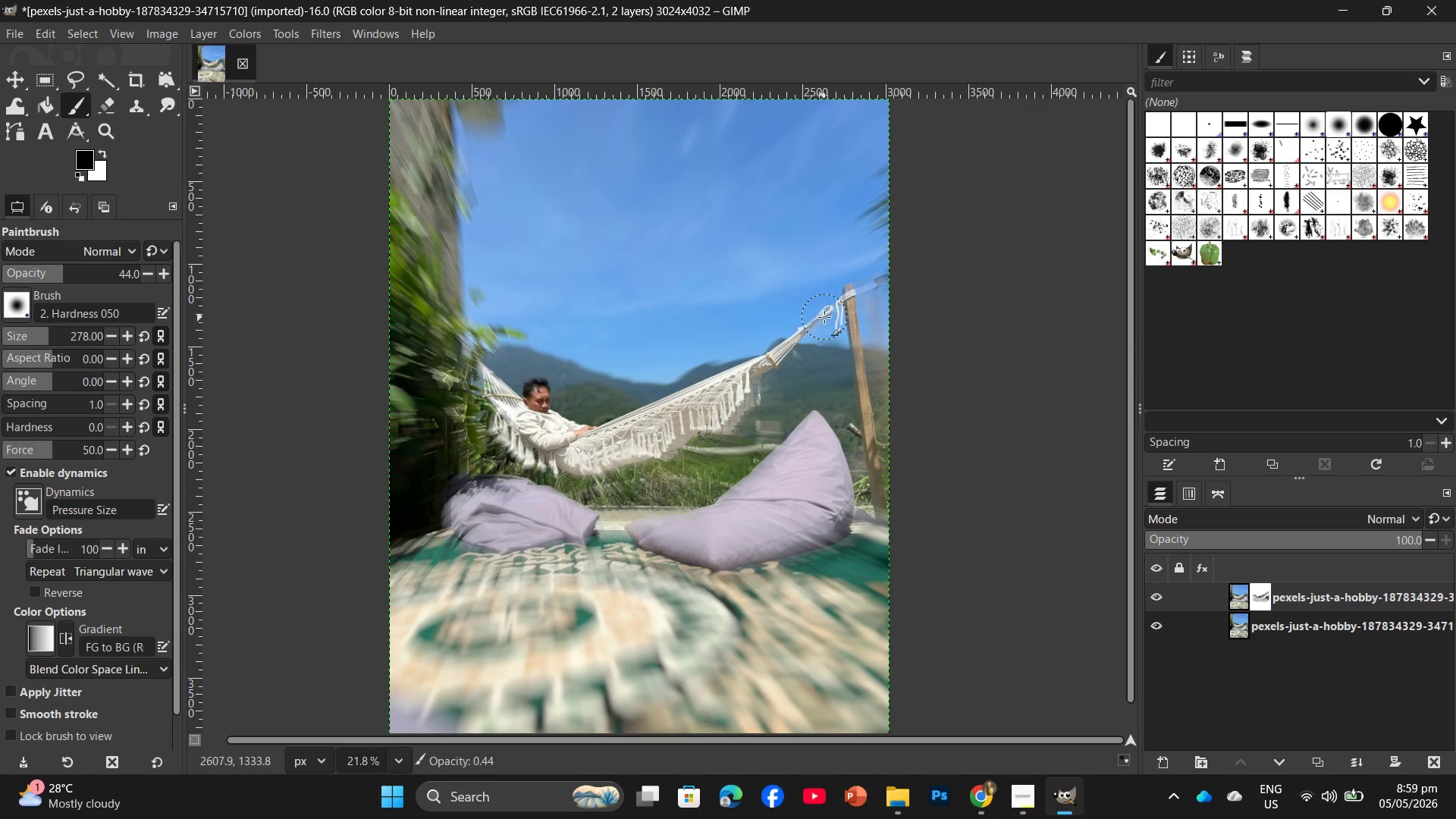 
left_click_drag(start_coordinate=[824, 317], to_coordinate=[877, 548])
 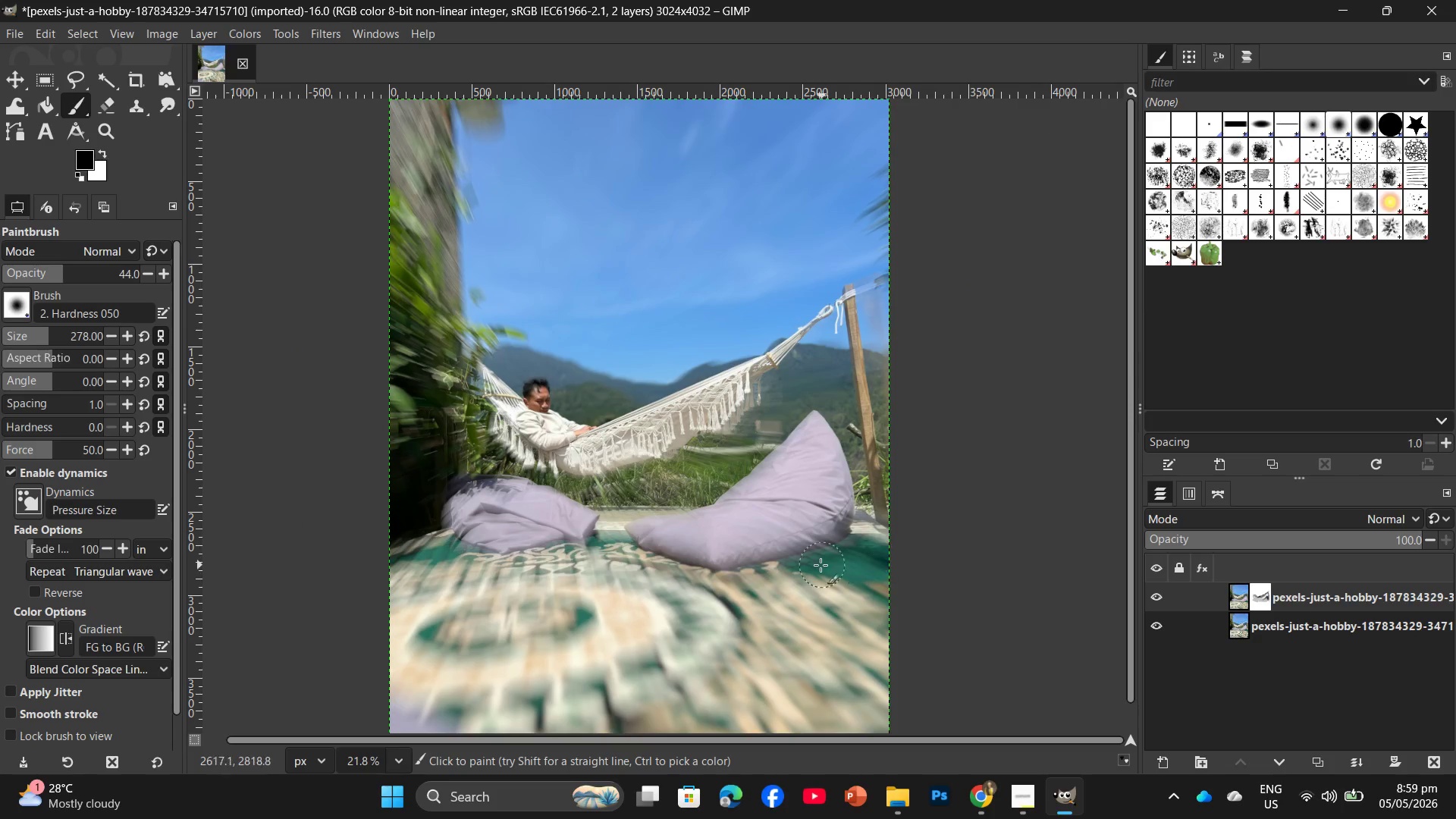 
left_click_drag(start_coordinate=[793, 486], to_coordinate=[841, 500])
 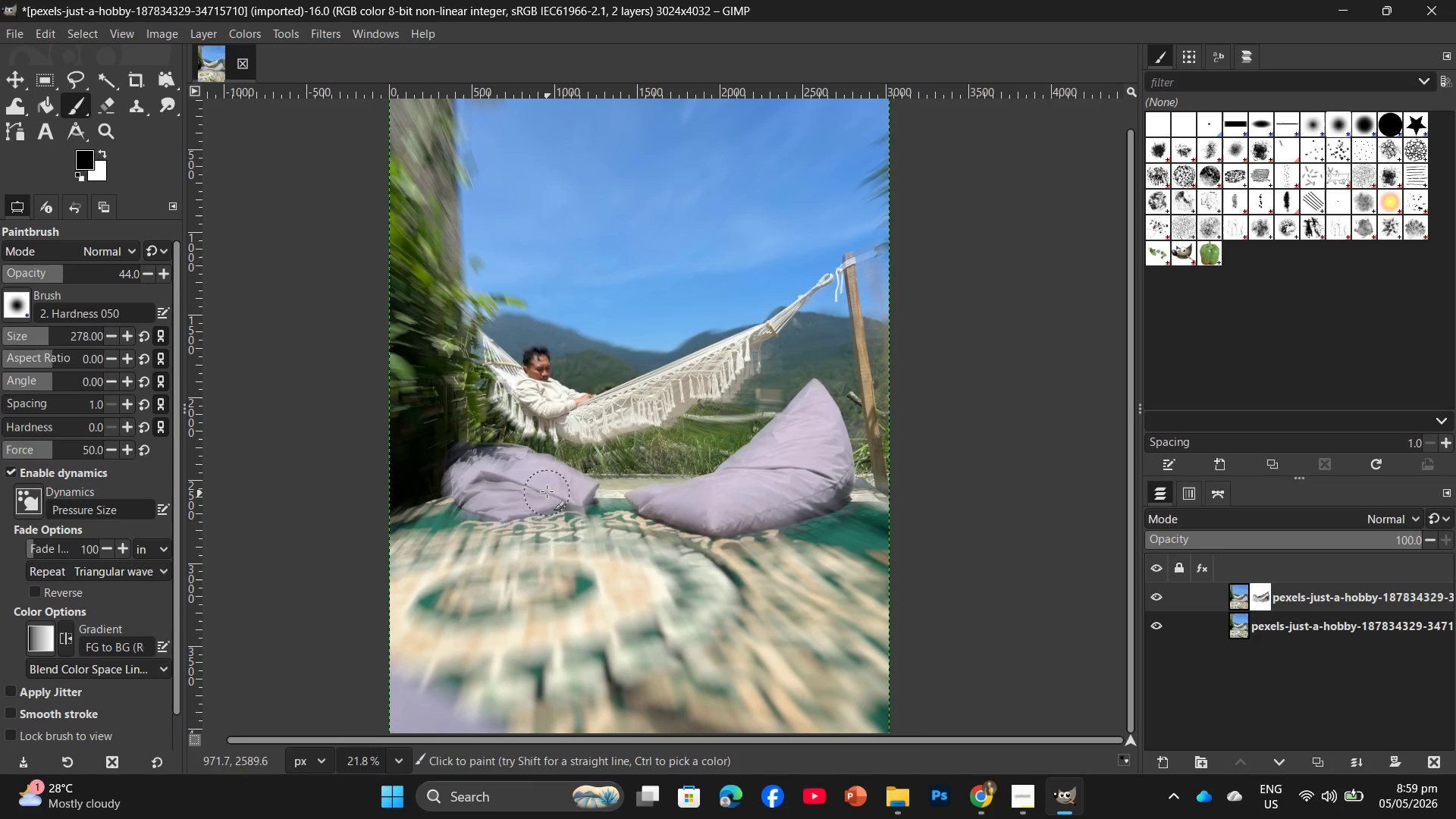 
scroll: coordinate [821, 565], scroll_direction: down, amount: 1.0
 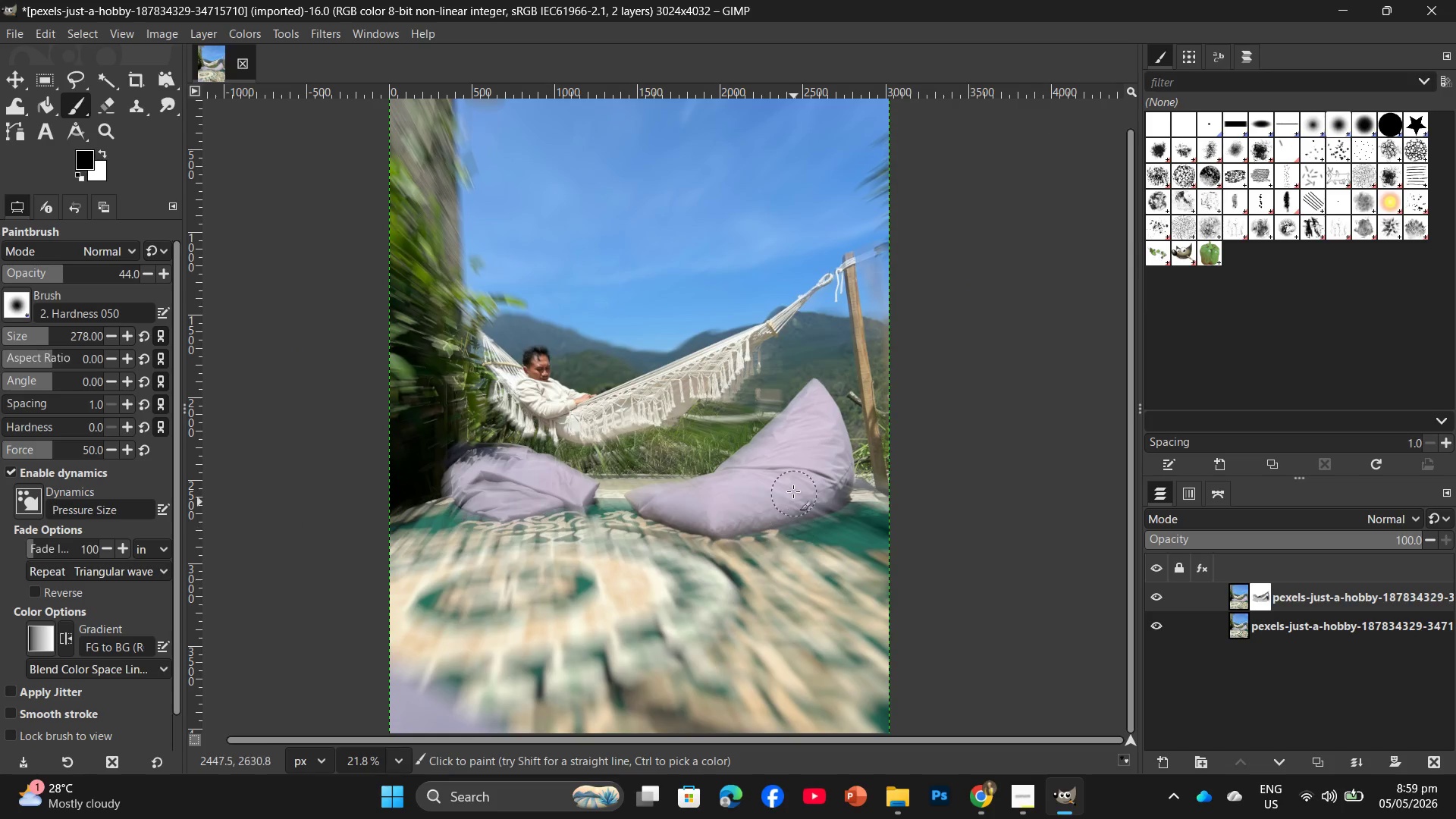 
left_click_drag(start_coordinate=[569, 485], to_coordinate=[524, 491])
 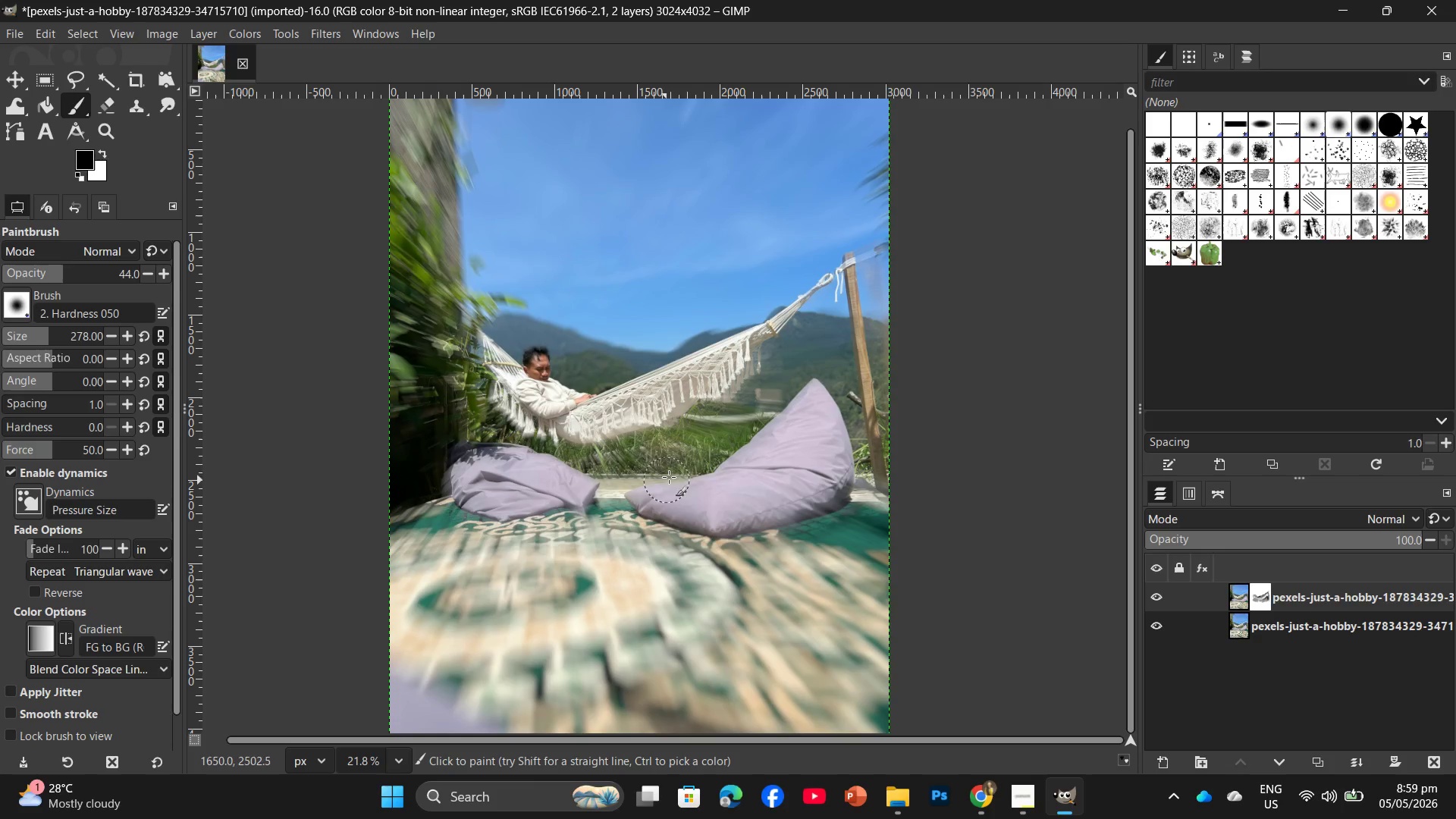 
scroll: coordinate [689, 484], scroll_direction: down, amount: 3.0
 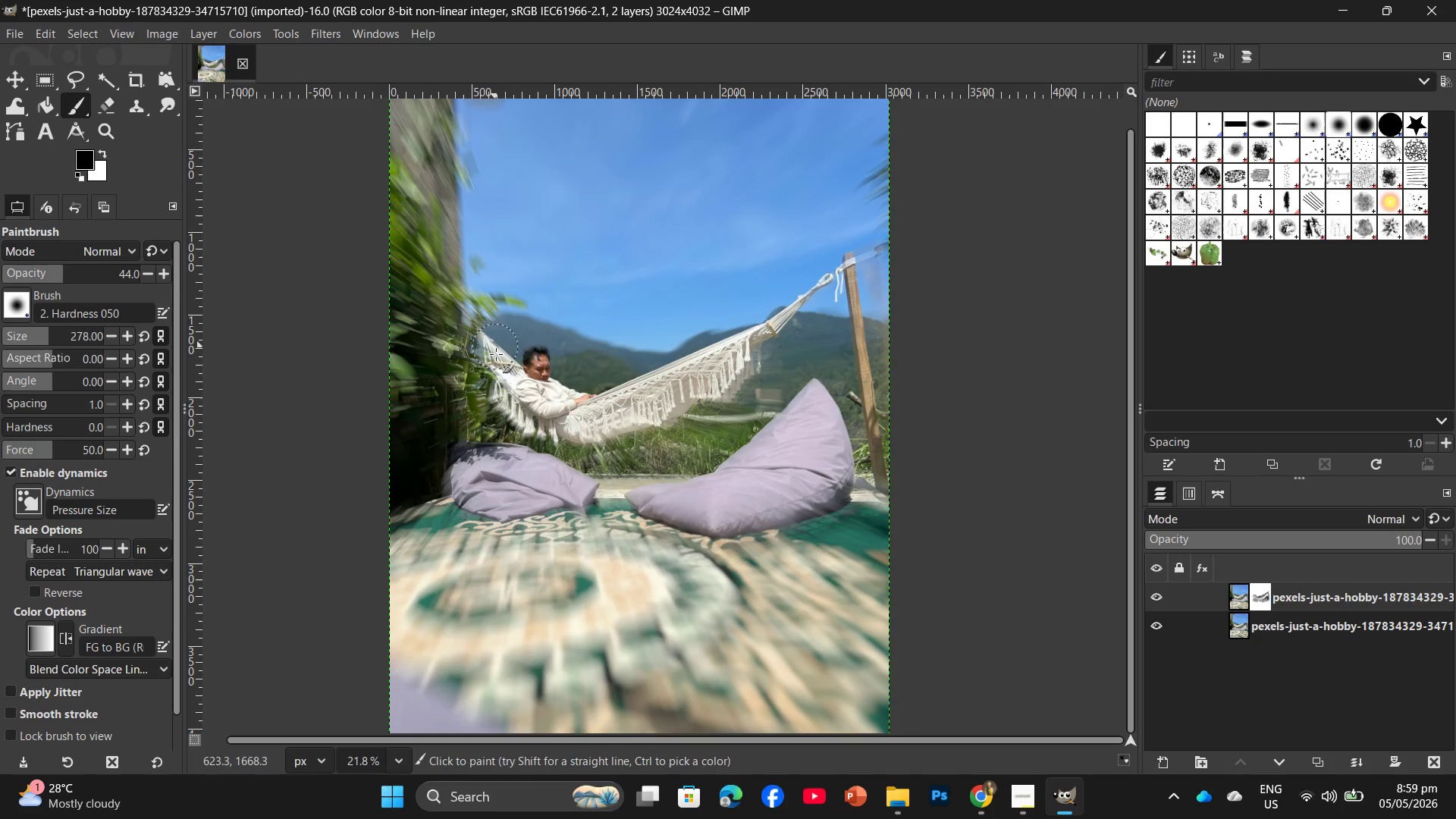 
left_click_drag(start_coordinate=[519, 369], to_coordinate=[534, 360])
 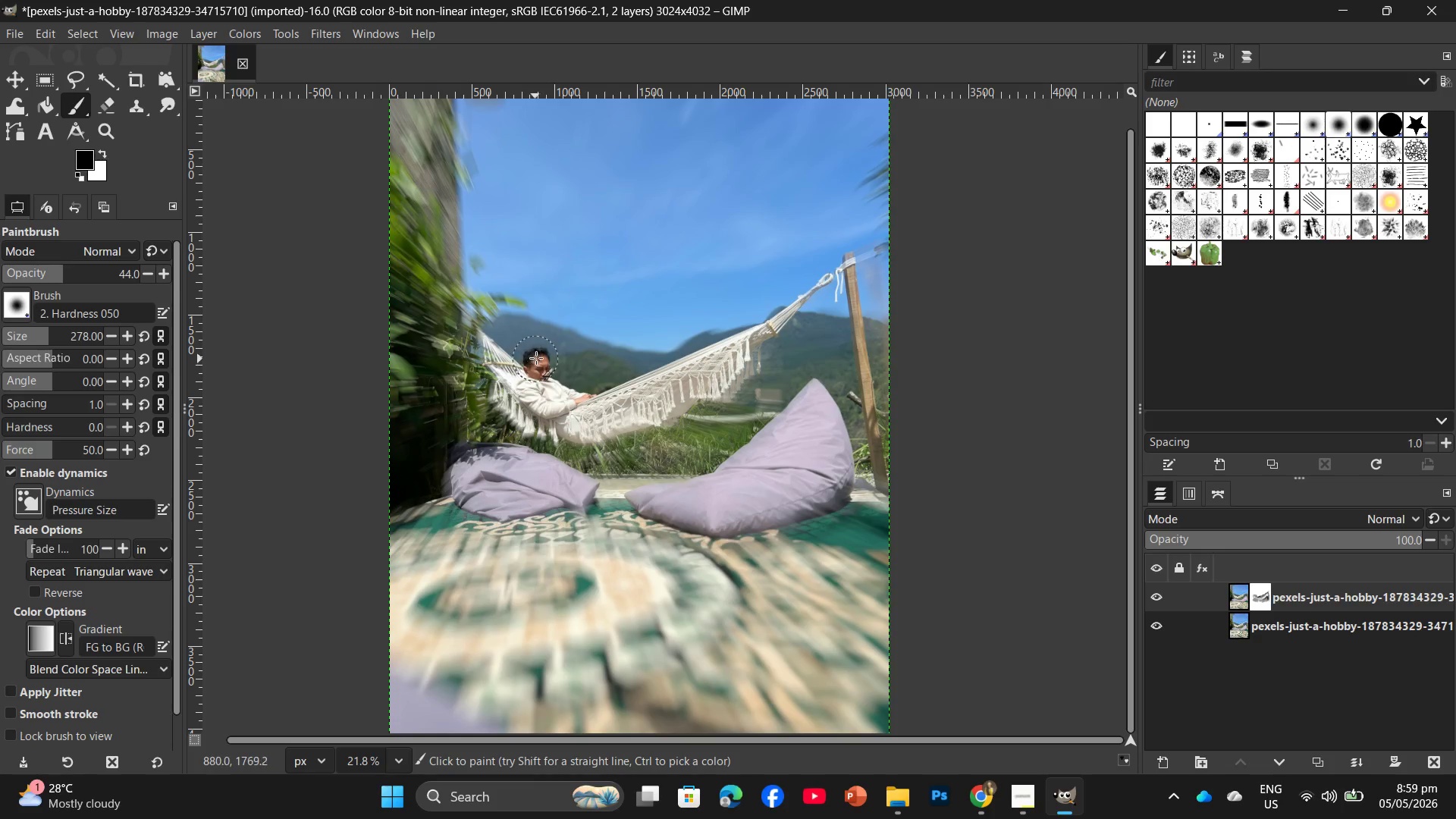 
left_click_drag(start_coordinate=[536, 358], to_coordinate=[478, 334])
 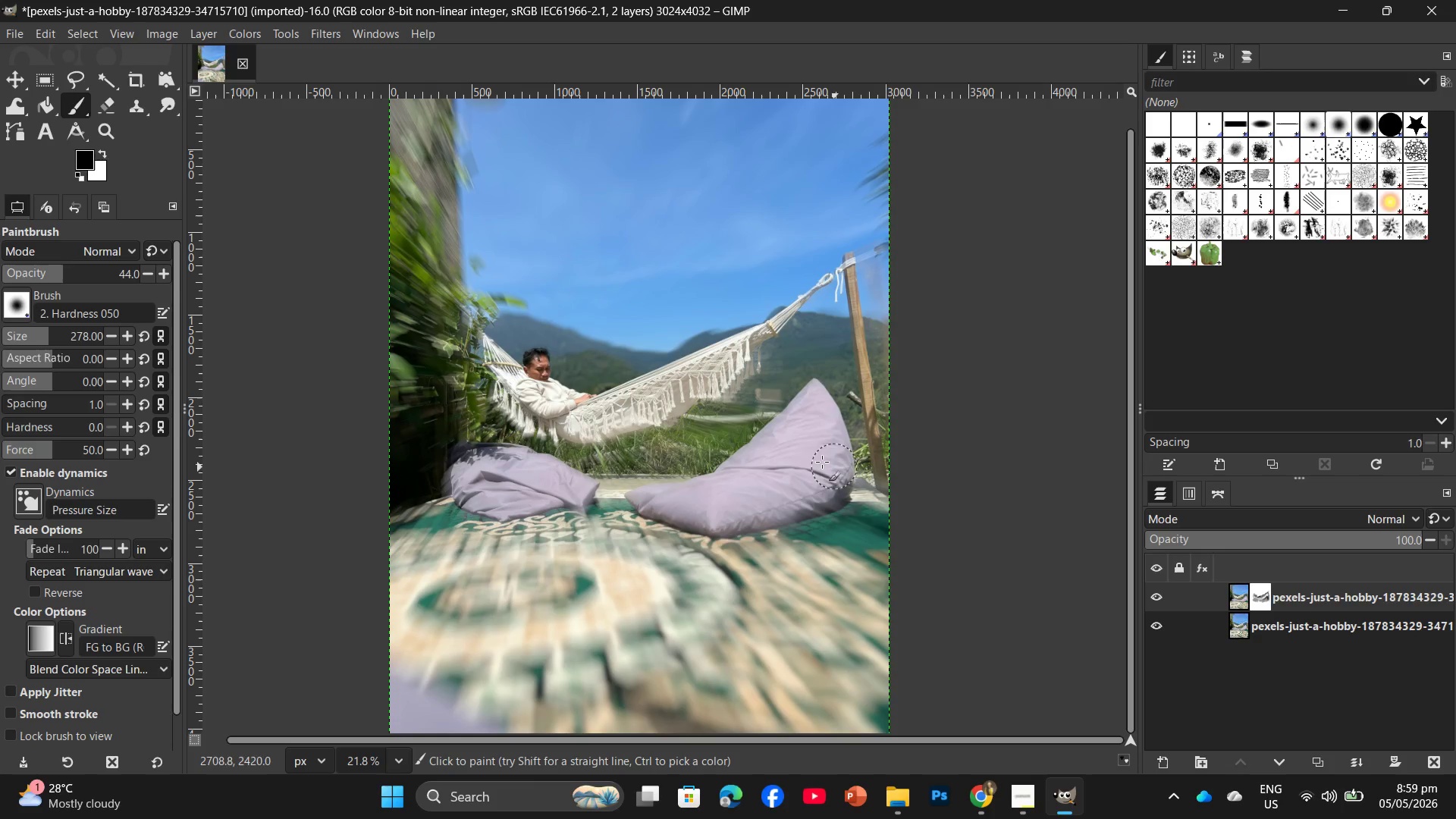 
left_click_drag(start_coordinate=[625, 412], to_coordinate=[648, 369])
 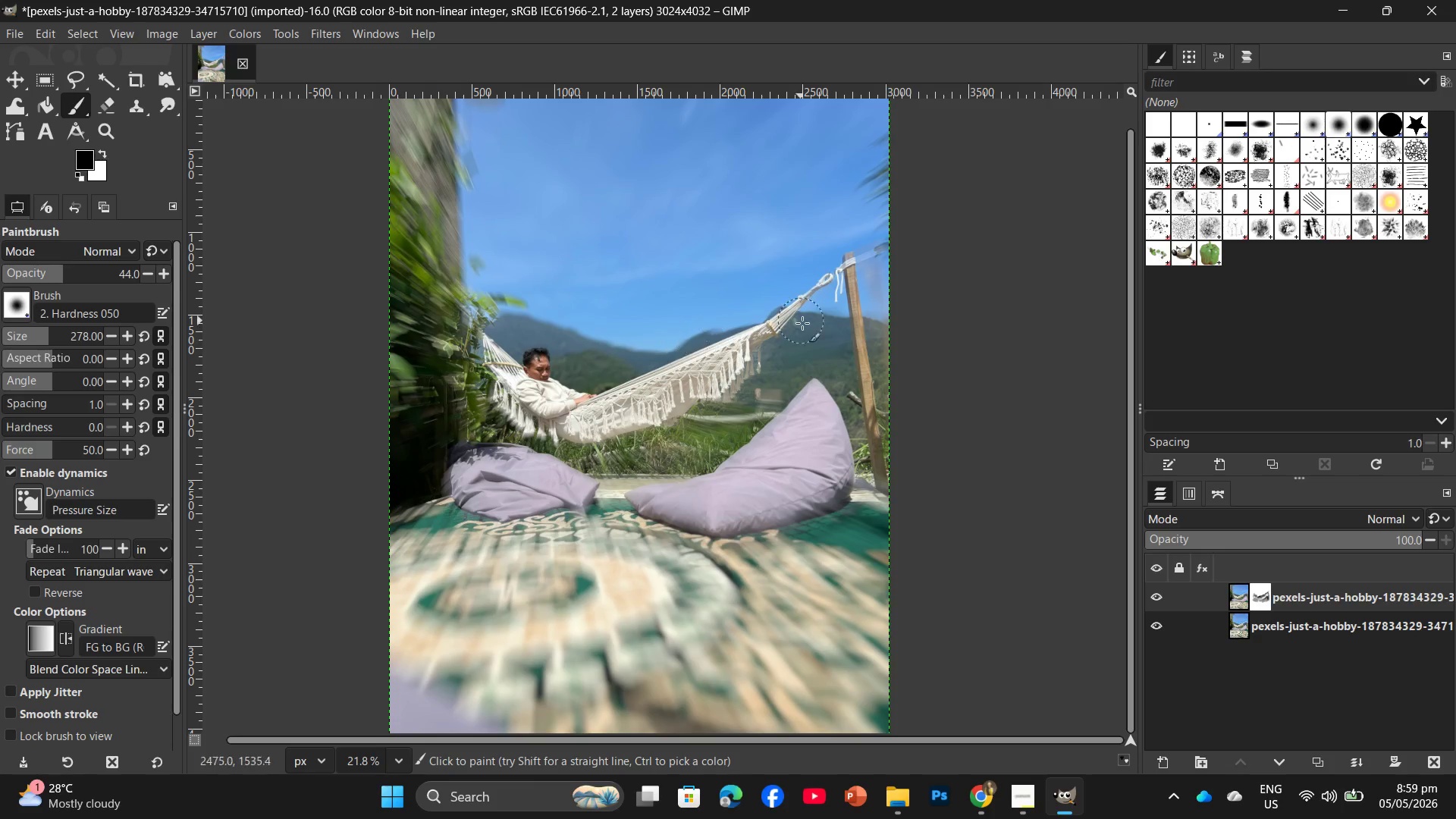 
scroll: coordinate [919, 406], scroll_direction: none, amount: 0.0
 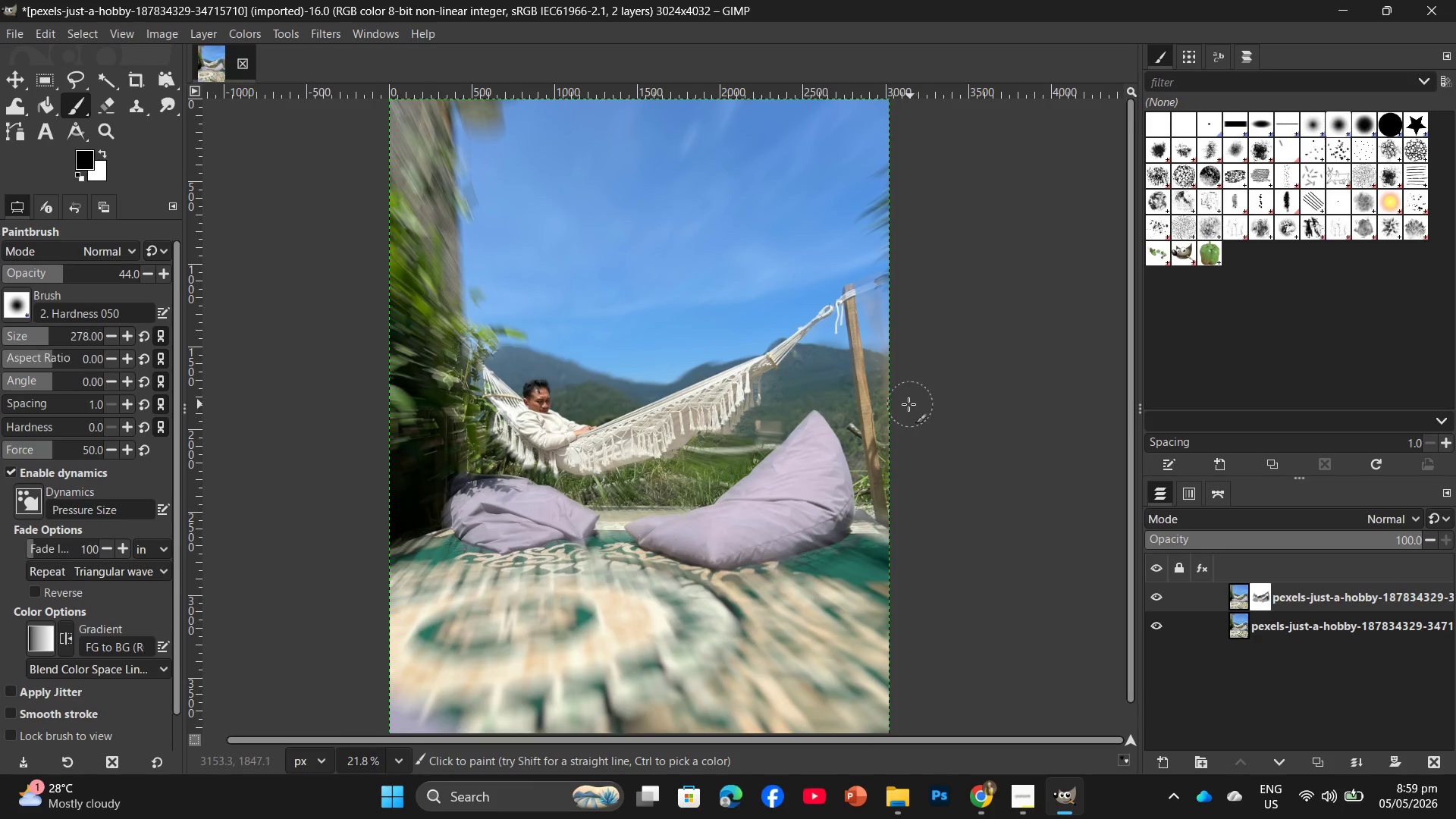 
scroll: coordinate [908, 403], scroll_direction: down, amount: 4.0
 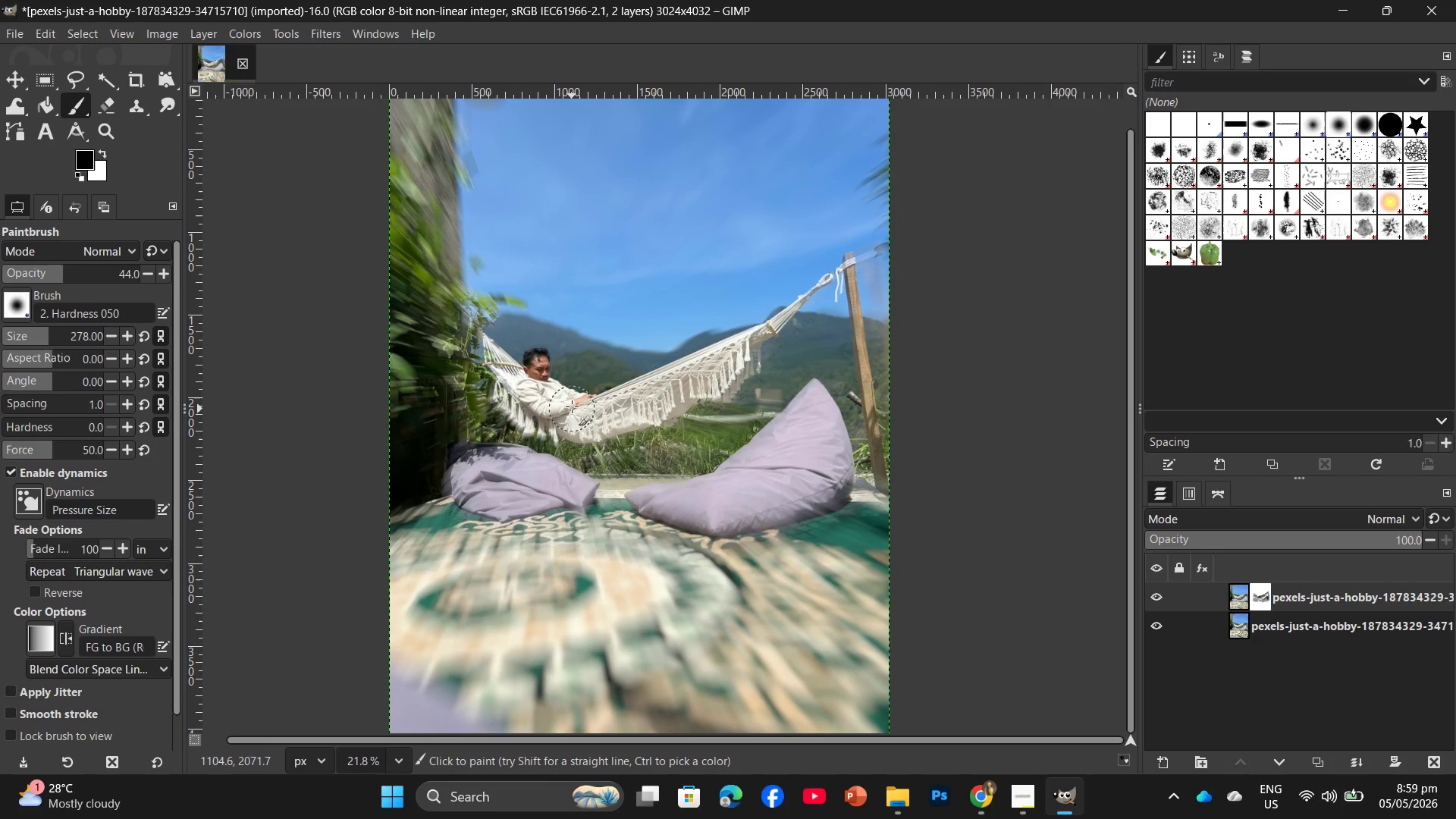 
left_click_drag(start_coordinate=[642, 412], to_coordinate=[839, 272])
 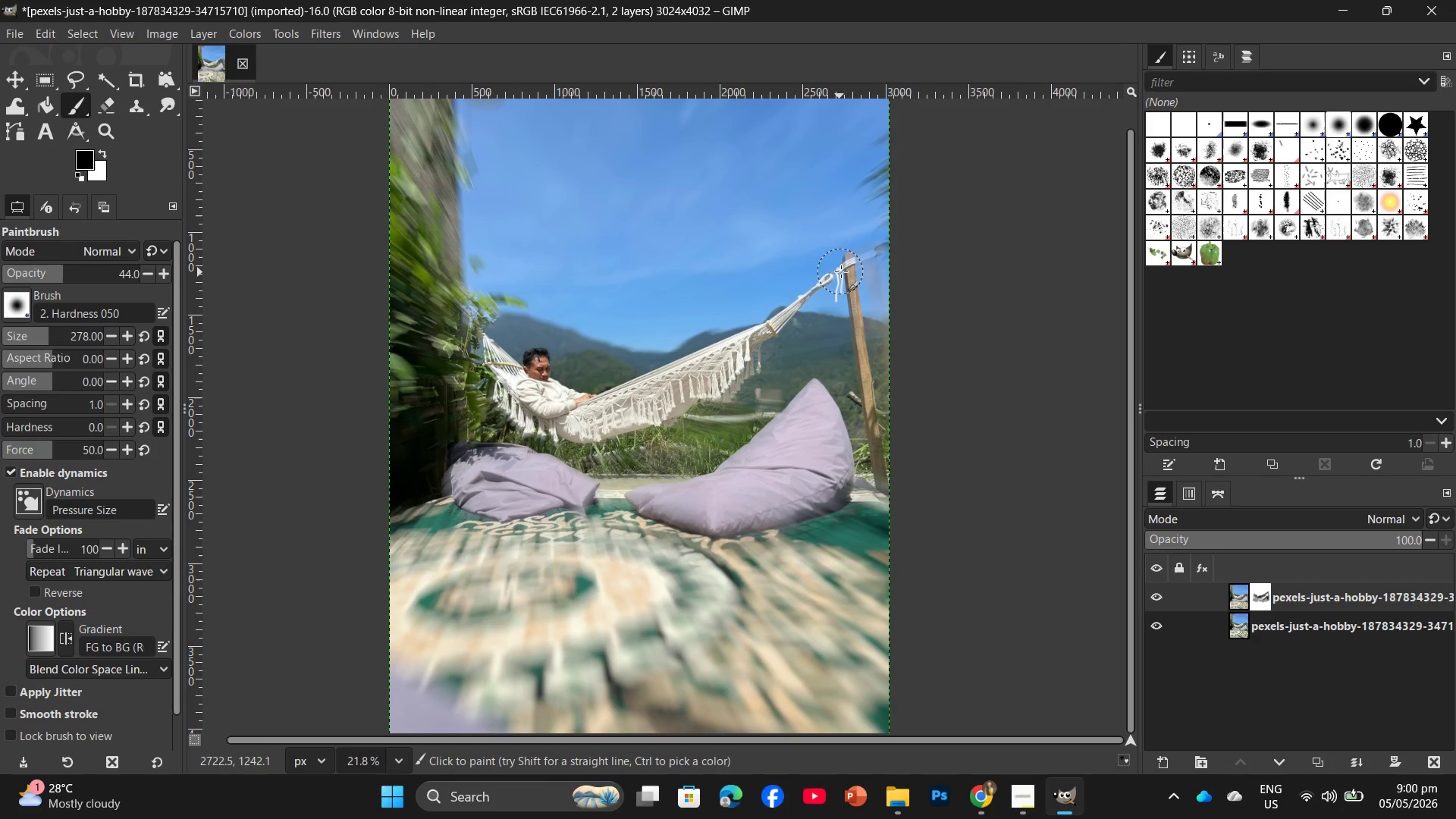 
left_click_drag(start_coordinate=[843, 271], to_coordinate=[879, 464])
 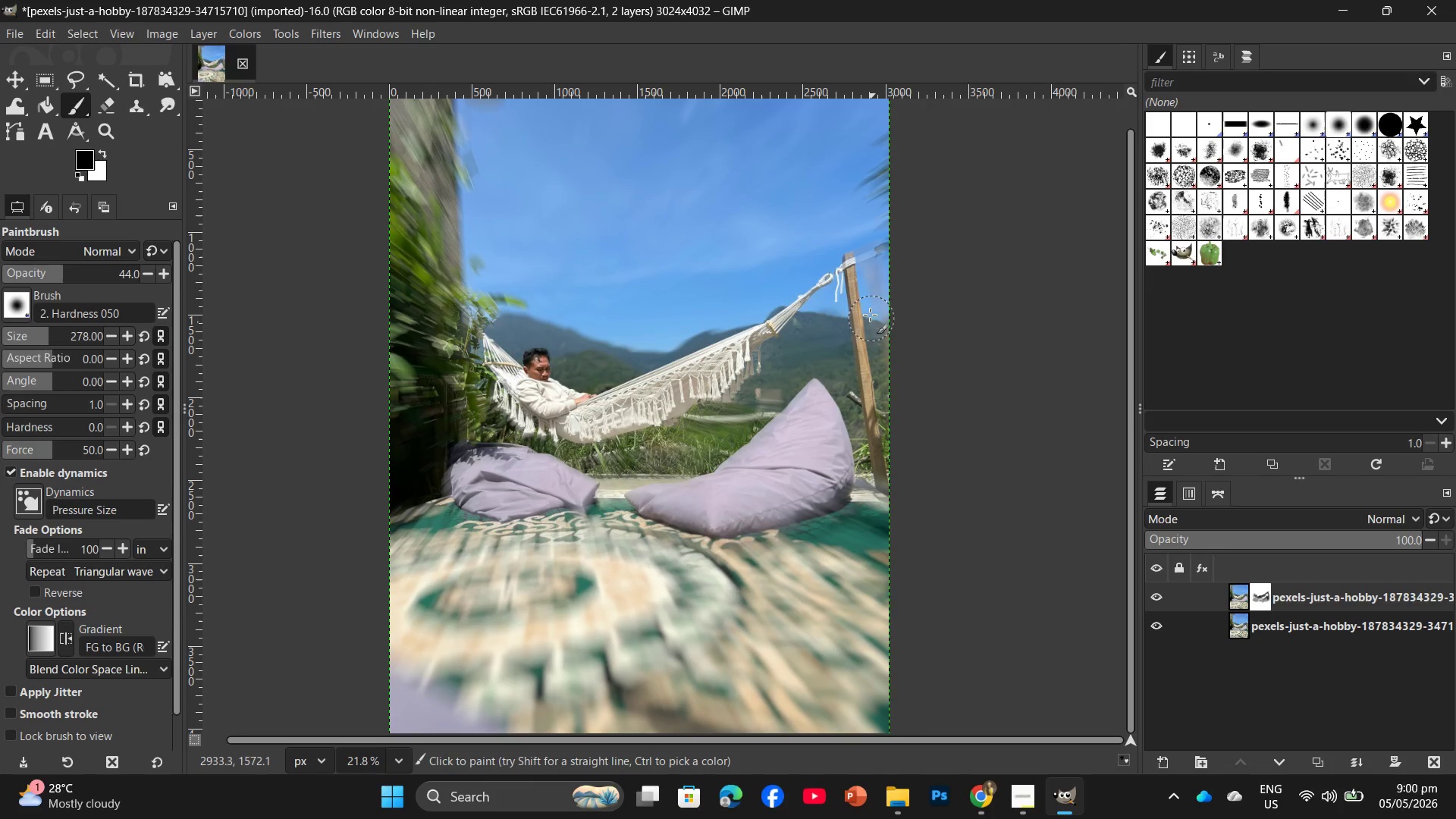 
left_click_drag(start_coordinate=[866, 296], to_coordinate=[873, 486])
 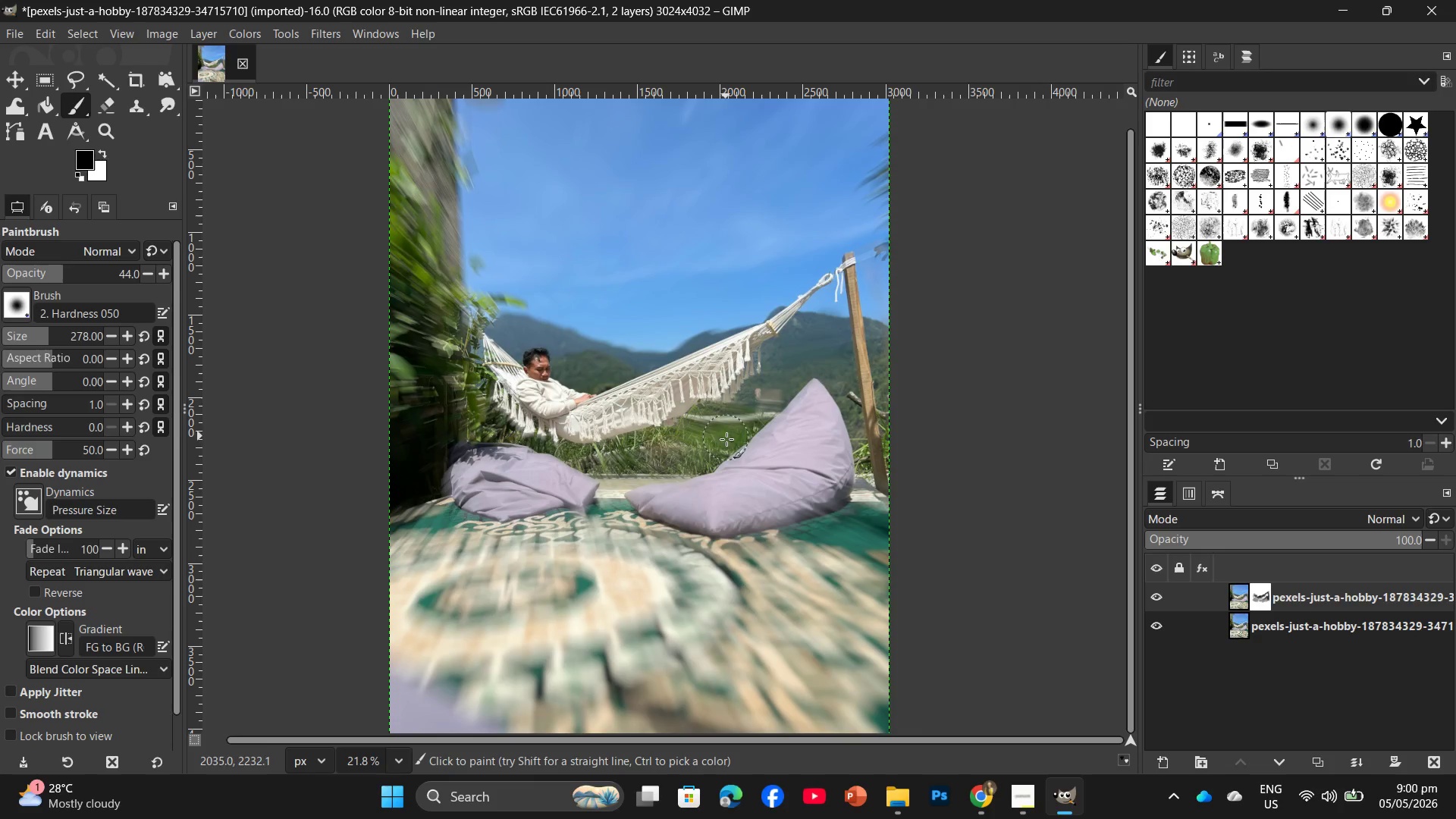 
scroll: coordinate [954, 481], scroll_direction: down, amount: 4.0
 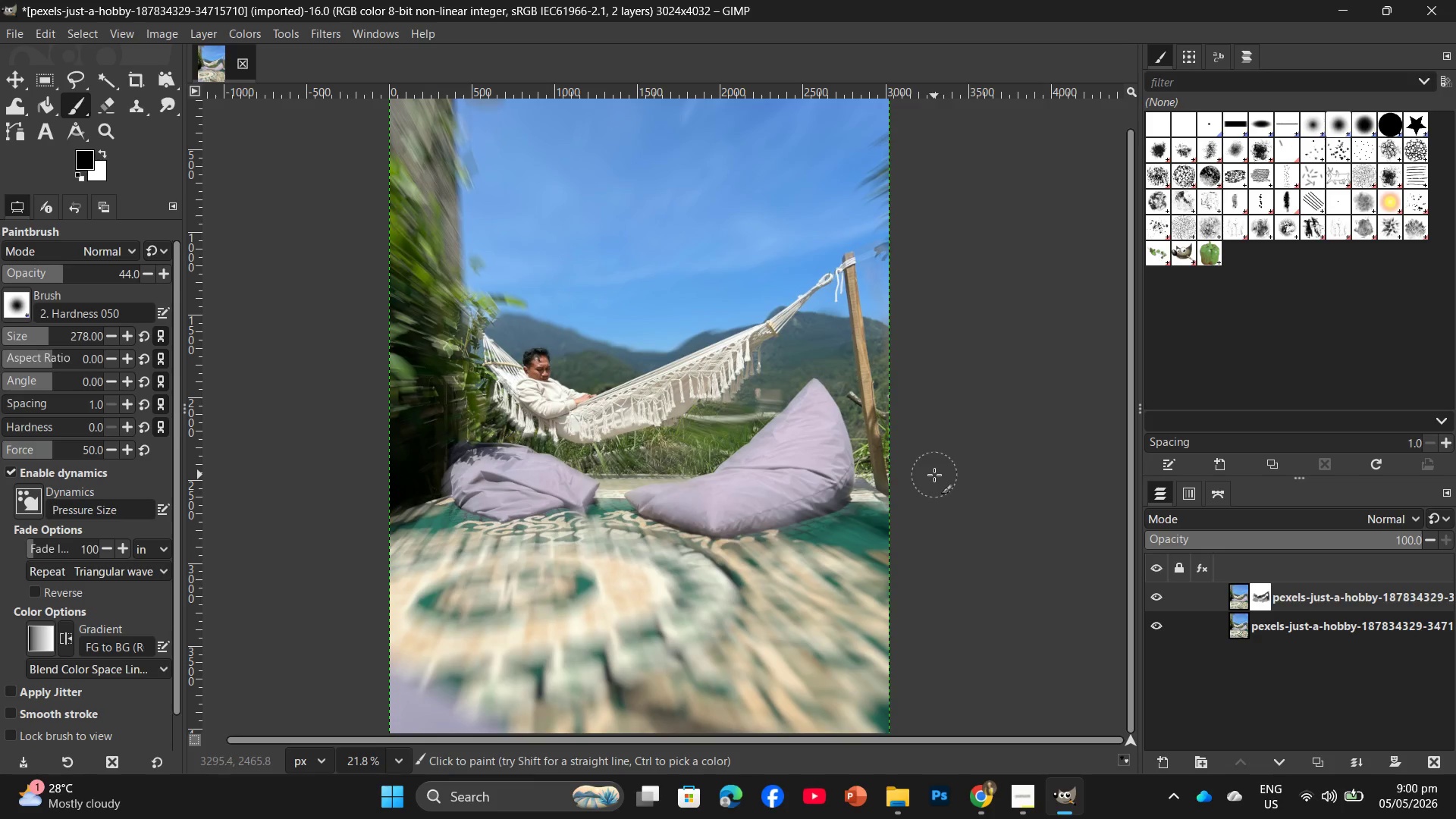 
hold_key(key=AltLeft, duration=0.39)
scroll: coordinate [934, 475], scroll_direction: down, amount: 3.0
 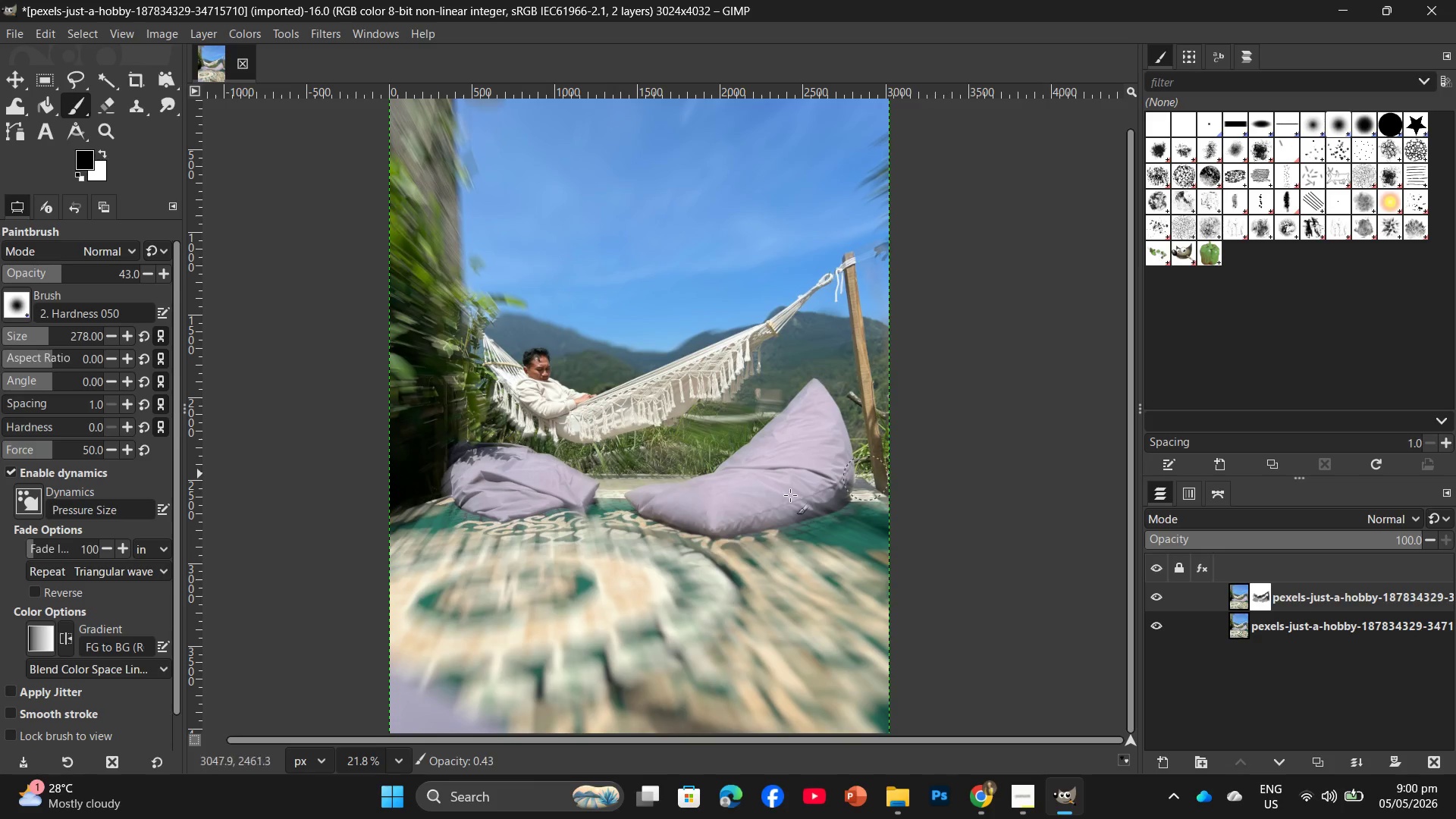 
left_click_drag(start_coordinate=[611, 564], to_coordinate=[595, 570])
 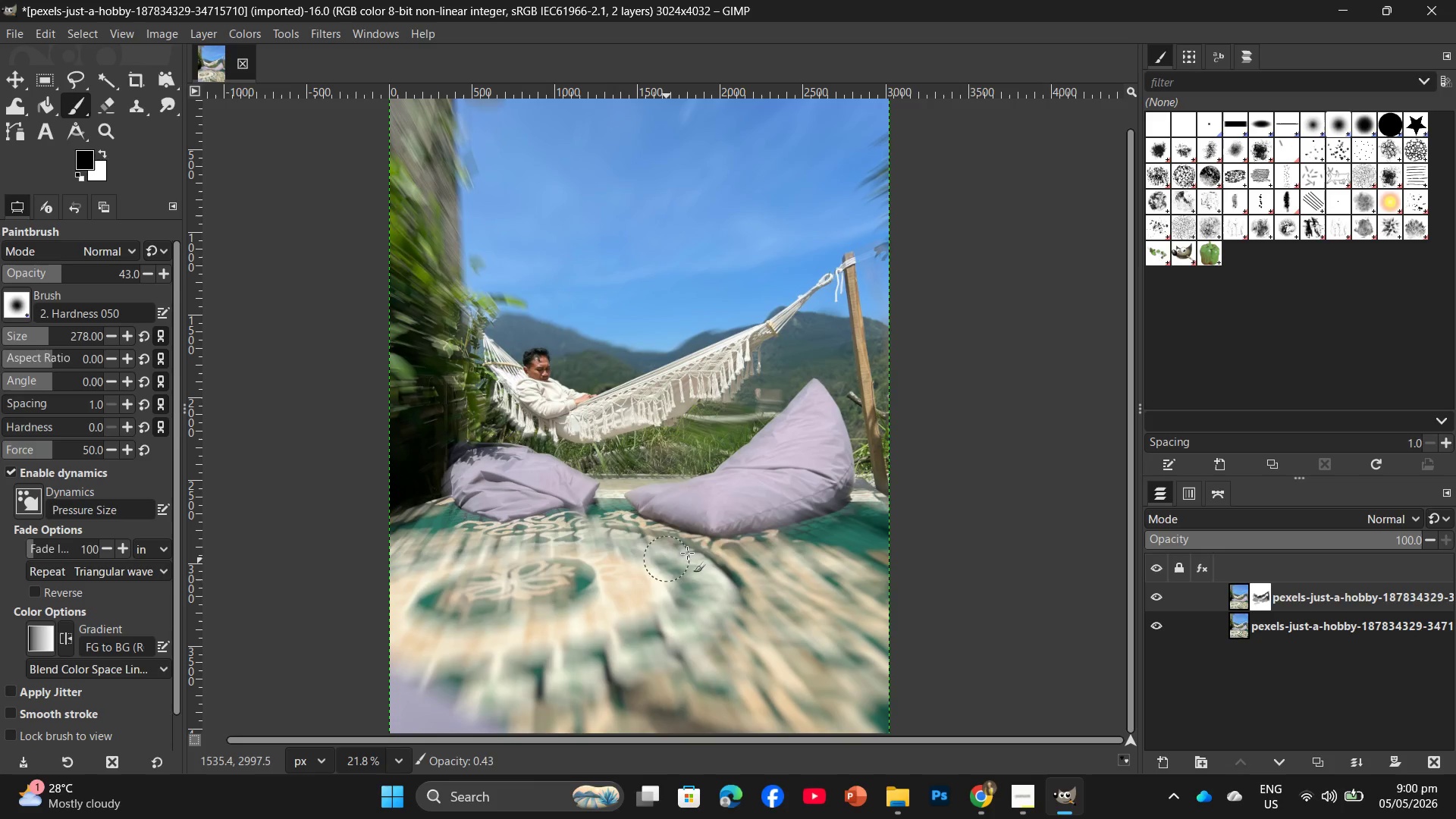 
left_click_drag(start_coordinate=[696, 548], to_coordinate=[777, 489])
 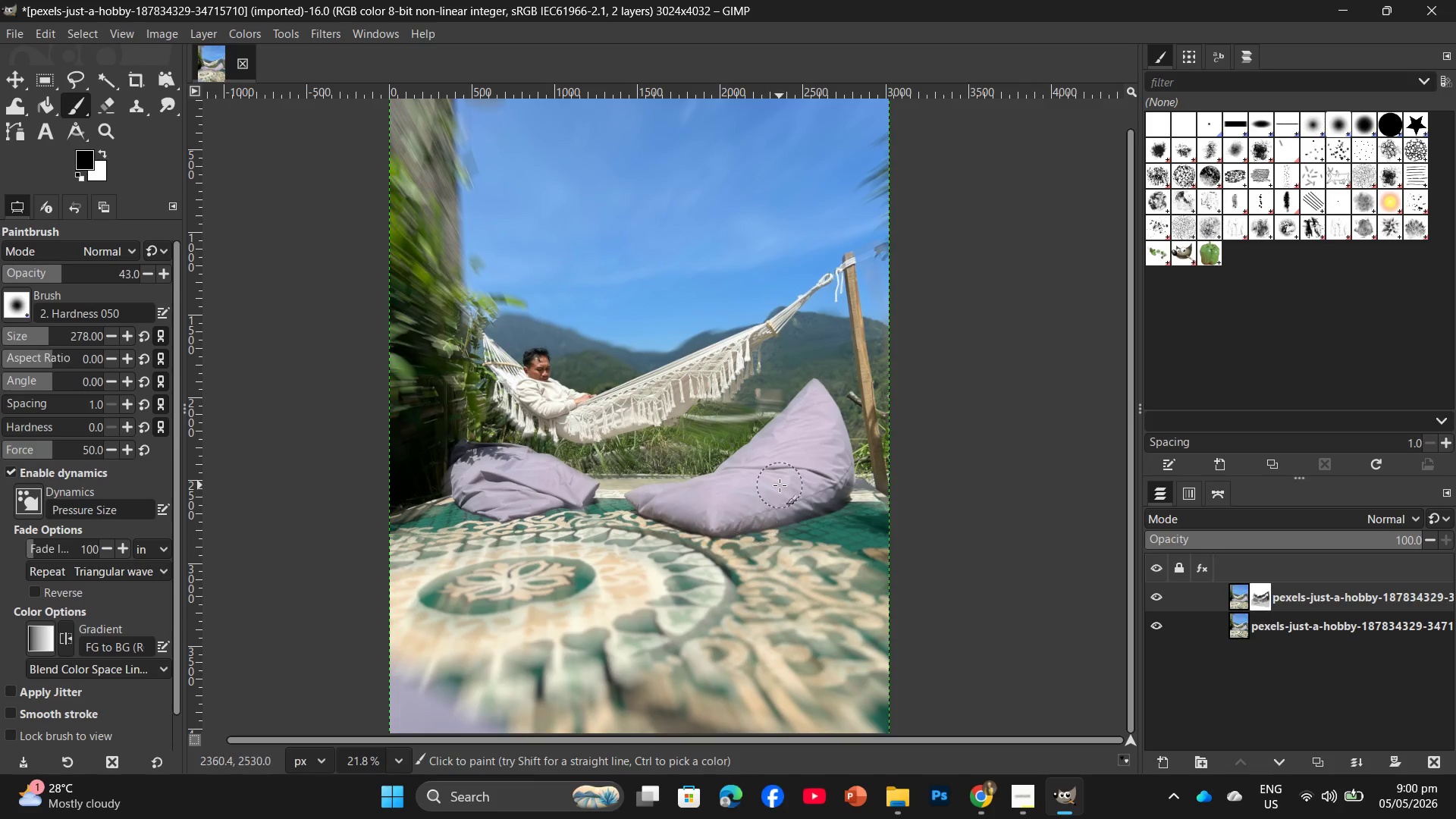 
left_click_drag(start_coordinate=[779, 482], to_coordinate=[843, 560])
 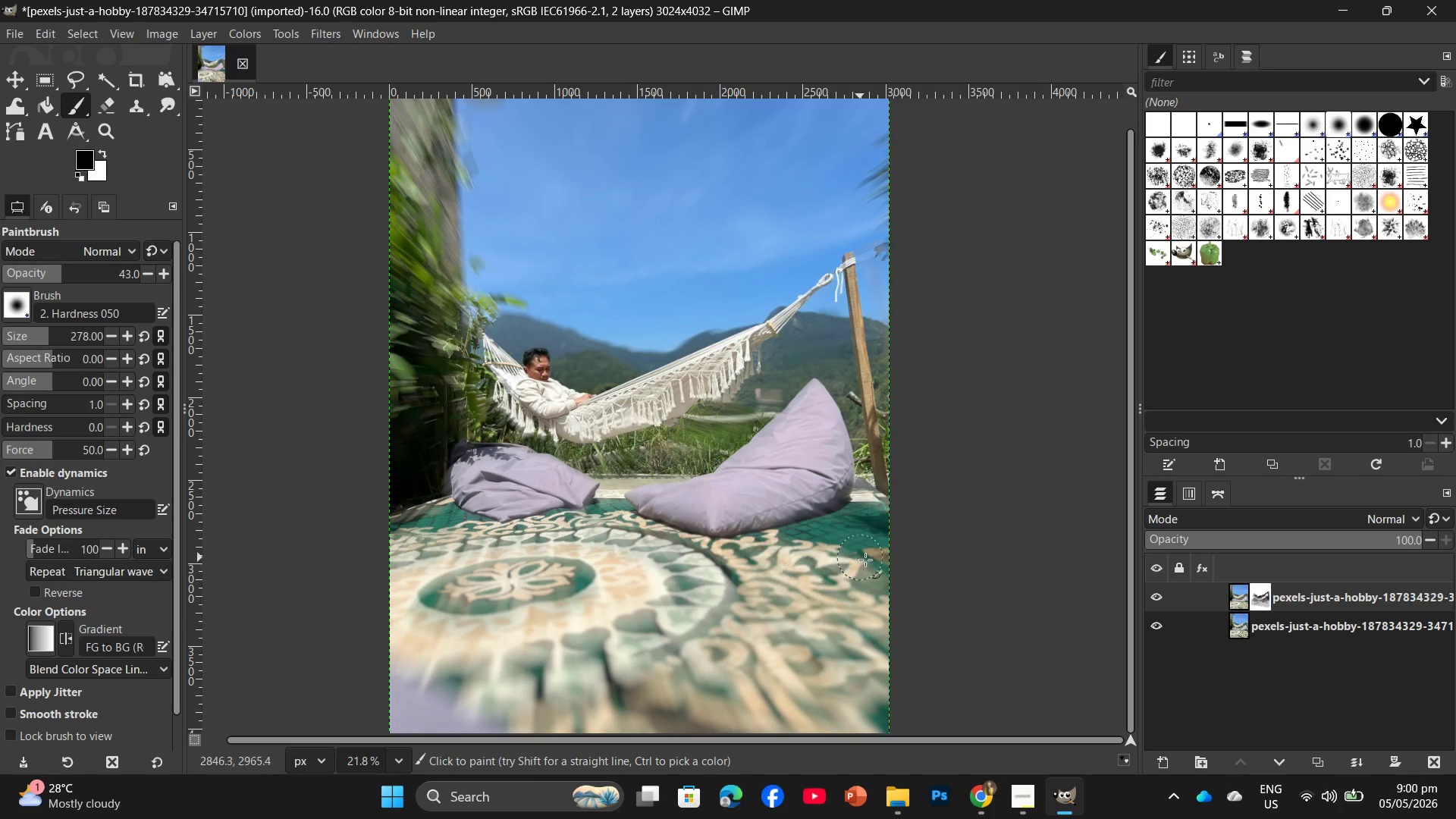 
left_click_drag(start_coordinate=[865, 560], to_coordinate=[812, 576])
 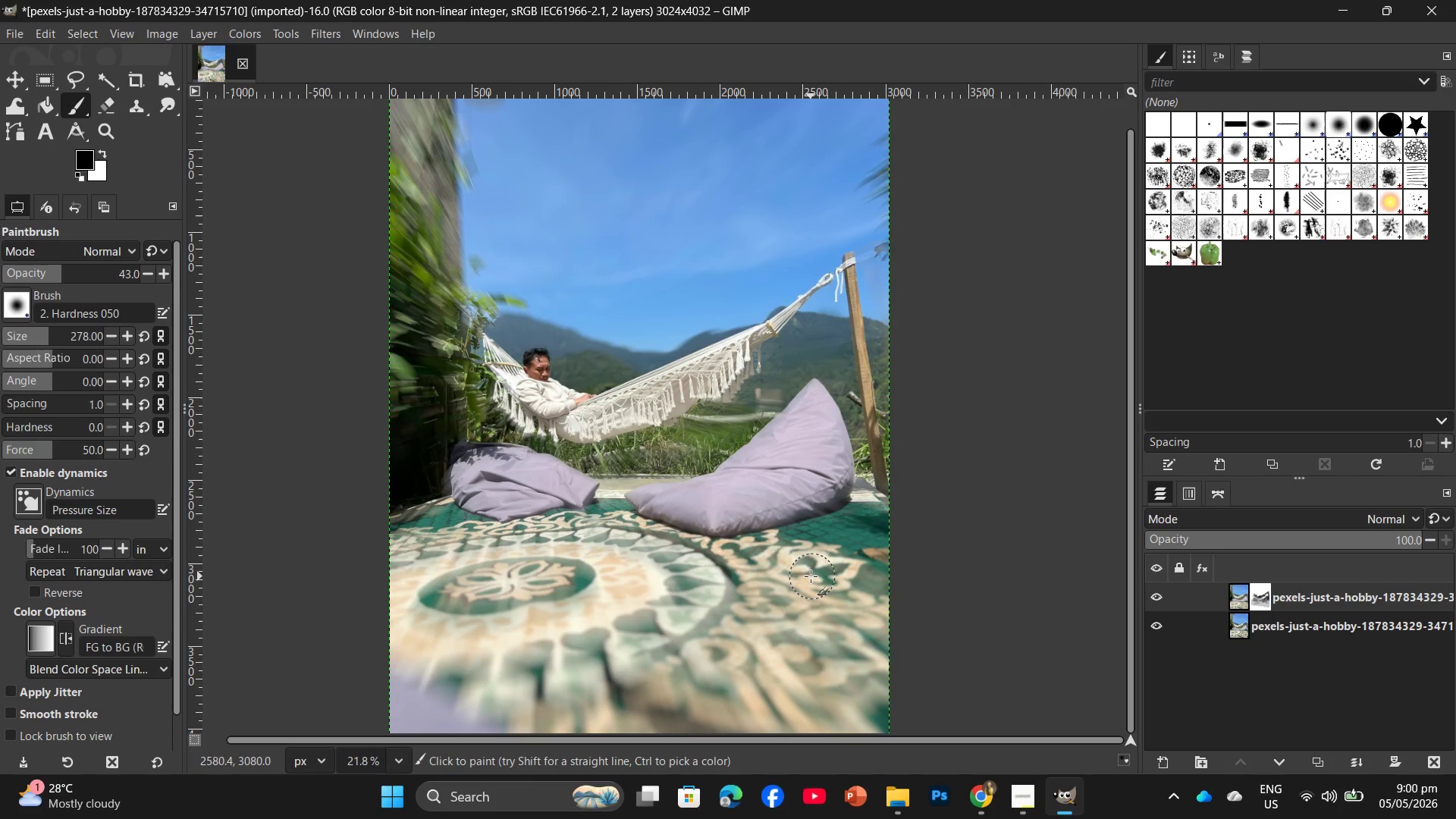 
left_click_drag(start_coordinate=[811, 576], to_coordinate=[750, 570])
 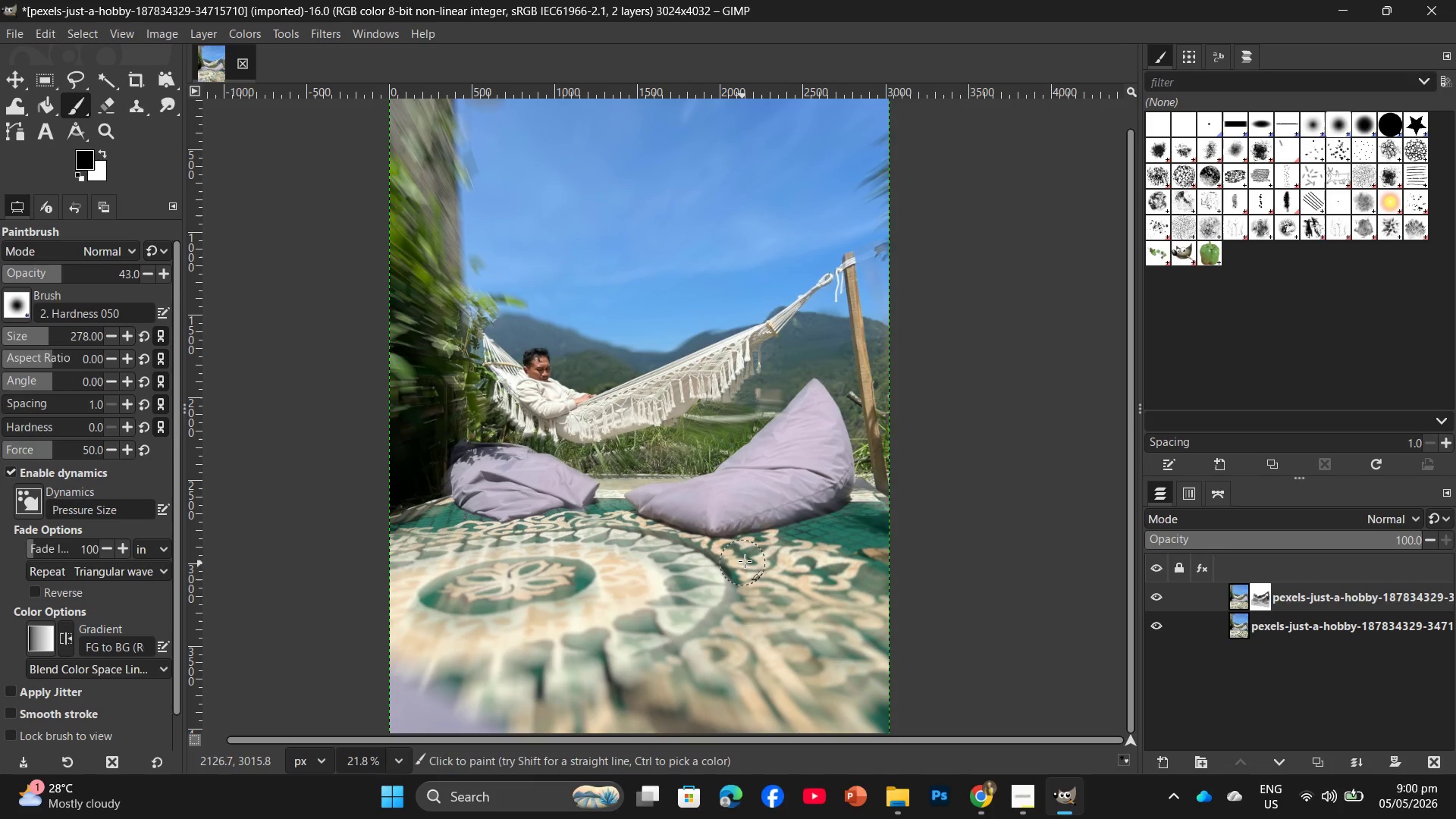 
left_click_drag(start_coordinate=[749, 492], to_coordinate=[706, 517])
 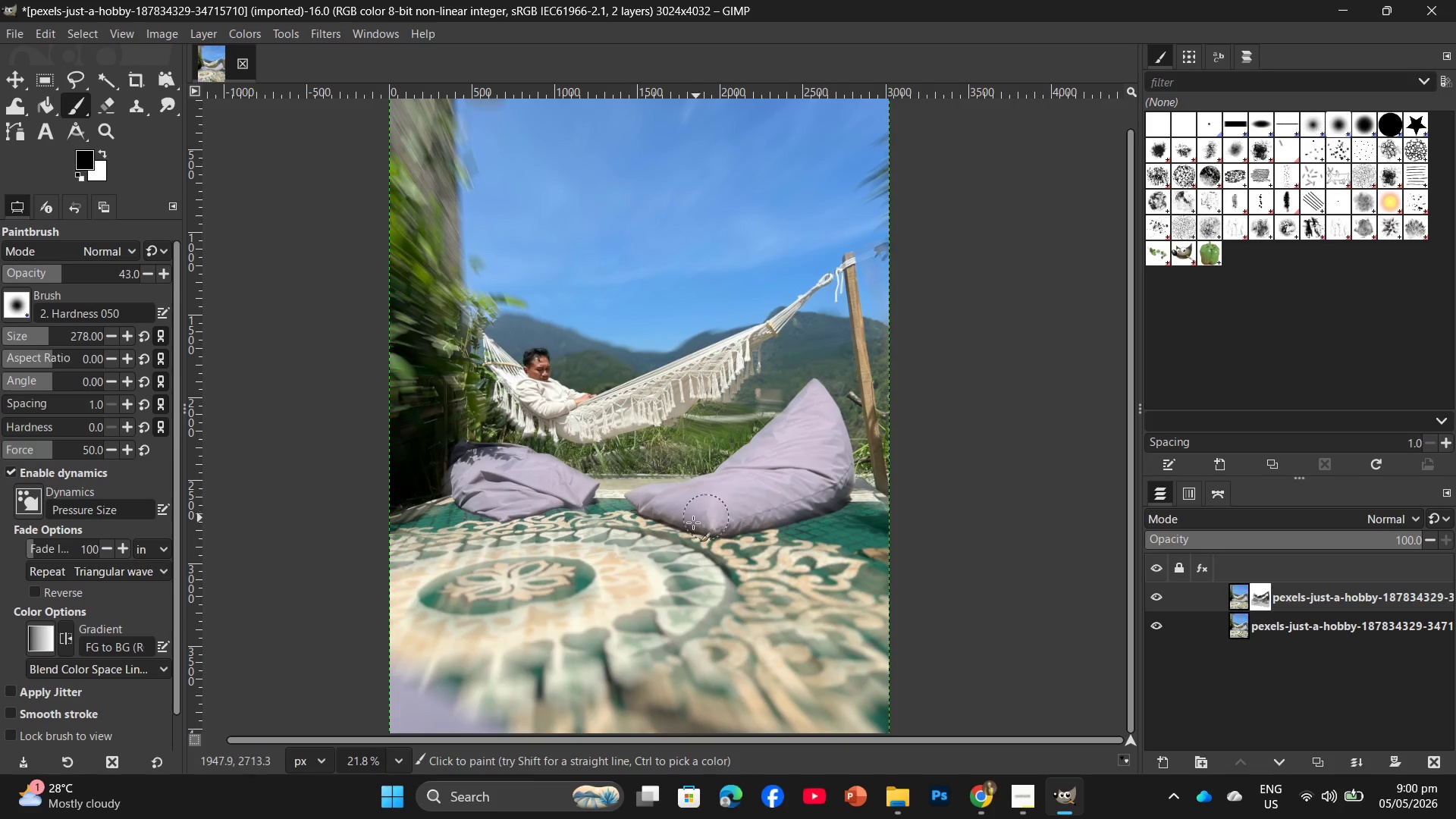 
left_click_drag(start_coordinate=[687, 538], to_coordinate=[658, 587])
 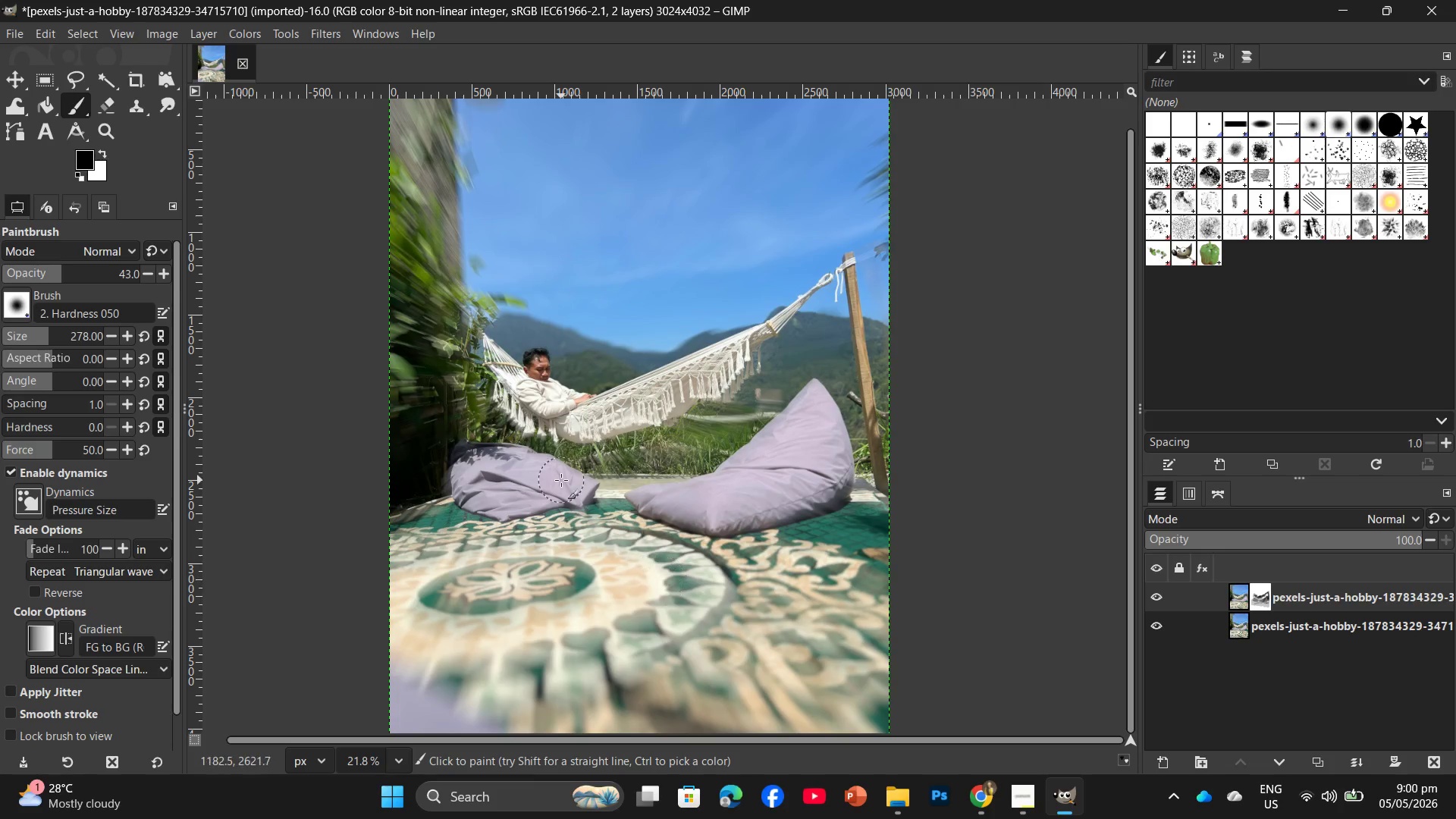 
left_click_drag(start_coordinate=[663, 526], to_coordinate=[633, 553])
 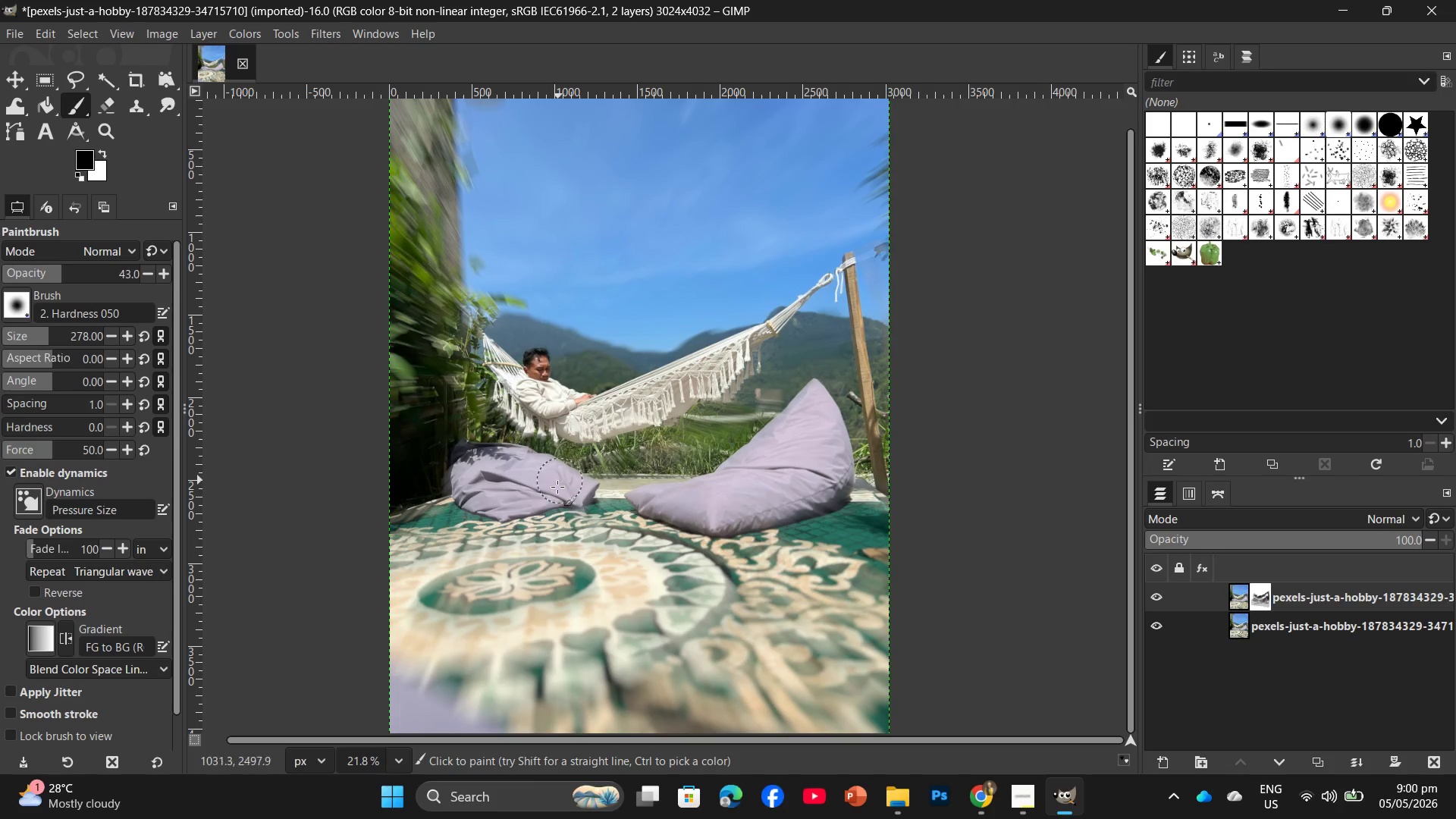 
left_click_drag(start_coordinate=[560, 481], to_coordinate=[560, 489])
 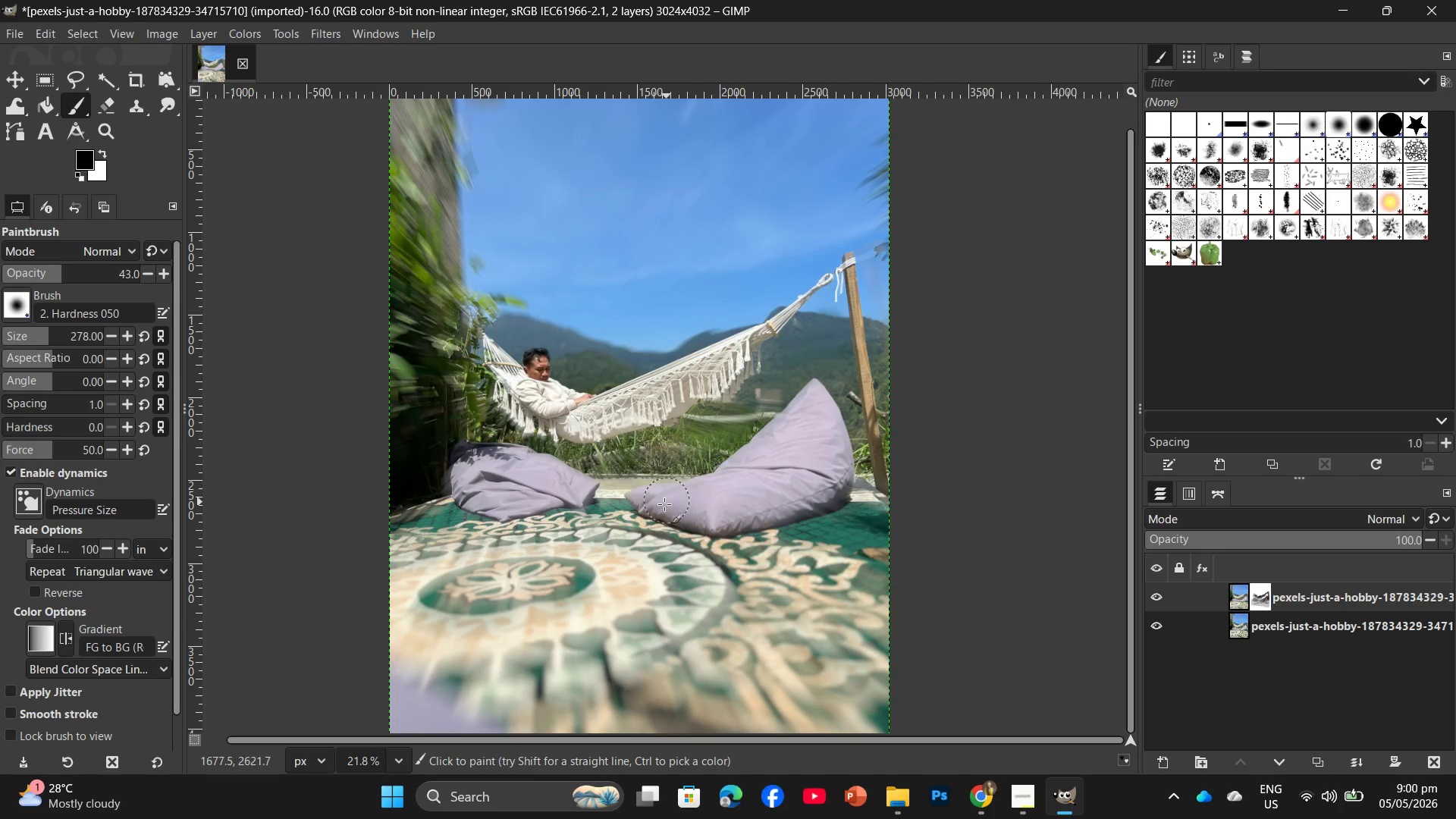 
left_click_drag(start_coordinate=[667, 500], to_coordinate=[642, 504])
 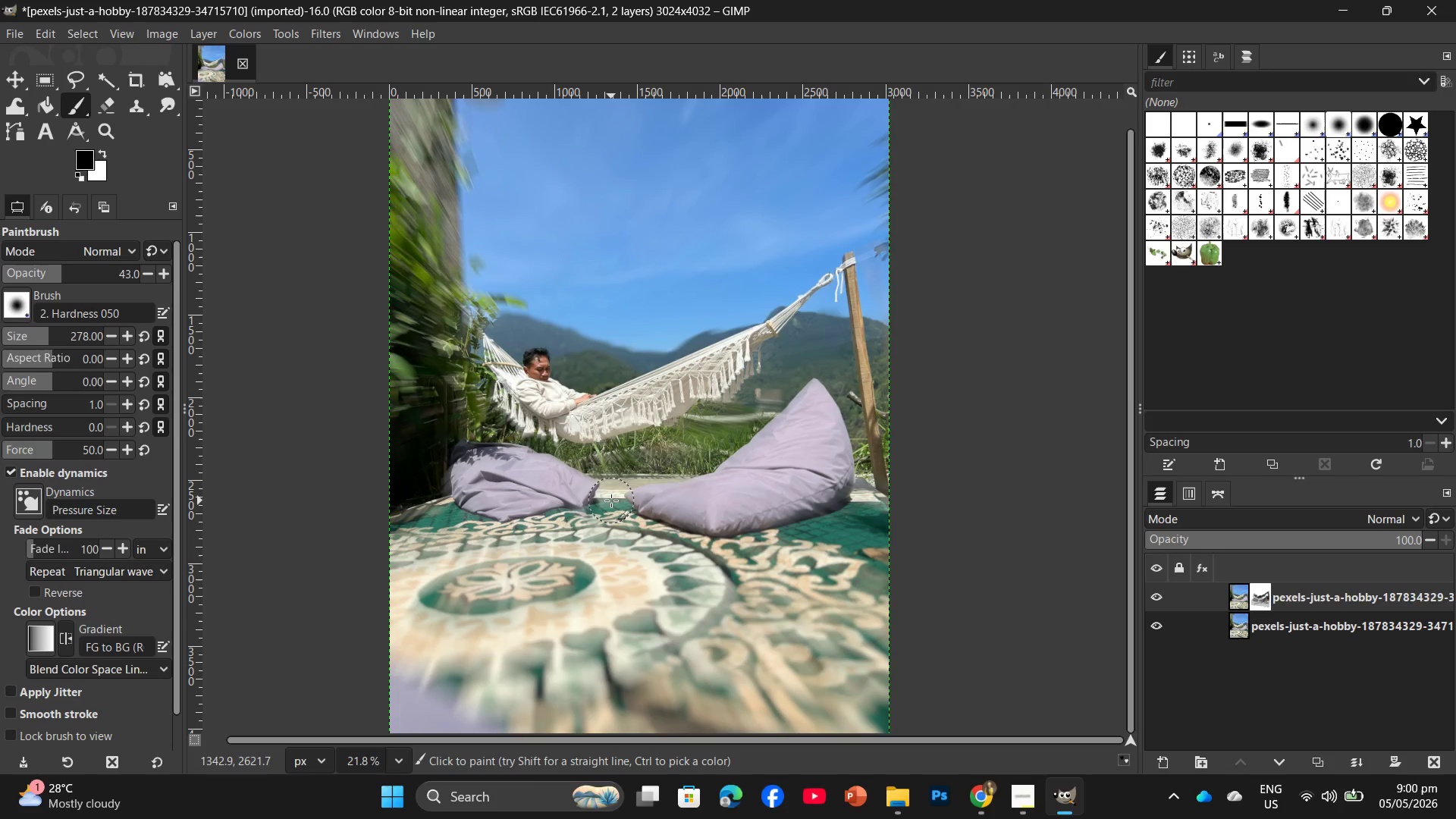 
triple_click([611, 500])
 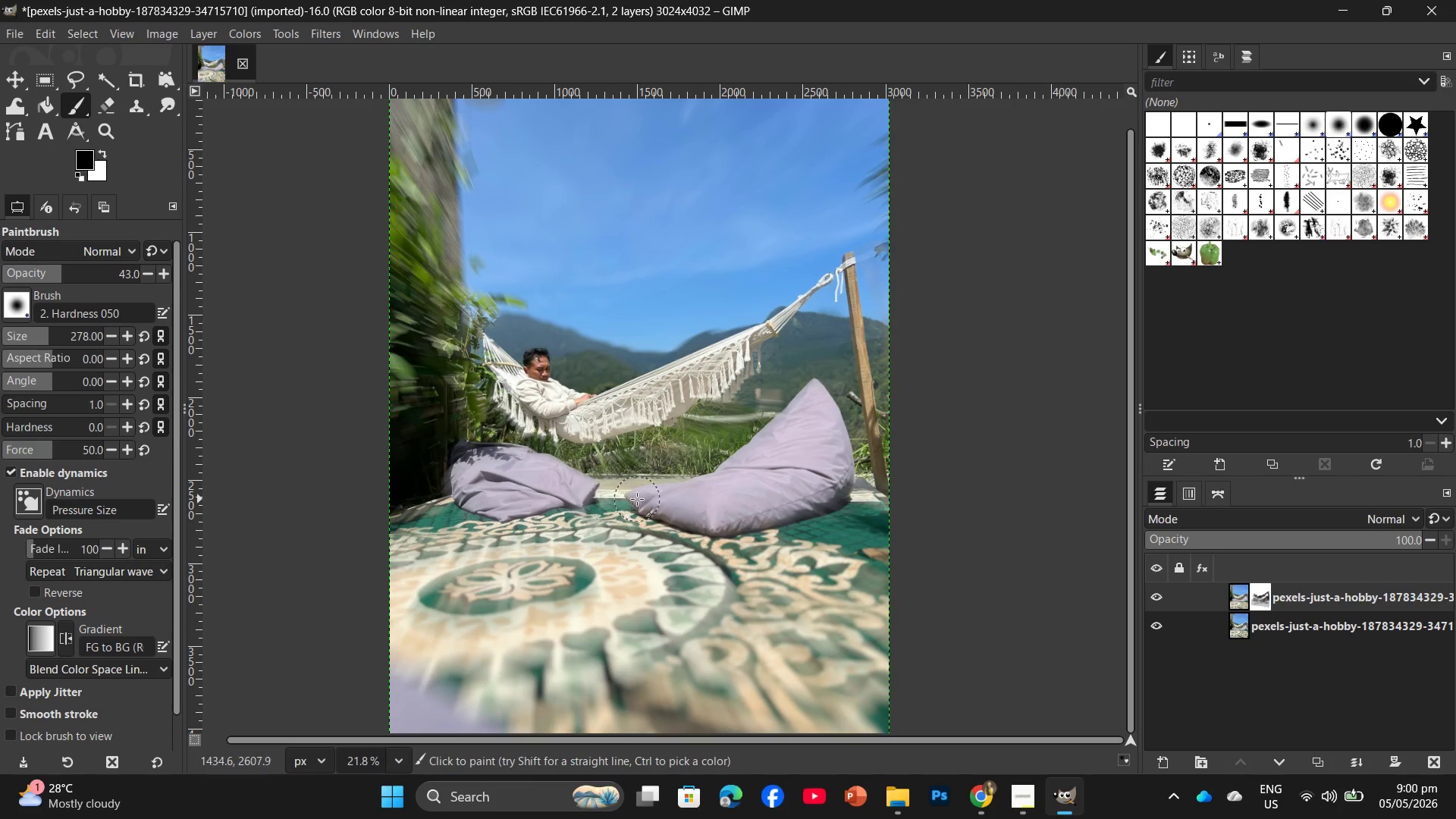 
left_click_drag(start_coordinate=[637, 500], to_coordinate=[513, 490])
 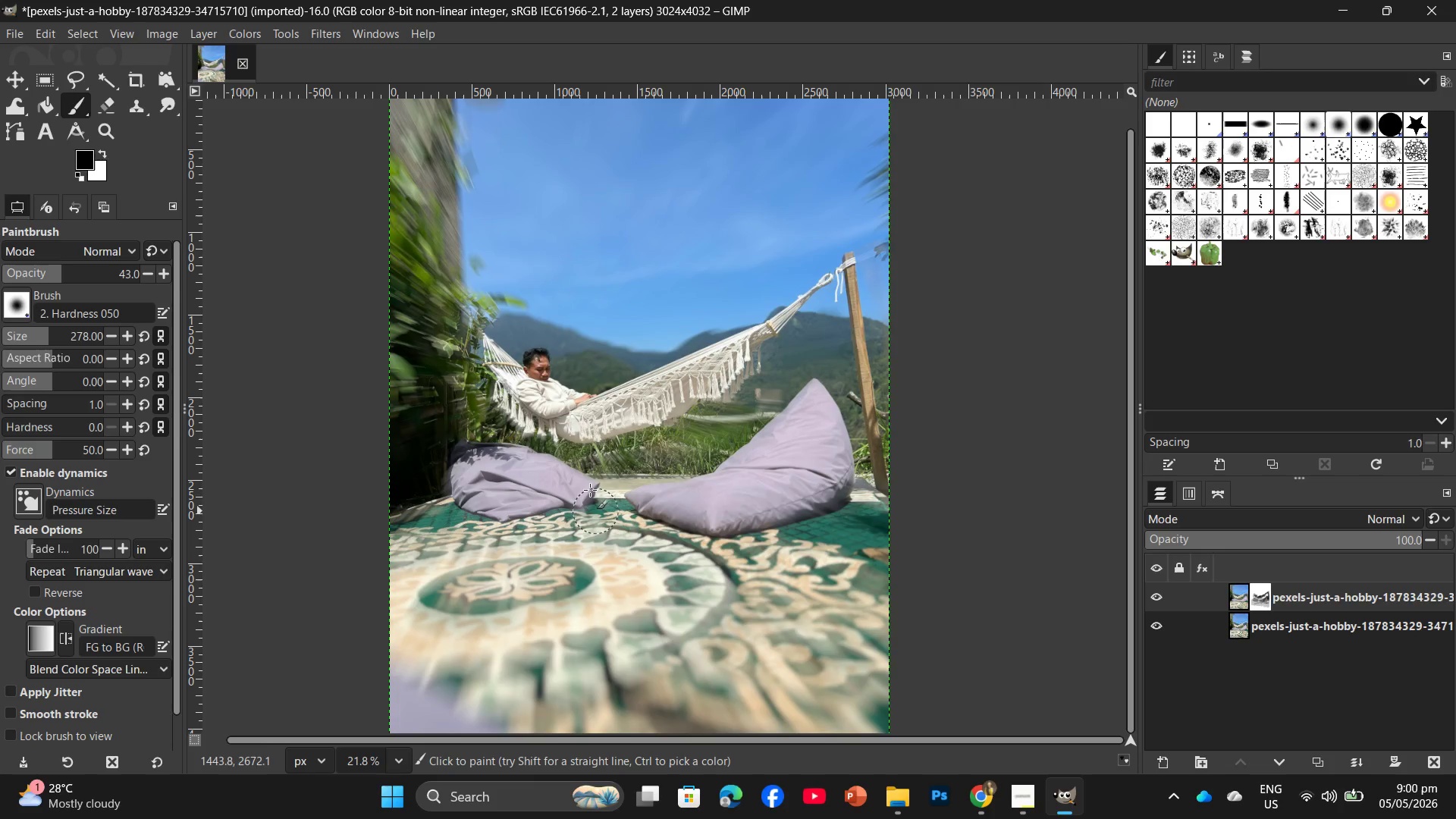 
left_click_drag(start_coordinate=[595, 491], to_coordinate=[569, 491])
 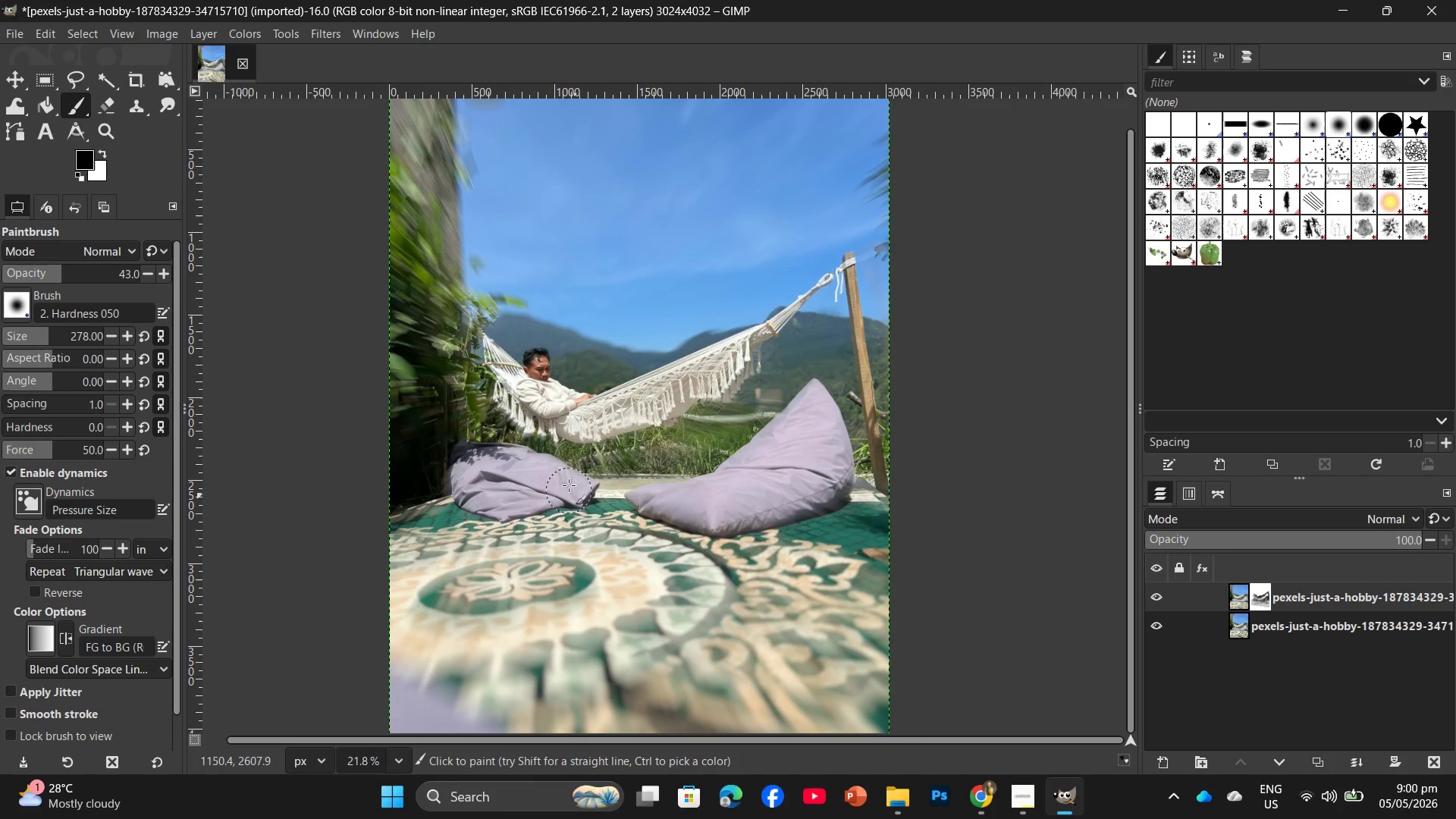 
left_click_drag(start_coordinate=[574, 484], to_coordinate=[646, 502])
 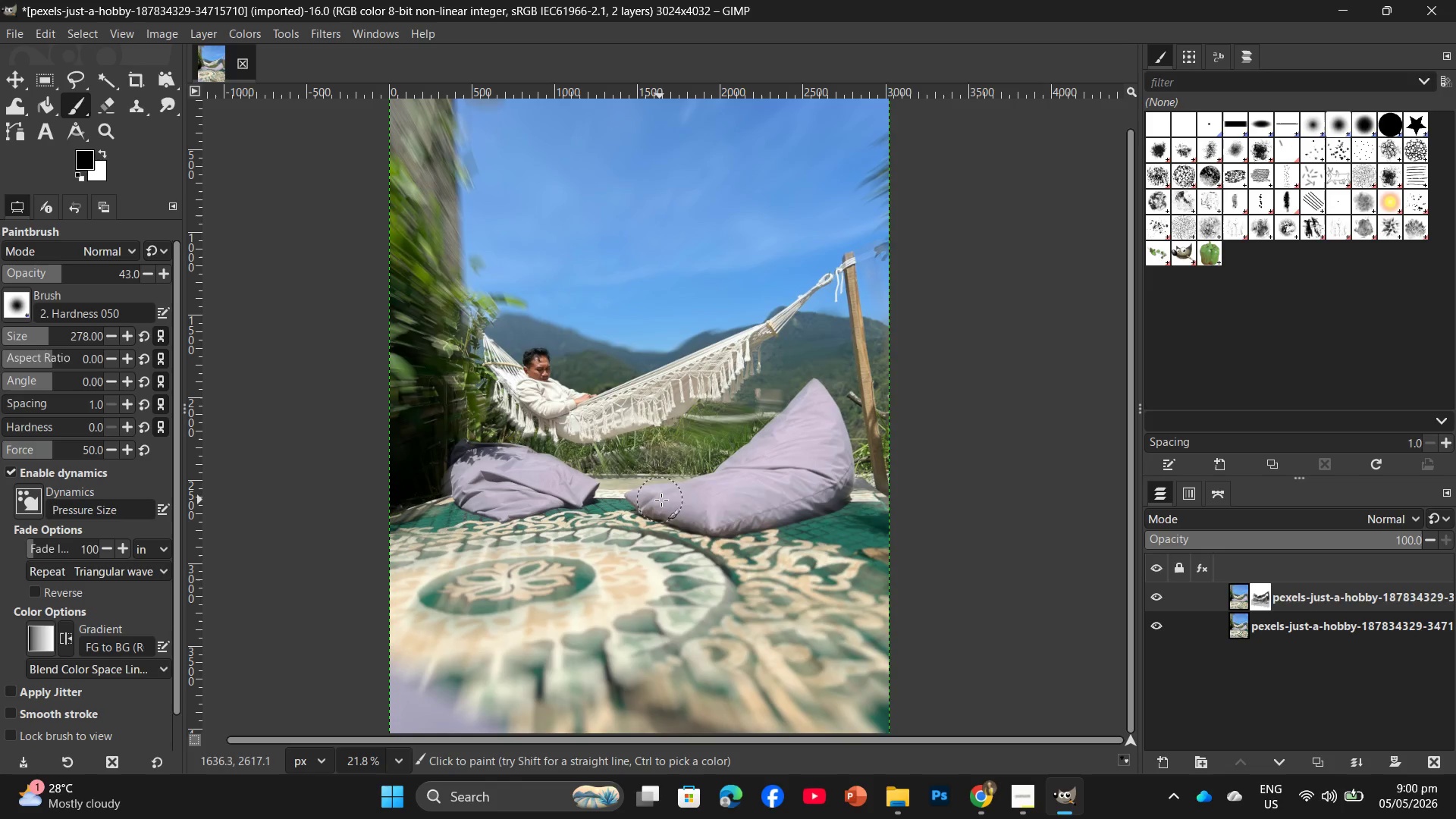 
left_click([723, 524])
 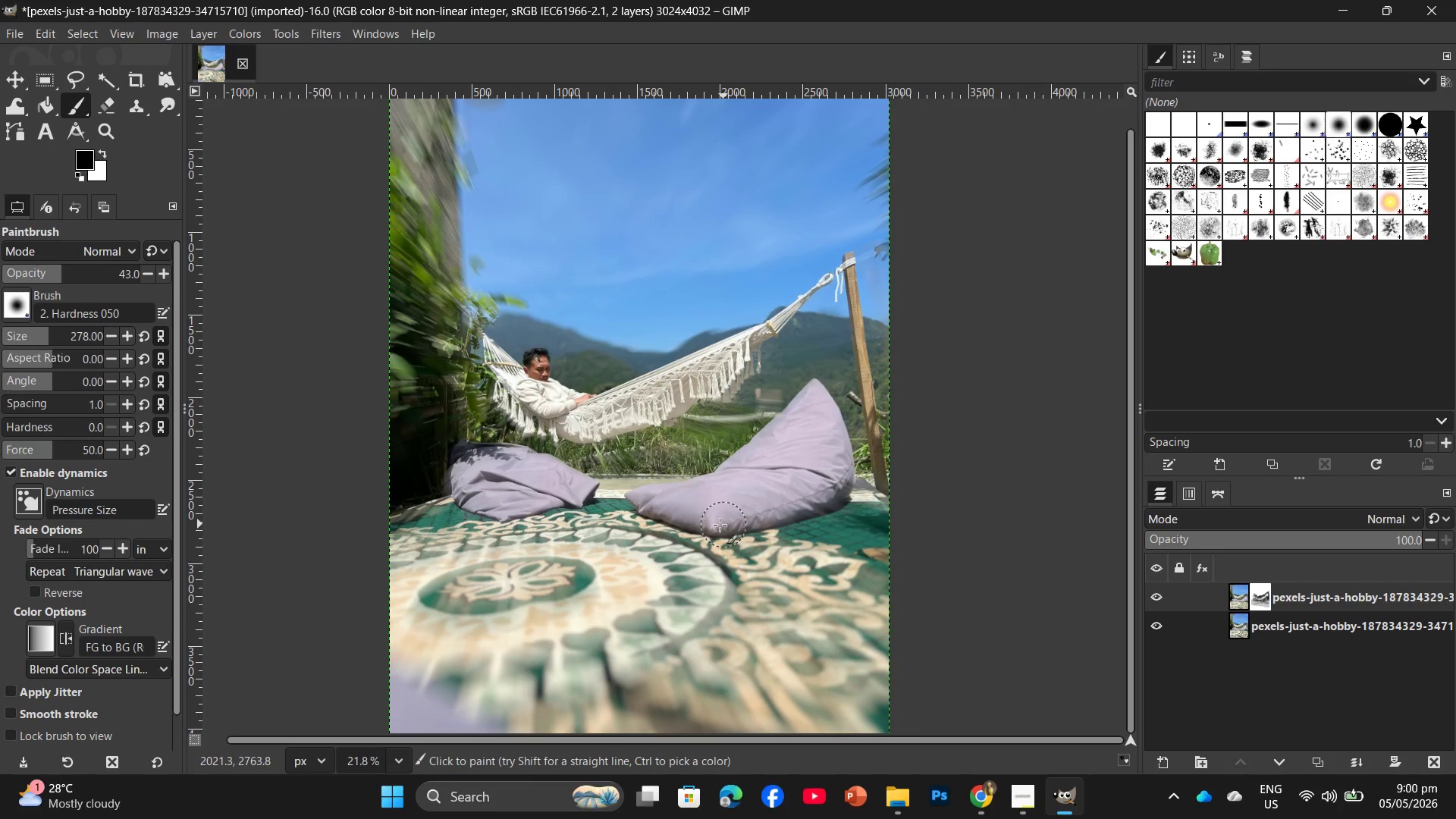 
left_click_drag(start_coordinate=[718, 529], to_coordinate=[716, 533])
 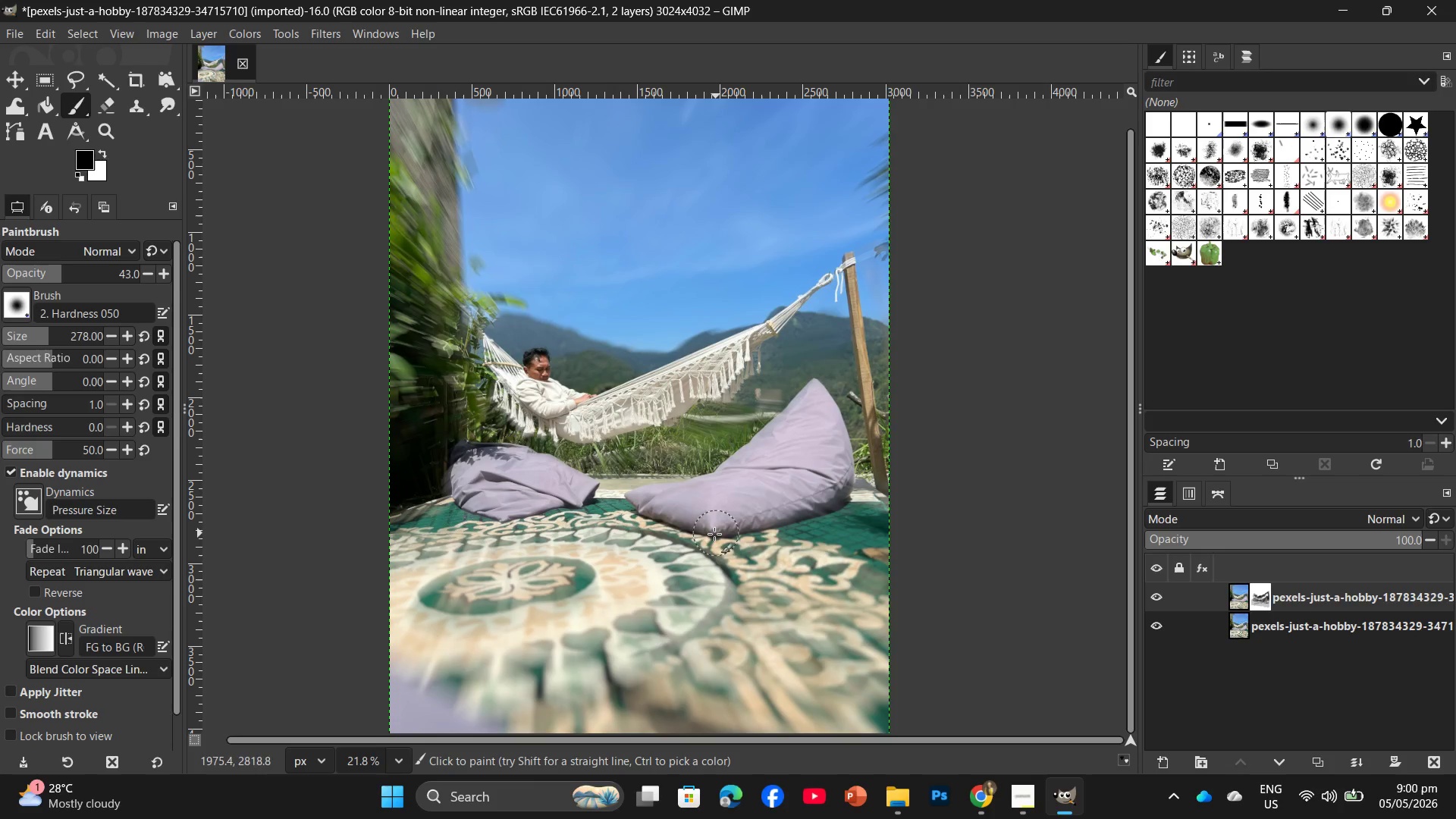 
left_click_drag(start_coordinate=[692, 534], to_coordinate=[625, 537])
 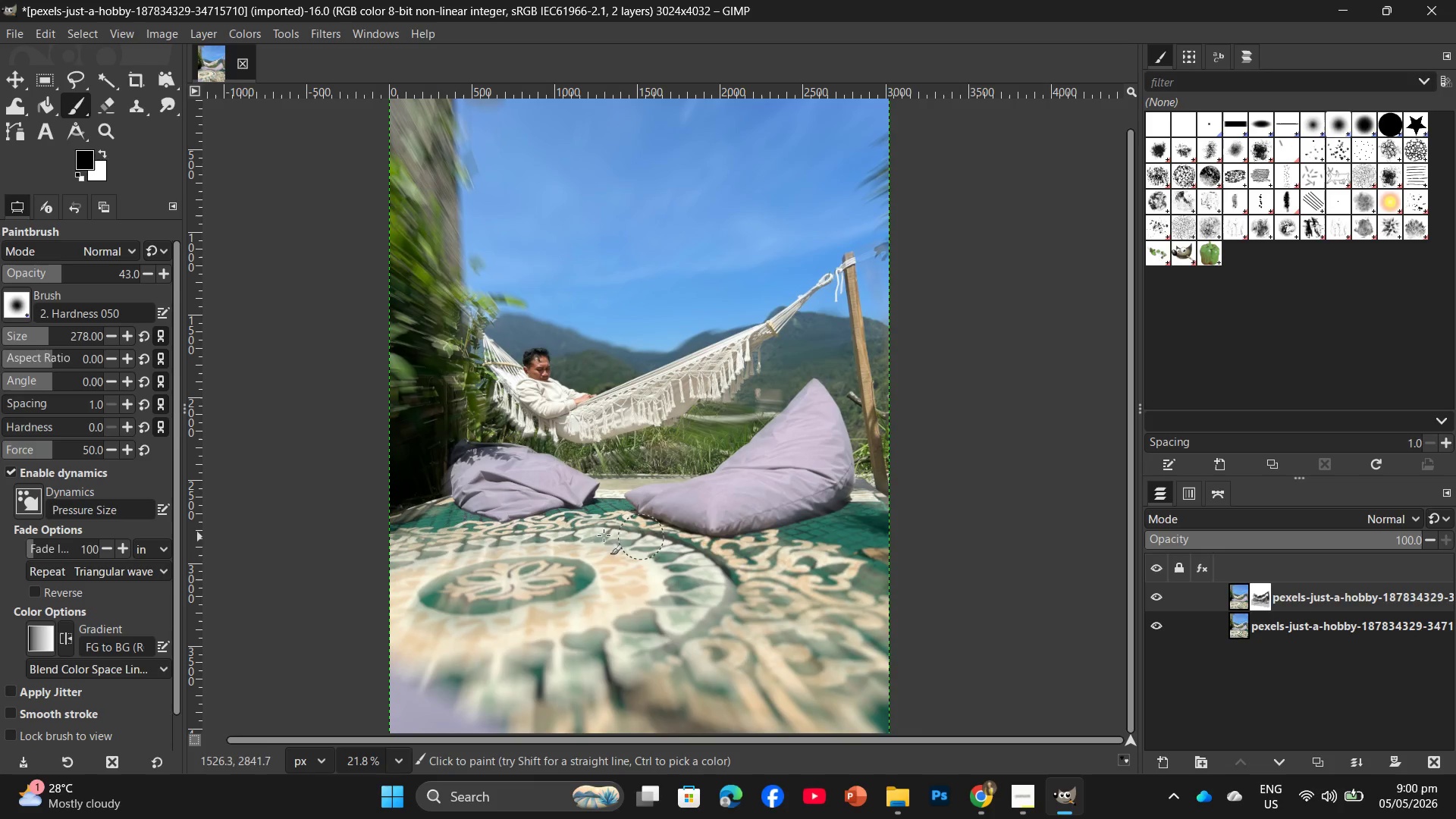 
left_click_drag(start_coordinate=[604, 535], to_coordinate=[579, 538])
 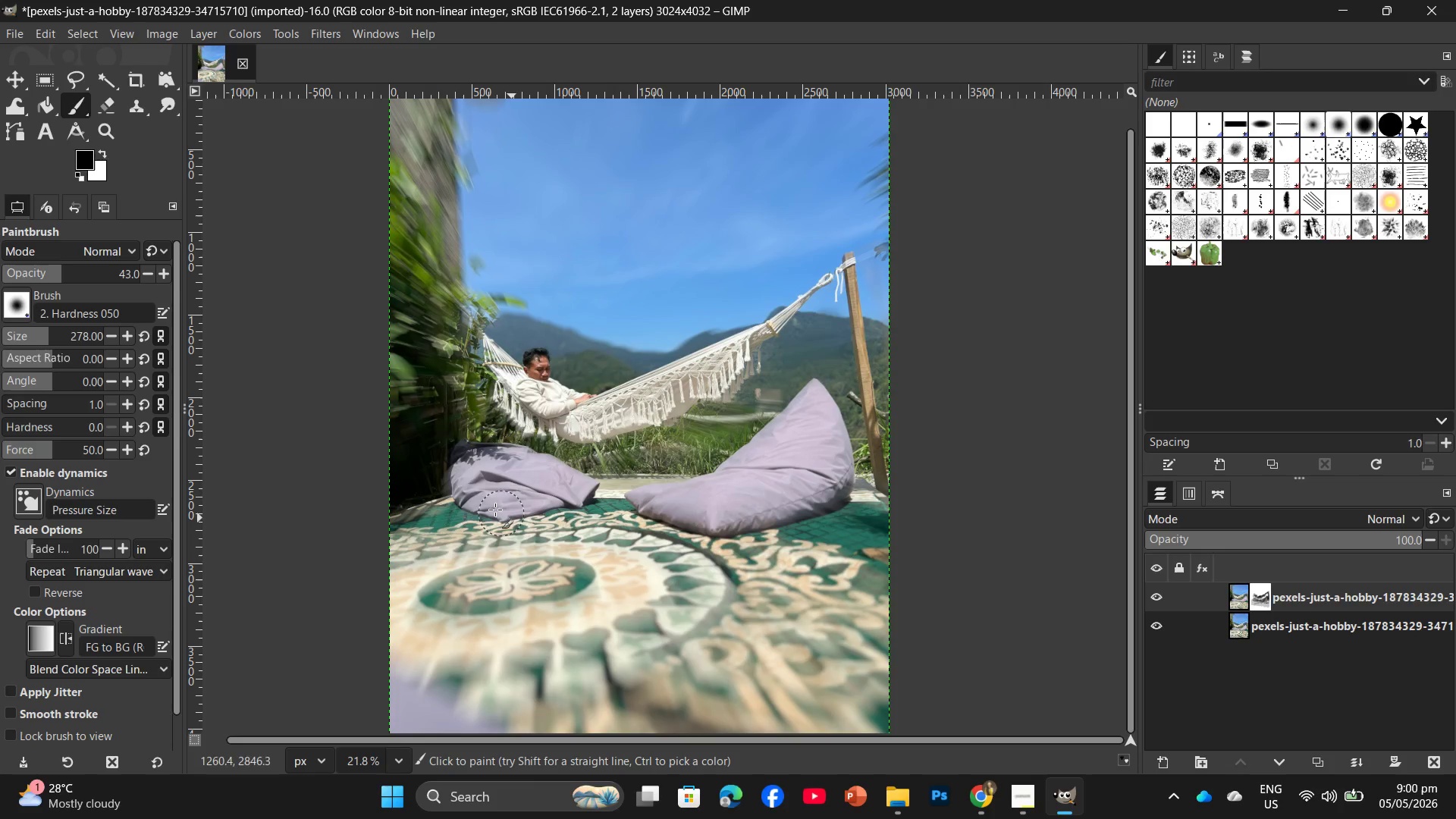 
triple_click([484, 497])
 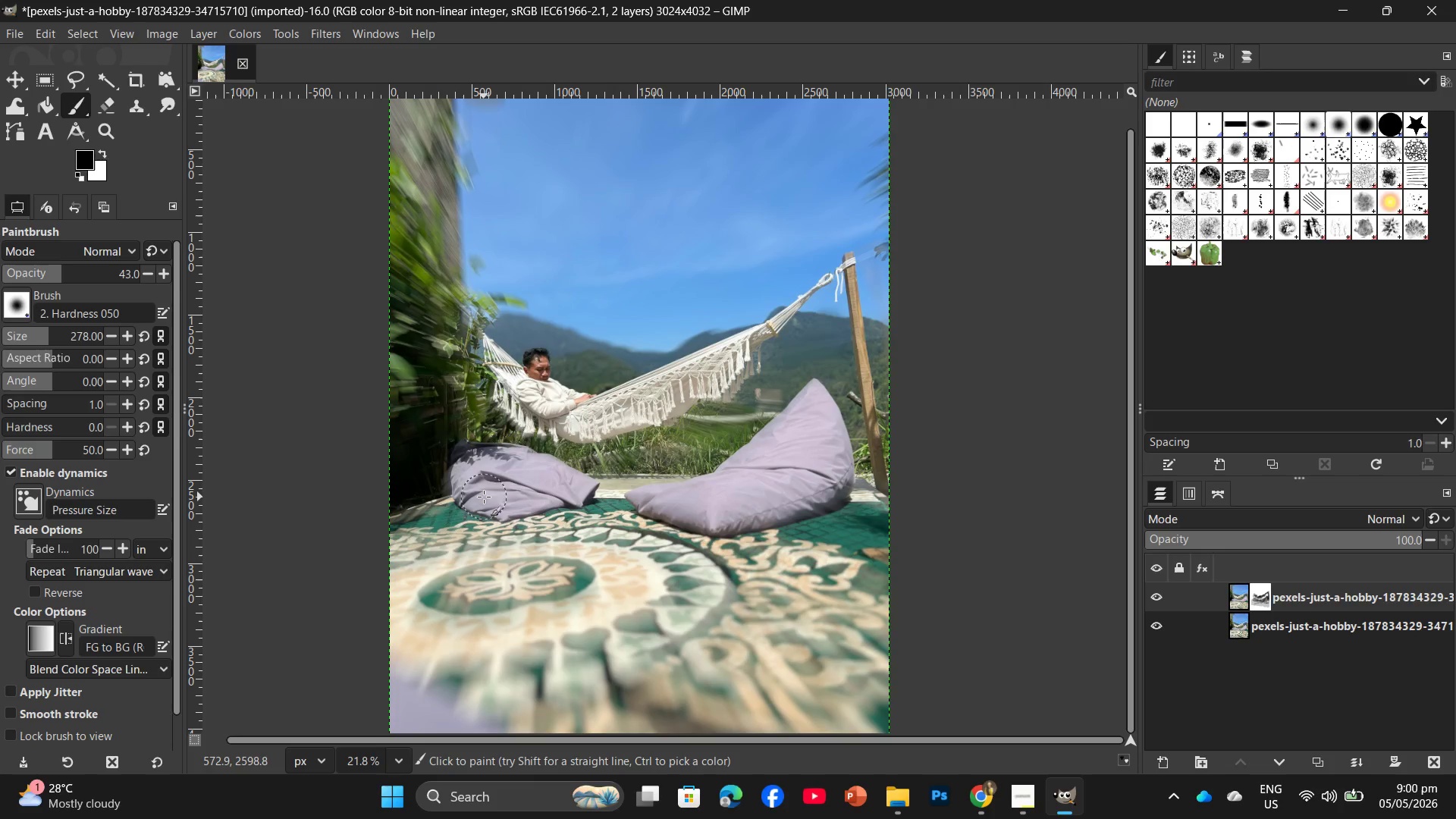 
left_click_drag(start_coordinate=[476, 491], to_coordinate=[464, 489])
 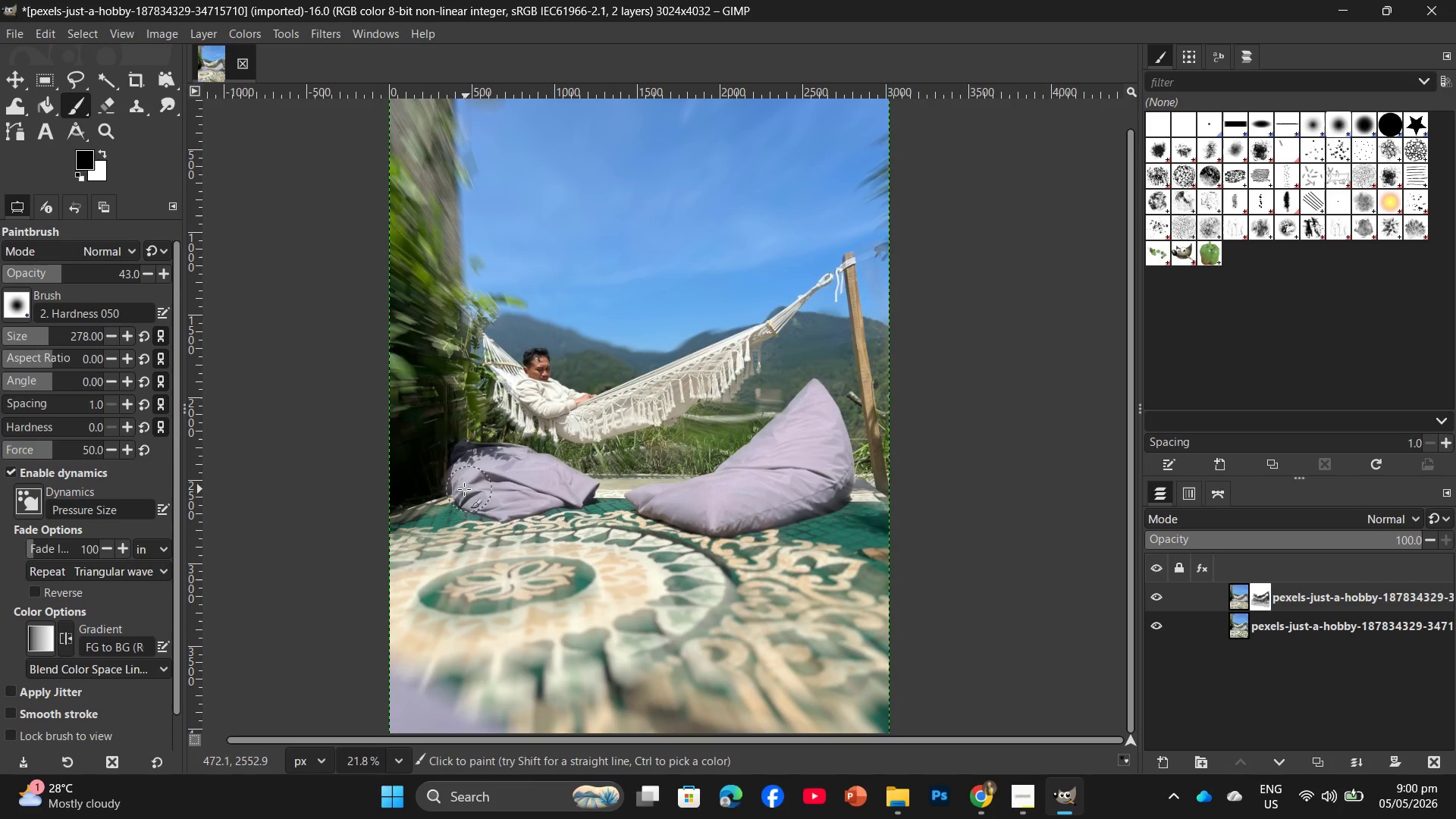 
triple_click([460, 488])
 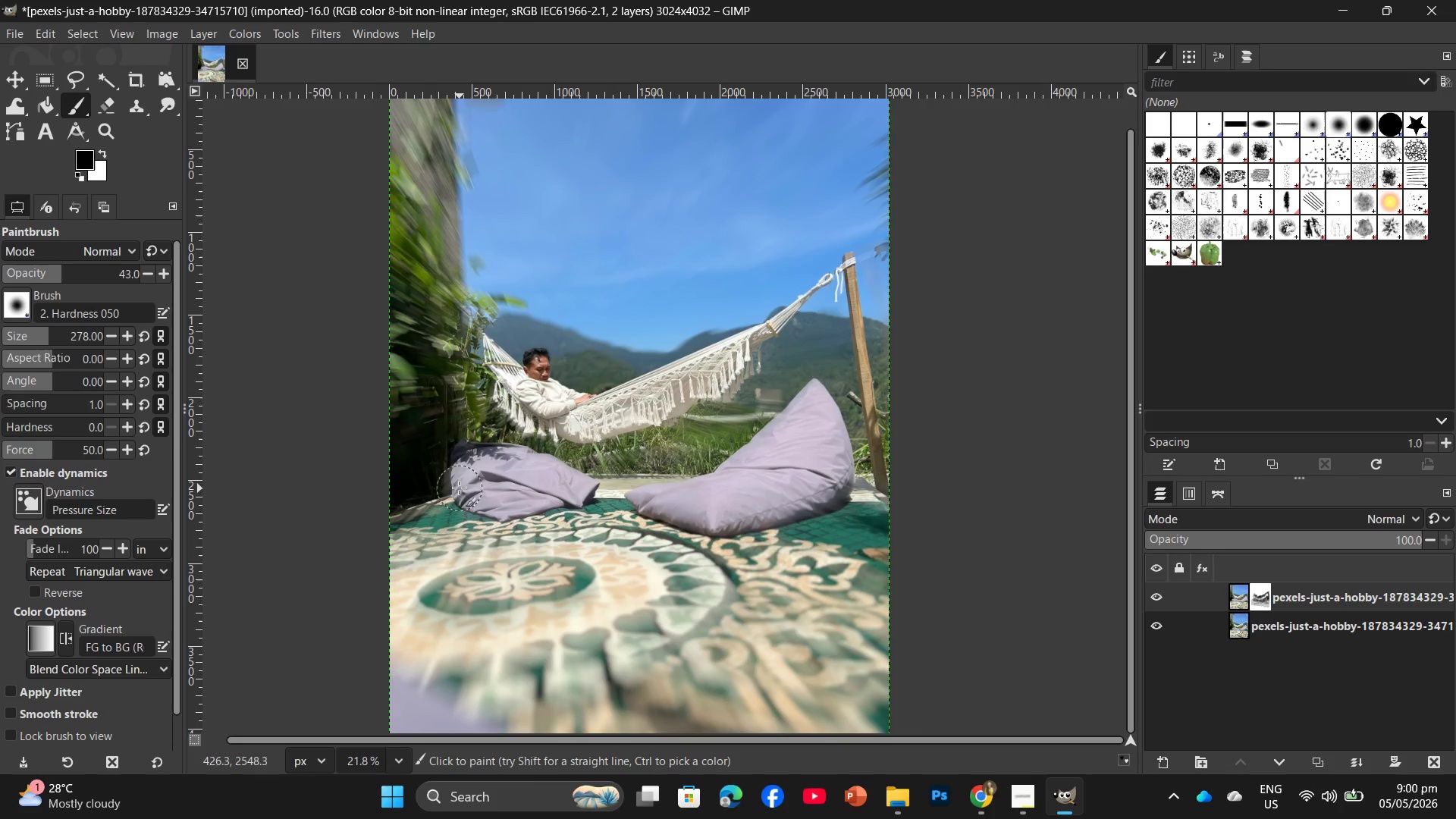 
left_click_drag(start_coordinate=[459, 487], to_coordinate=[458, 510])
 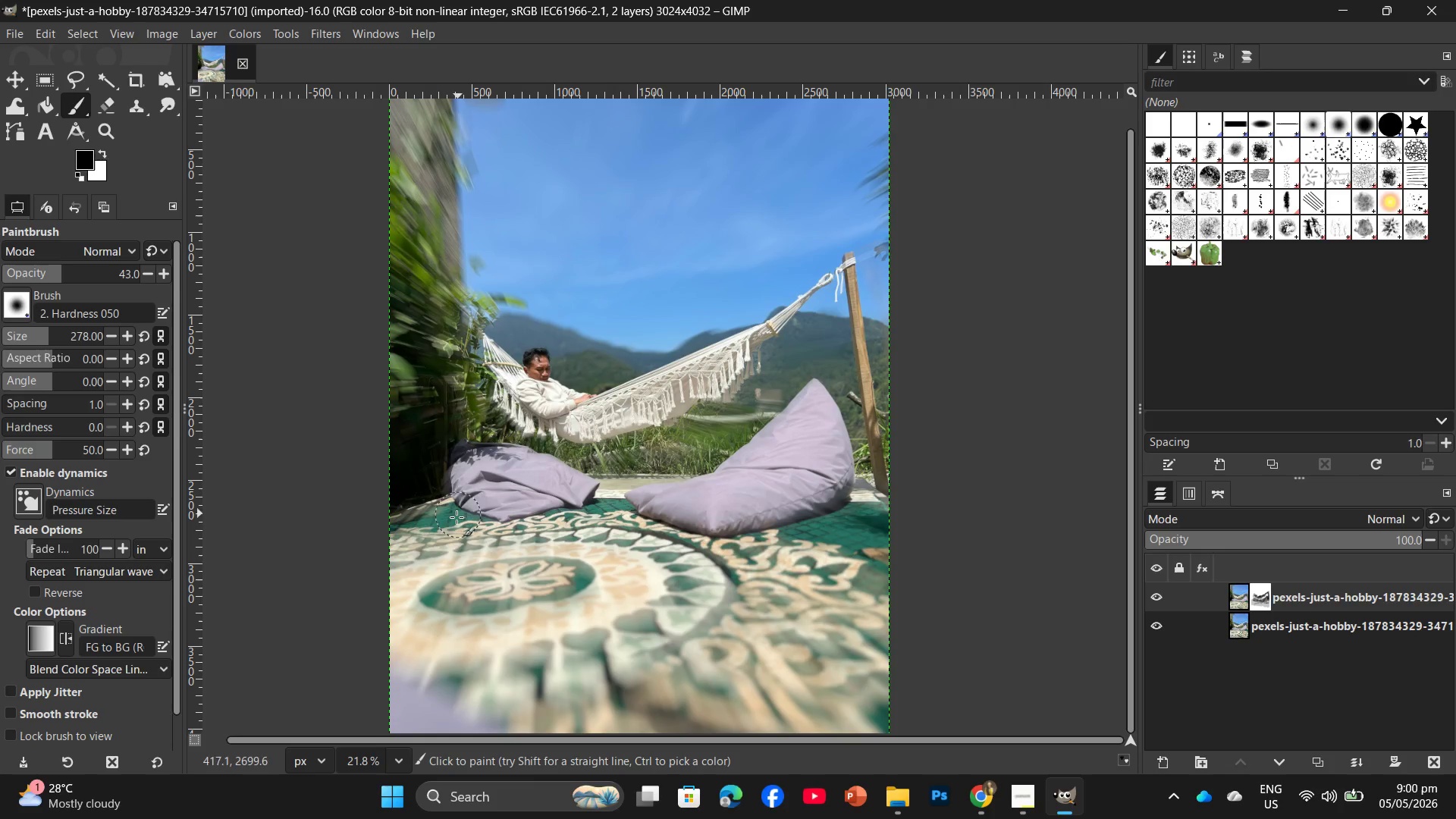 
left_click_drag(start_coordinate=[454, 521], to_coordinate=[384, 566])
 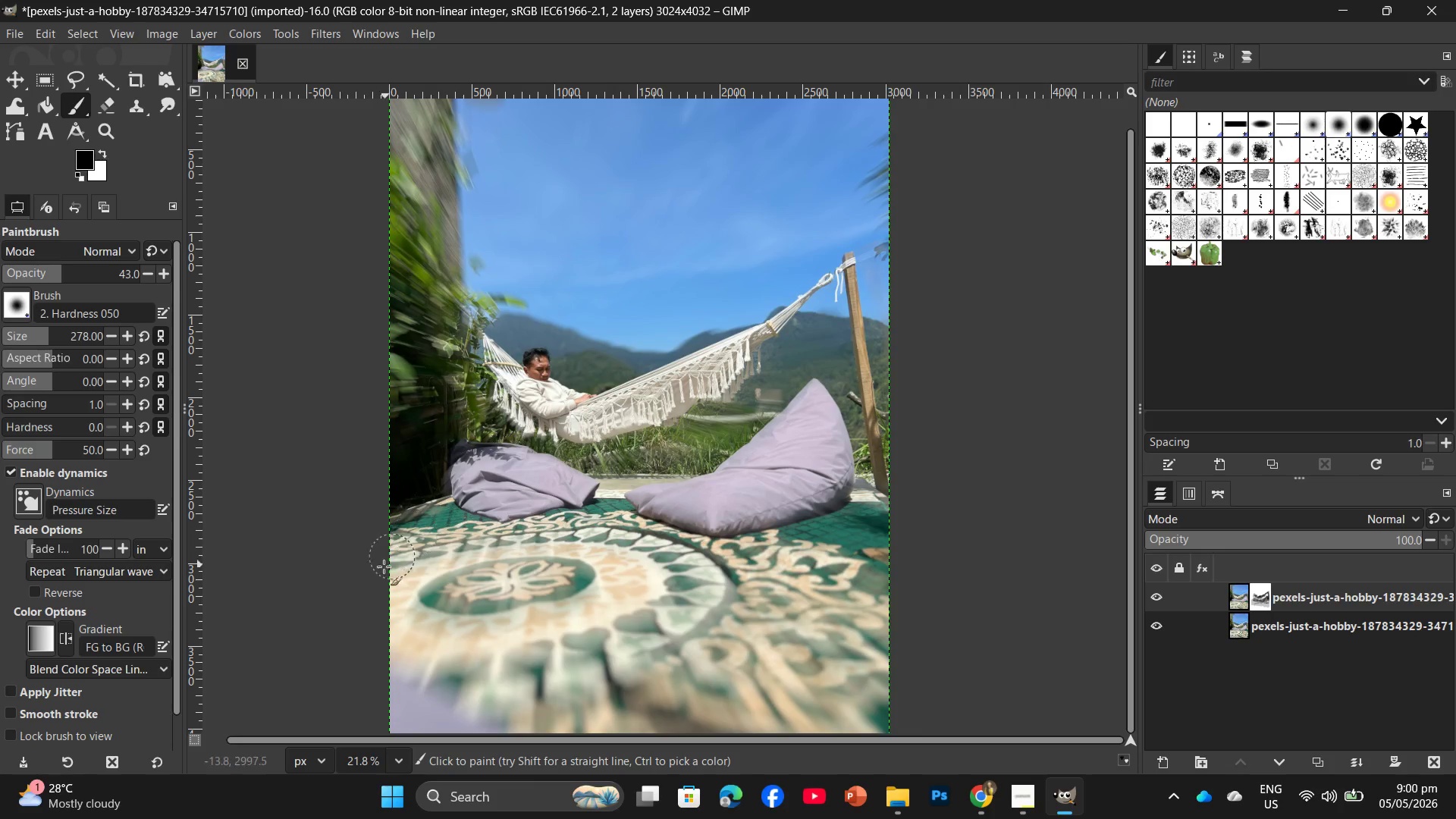 
triple_click([397, 560])
 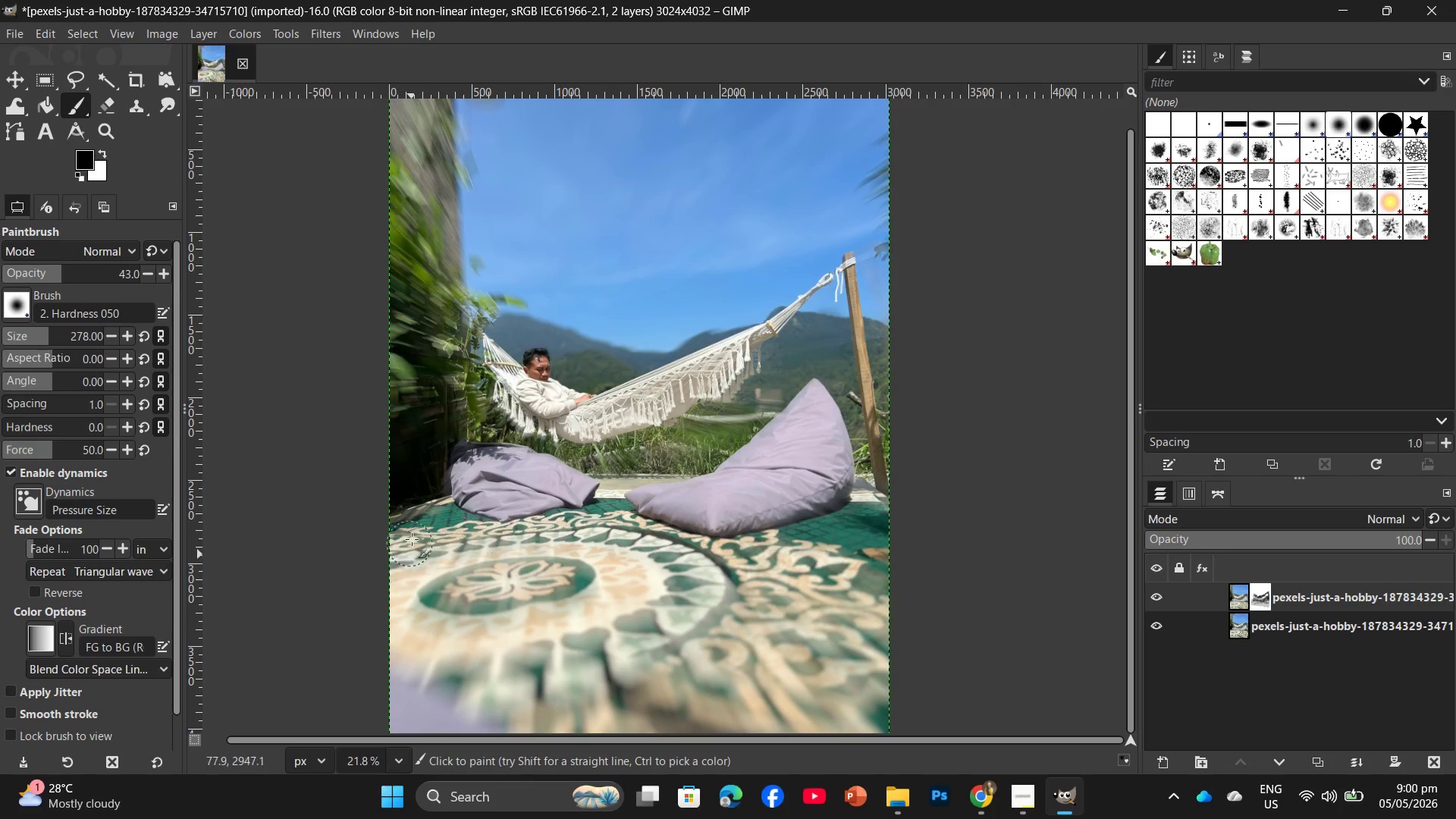 
left_click_drag(start_coordinate=[412, 539], to_coordinate=[411, 566])
 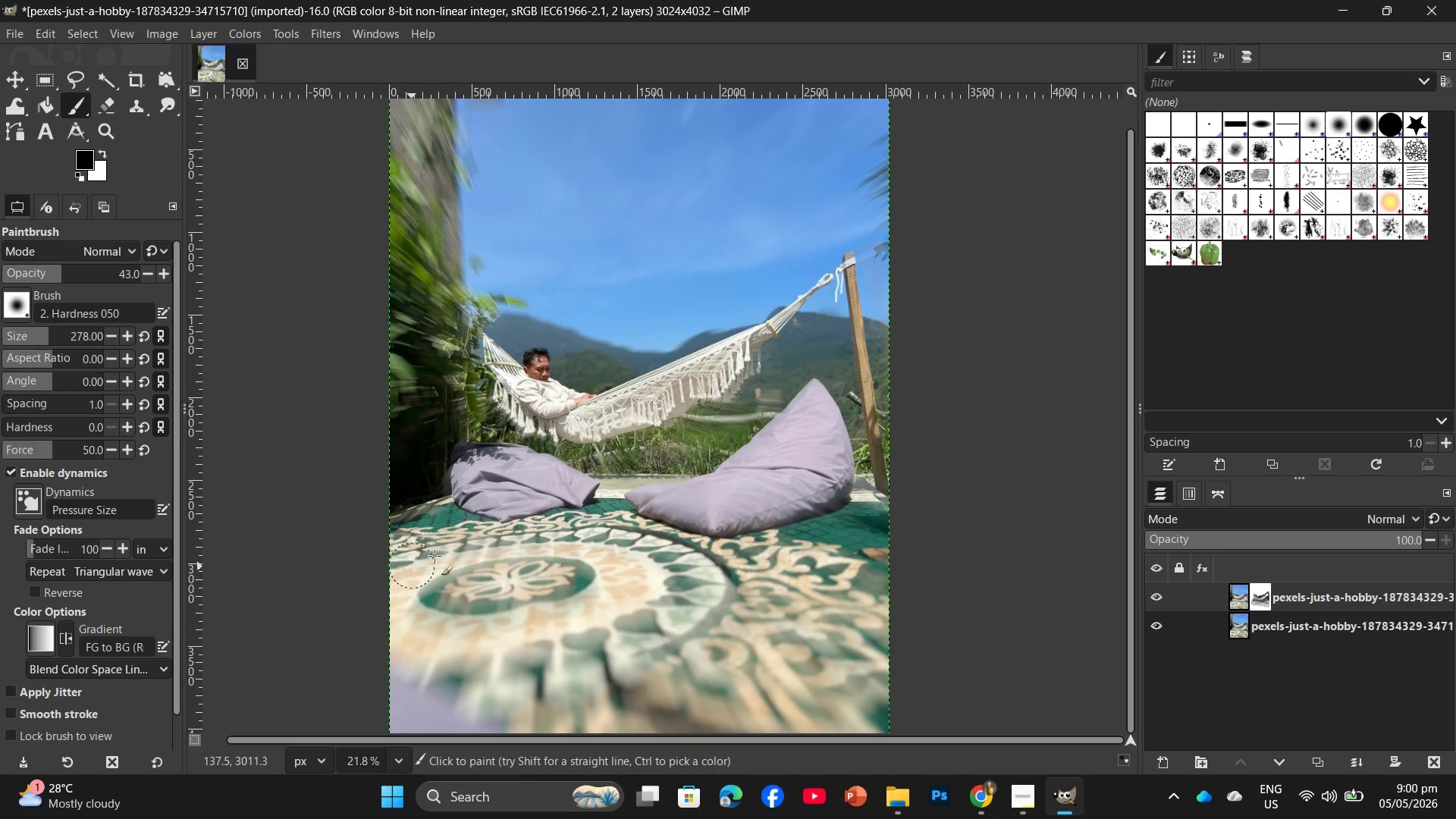 
left_click_drag(start_coordinate=[488, 538], to_coordinate=[453, 605])
 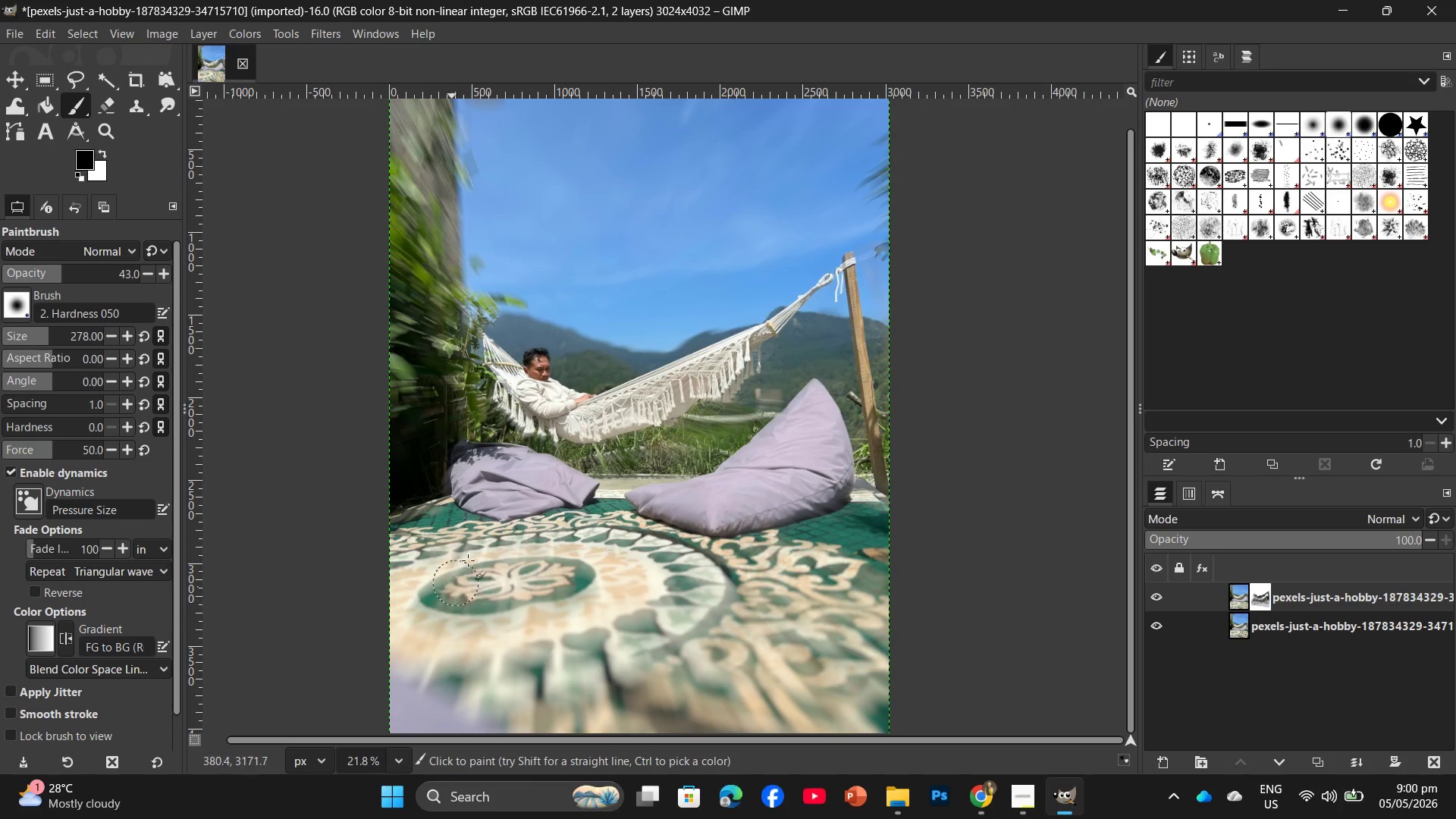 
left_click_drag(start_coordinate=[474, 555], to_coordinate=[469, 613])
 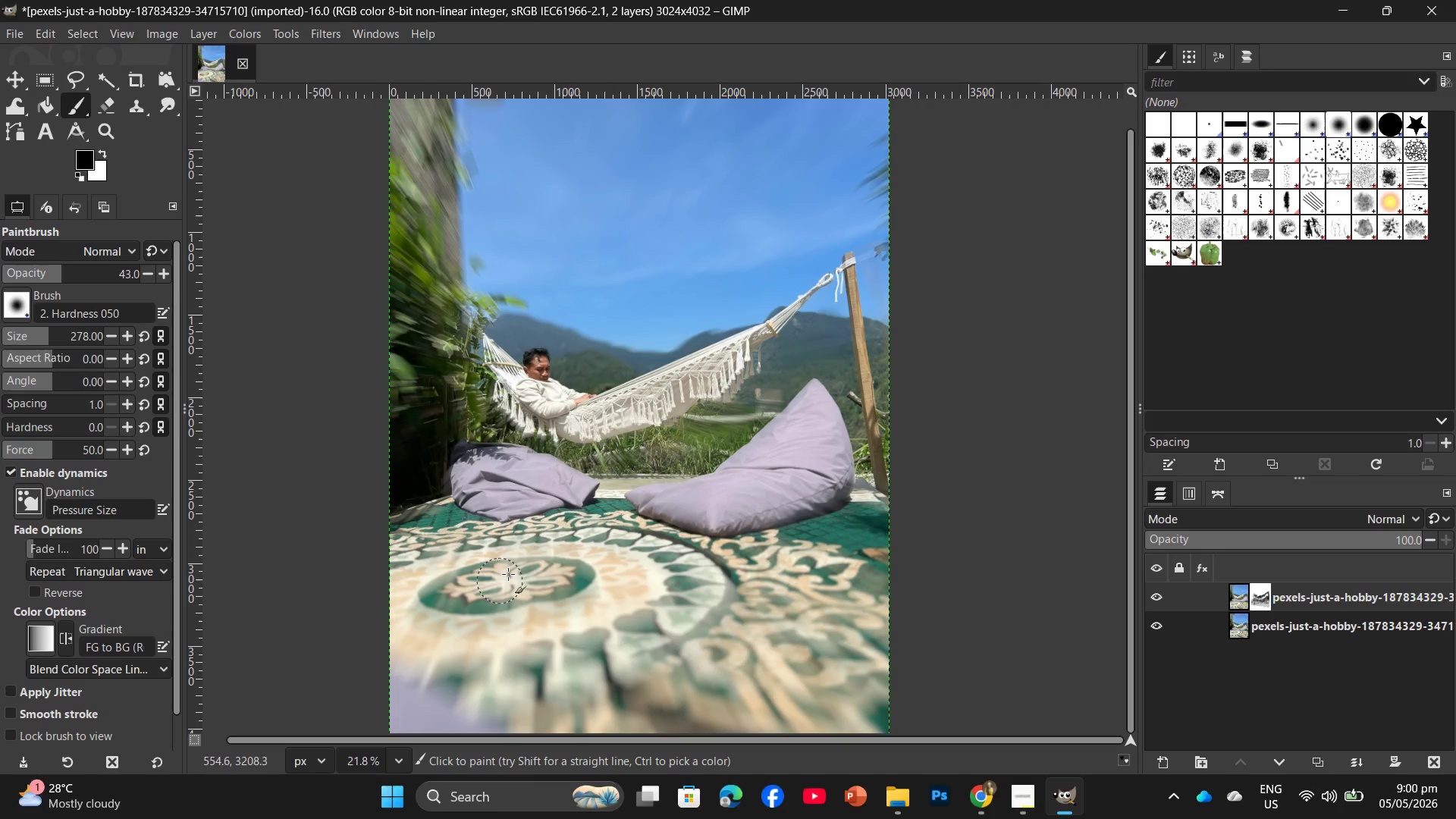 
left_click_drag(start_coordinate=[537, 560], to_coordinate=[535, 601])
 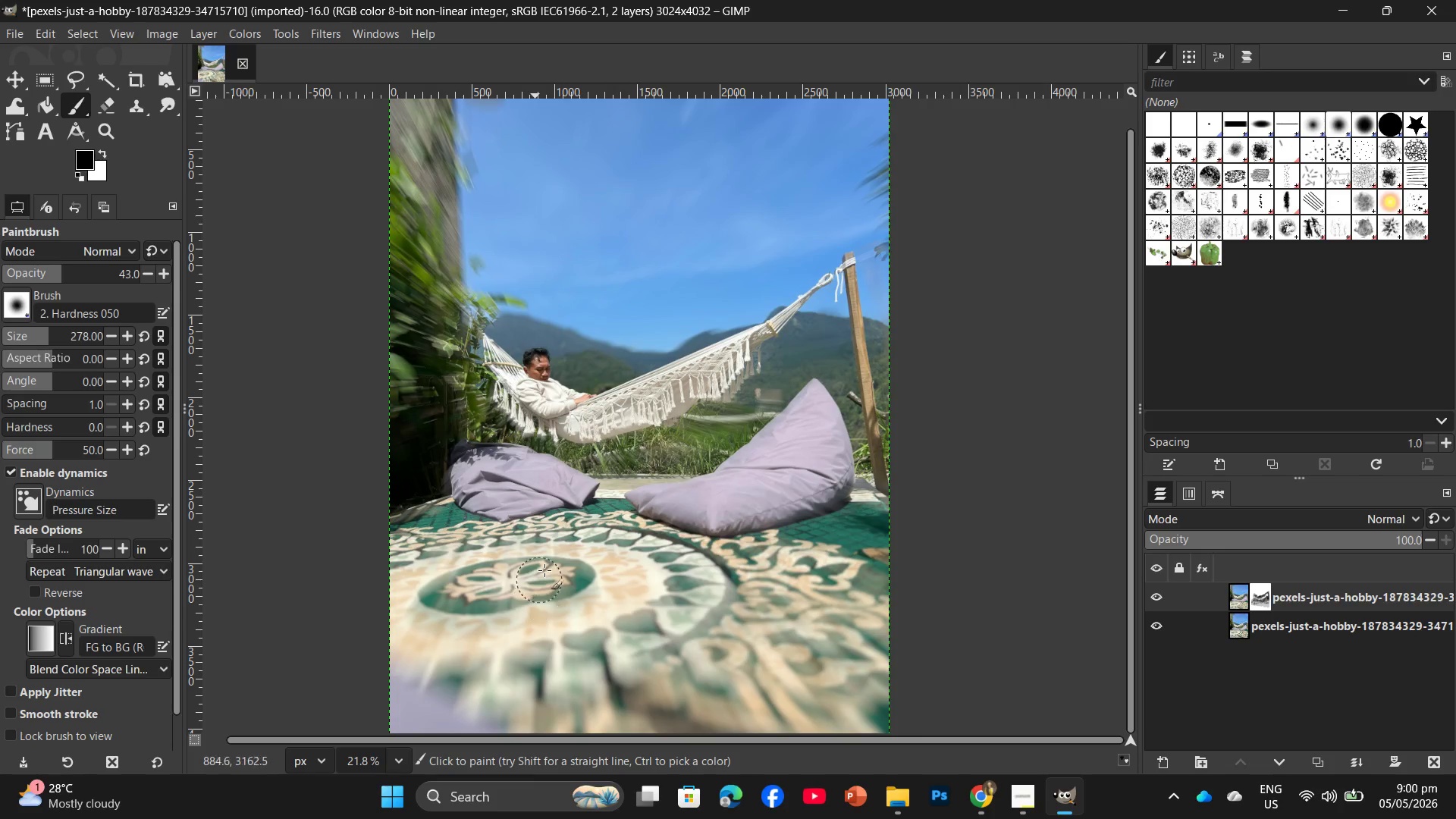 
left_click_drag(start_coordinate=[549, 563], to_coordinate=[553, 610])
 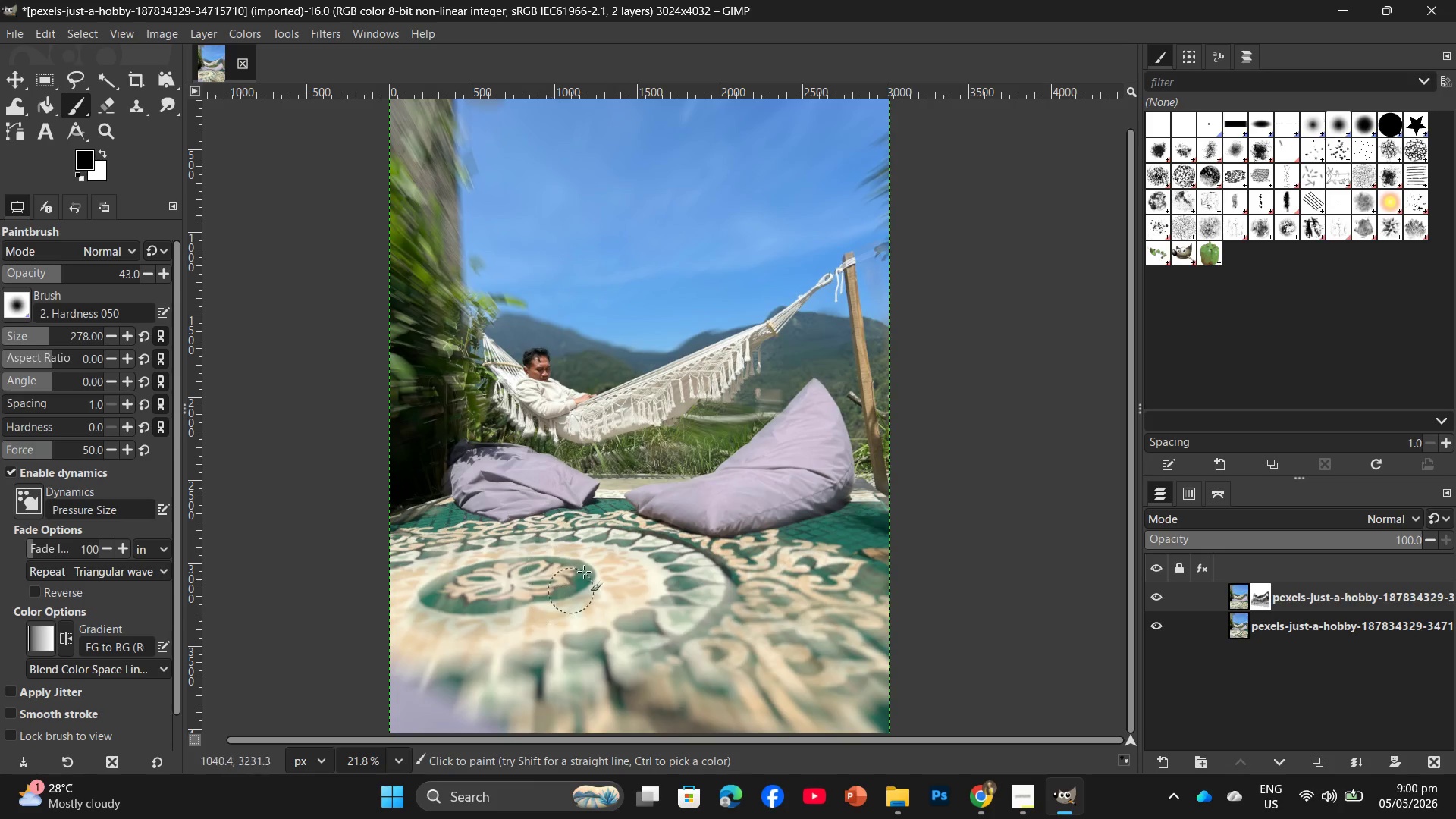 
left_click_drag(start_coordinate=[588, 565], to_coordinate=[585, 628])
 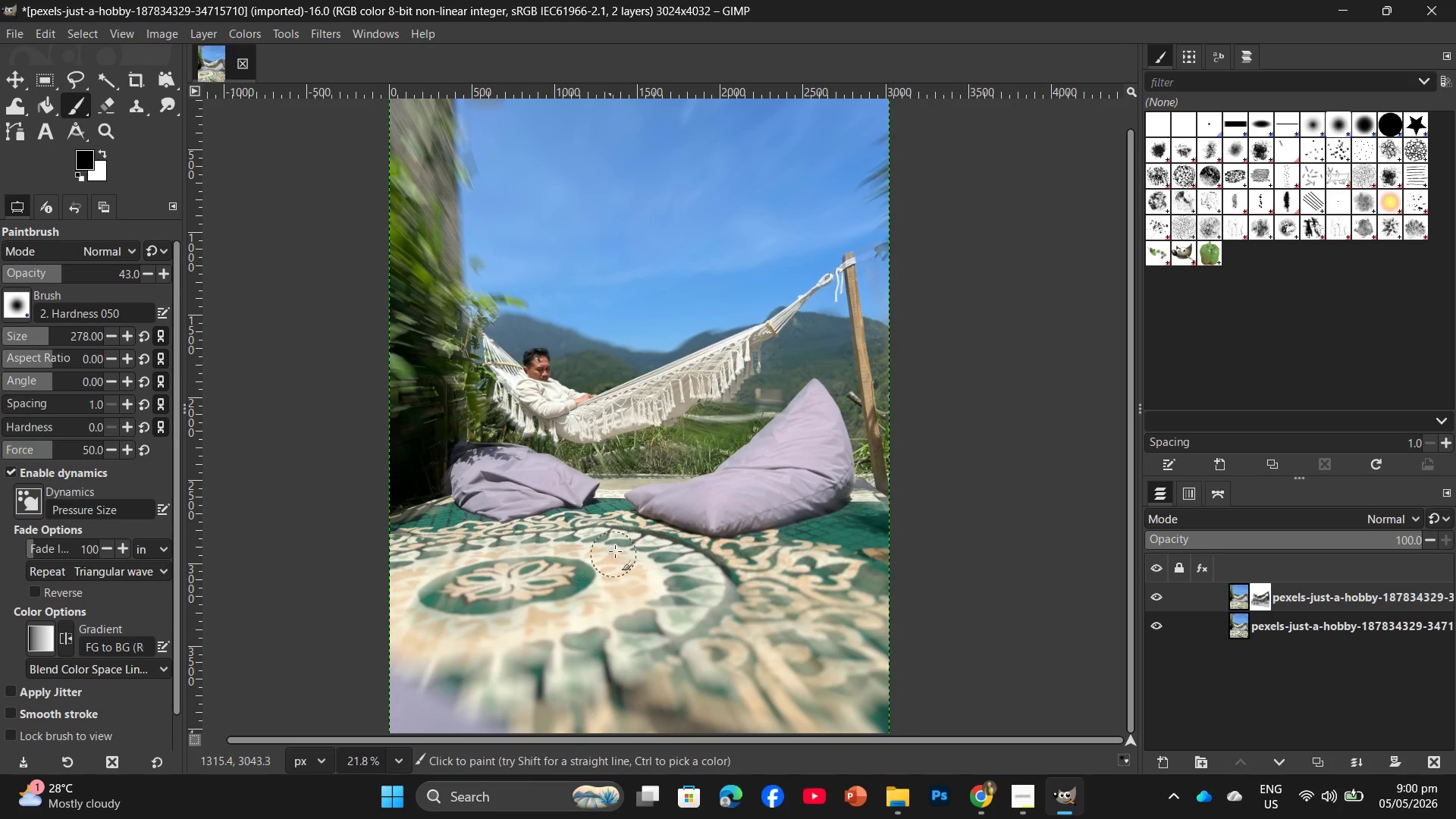 
left_click_drag(start_coordinate=[615, 551], to_coordinate=[623, 588])
 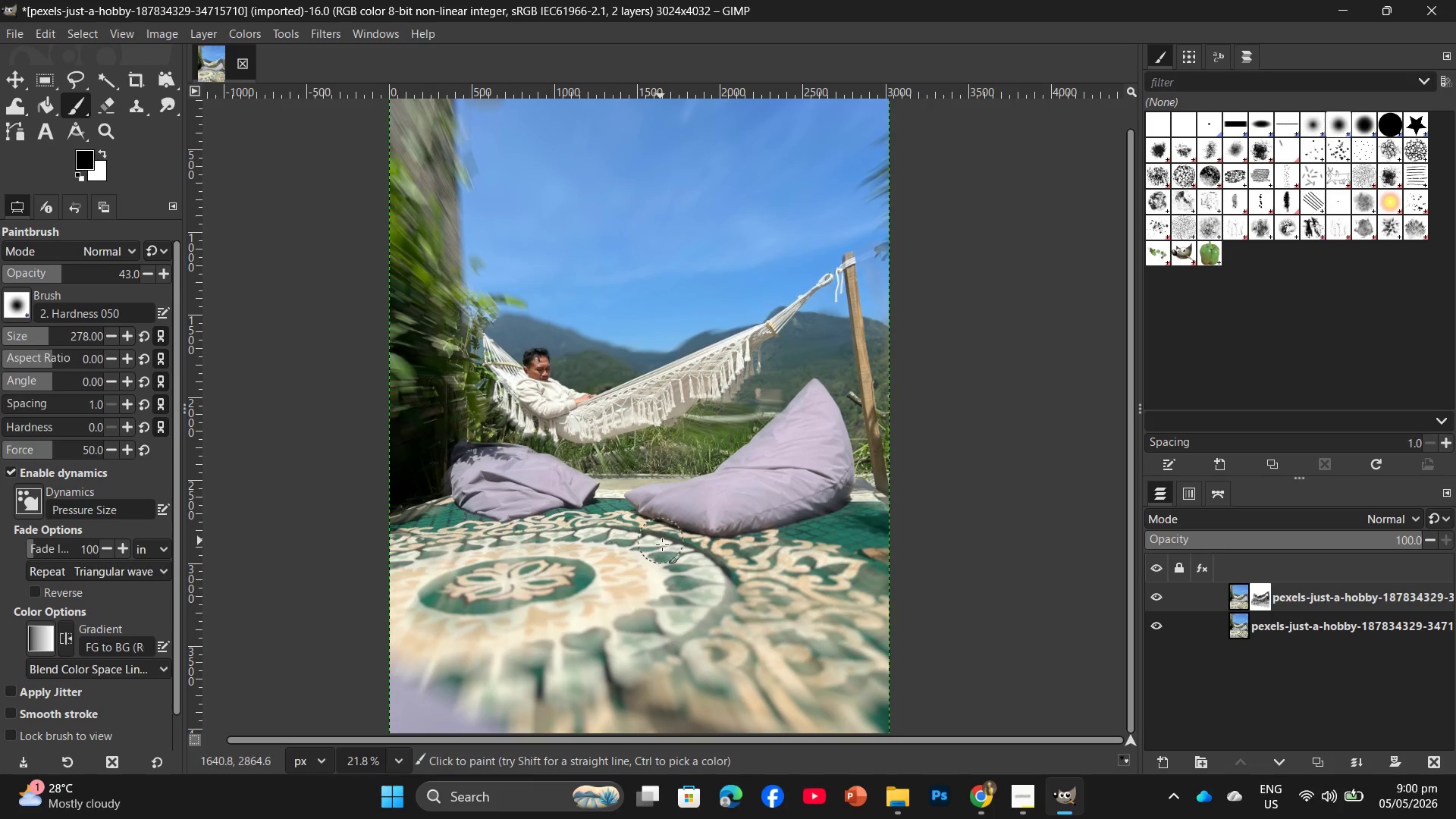 
left_click_drag(start_coordinate=[661, 541], to_coordinate=[674, 599])
 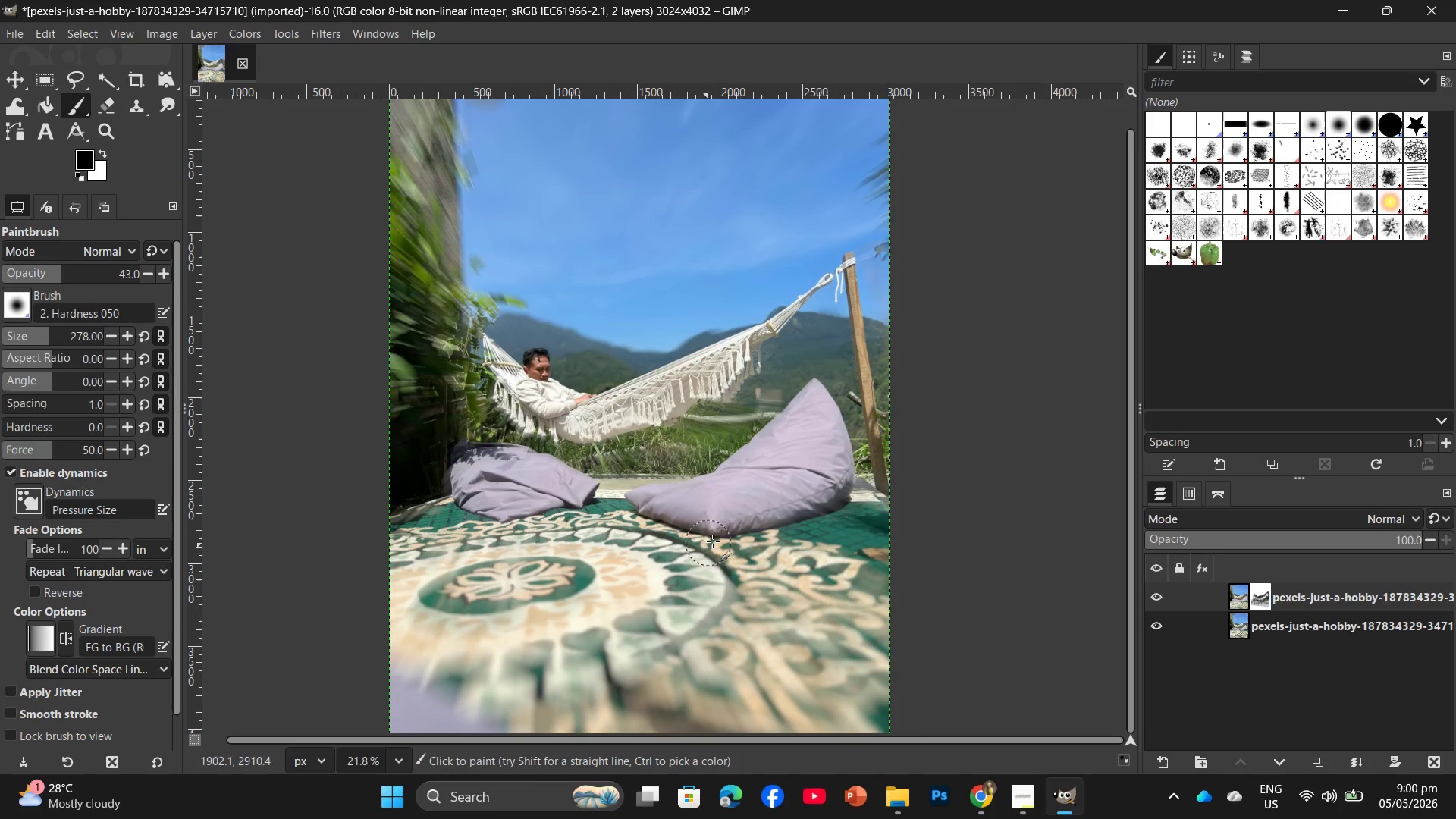 
left_click_drag(start_coordinate=[713, 541], to_coordinate=[735, 594])
 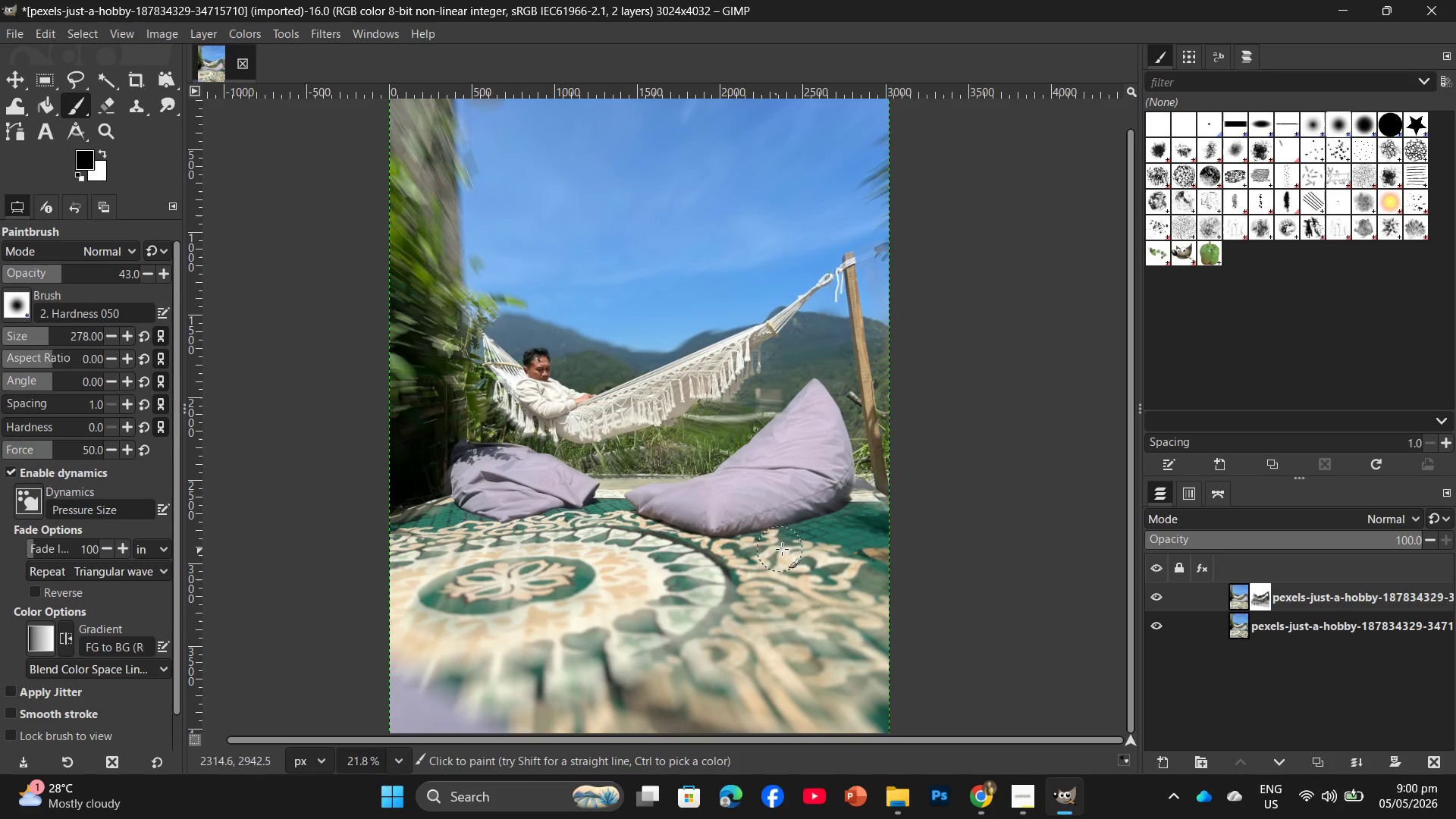 
left_click_drag(start_coordinate=[782, 549], to_coordinate=[792, 579])
 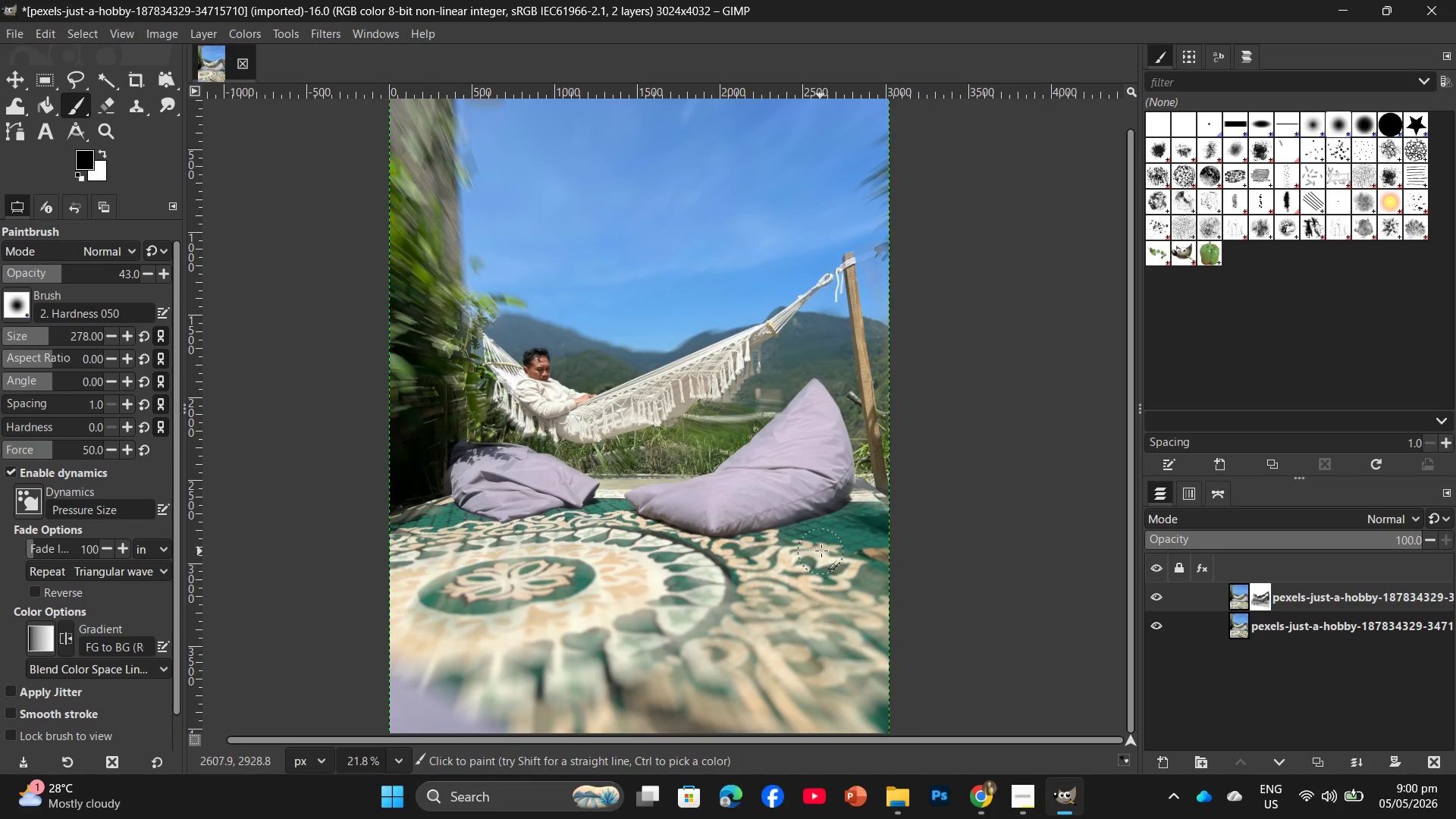 
left_click_drag(start_coordinate=[902, 530], to_coordinate=[902, 538])
 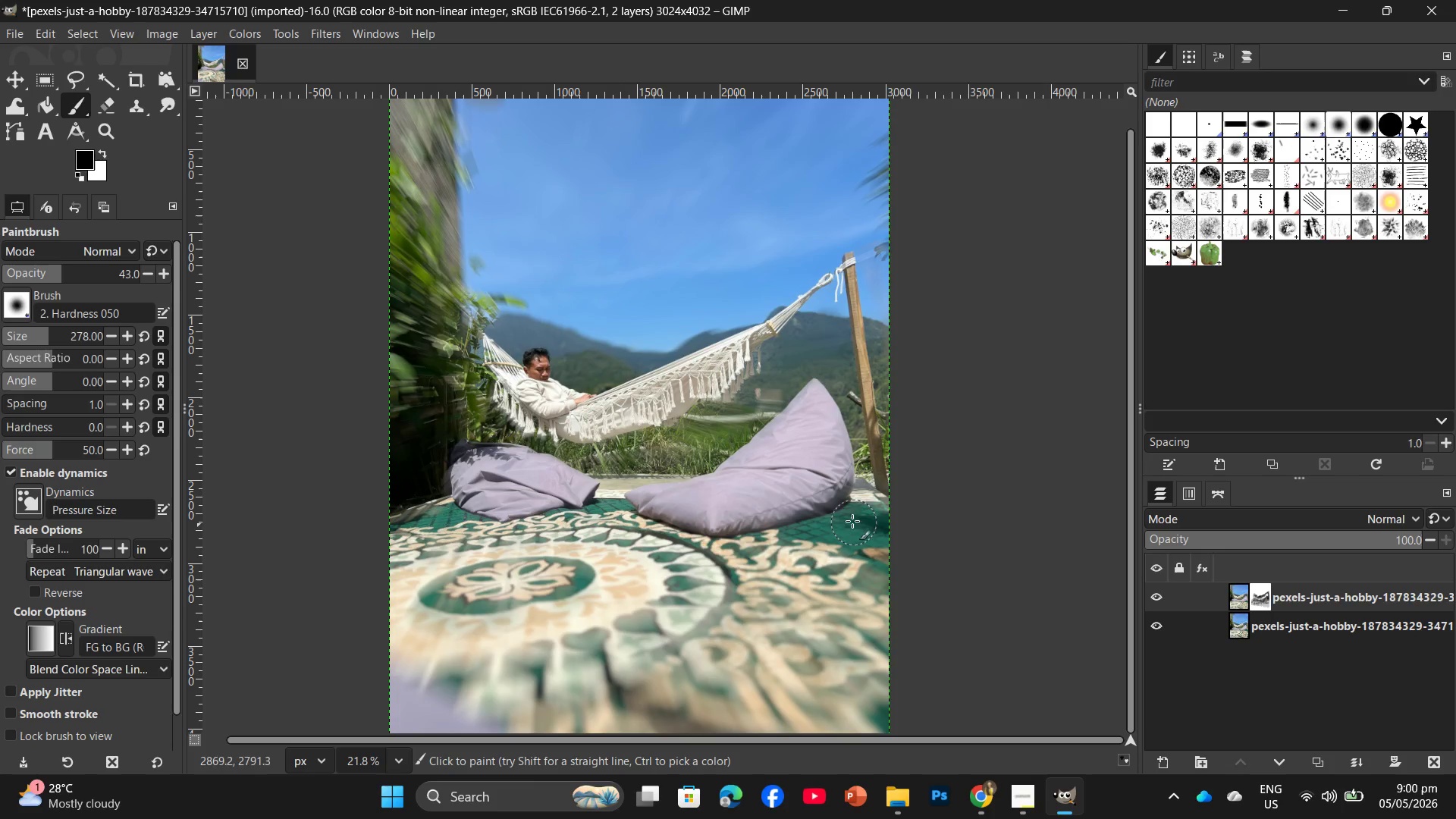 
left_click_drag(start_coordinate=[852, 520], to_coordinate=[871, 522])
 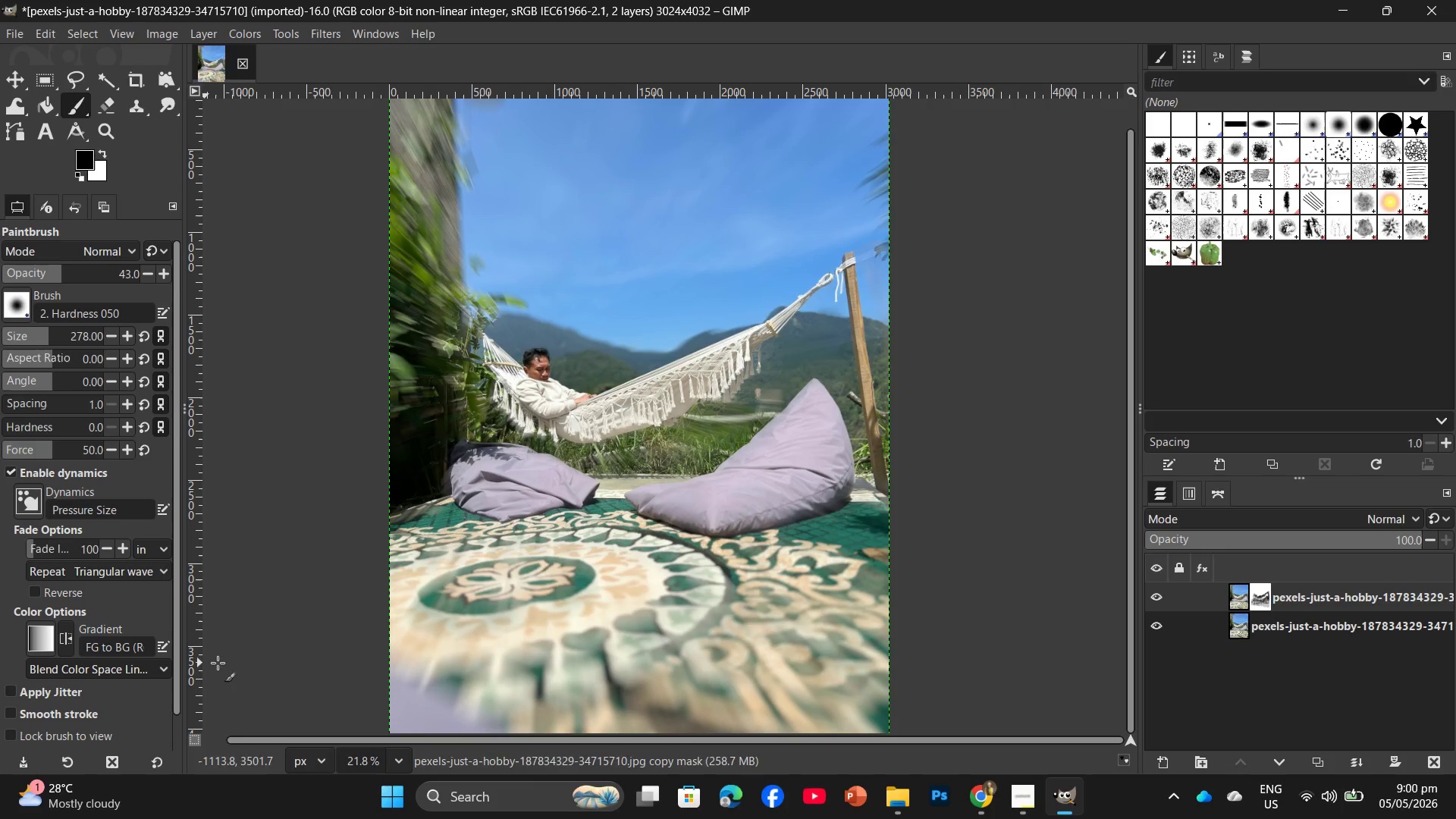 
scroll: coordinate [726, 644], scroll_direction: up, amount: 3.0
 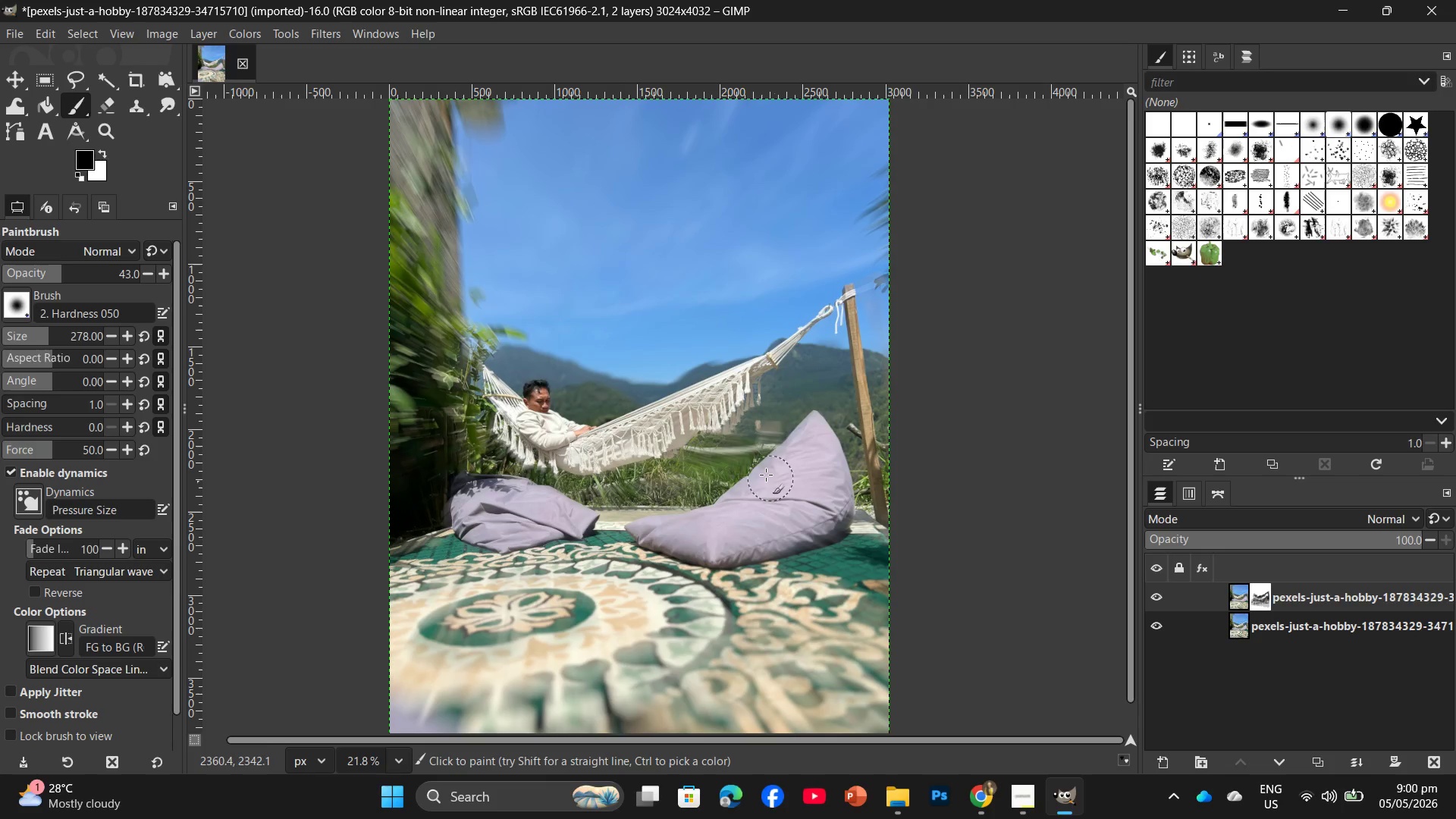 
left_click([753, 435])
 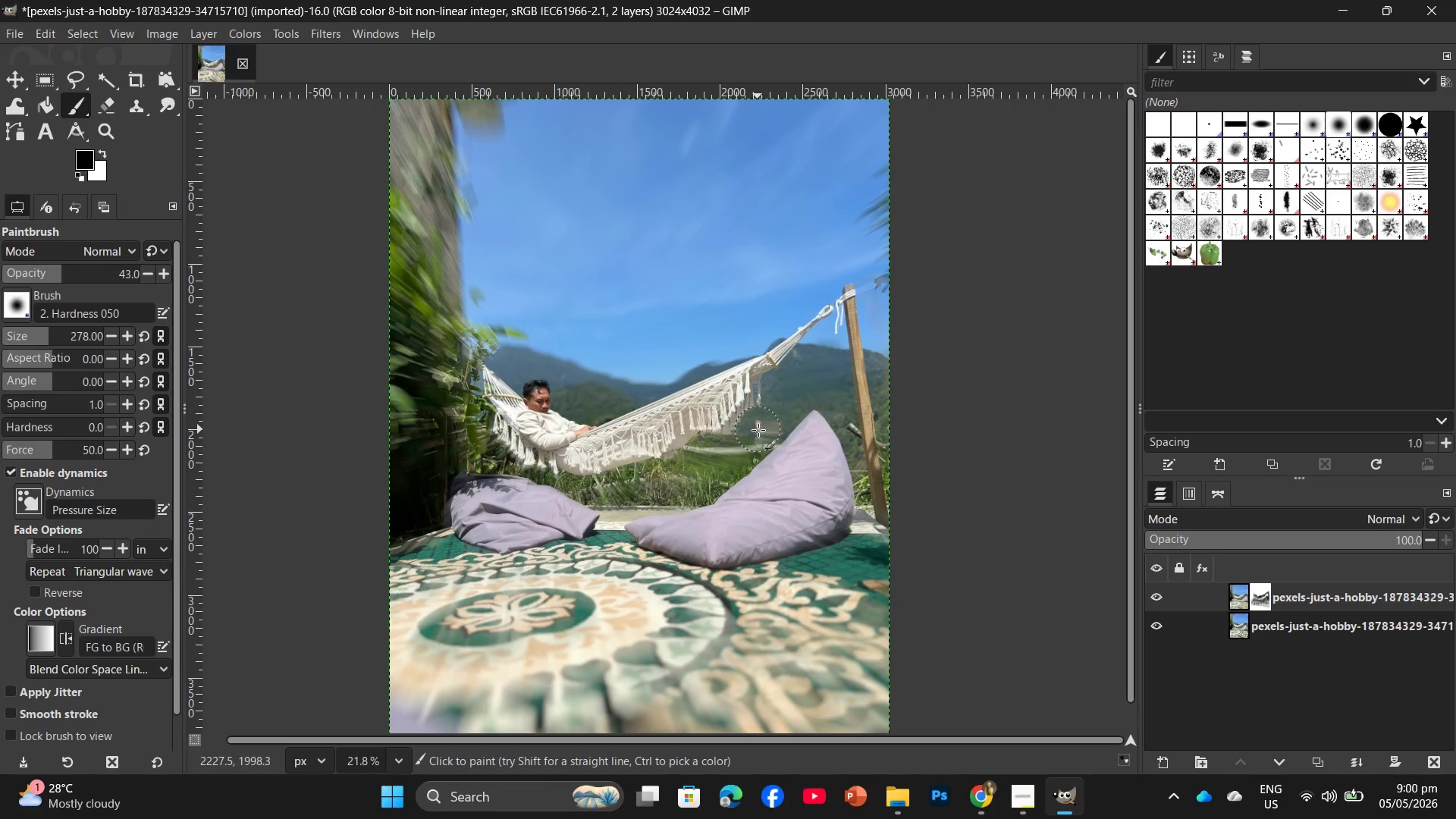 
triple_click([777, 431])
 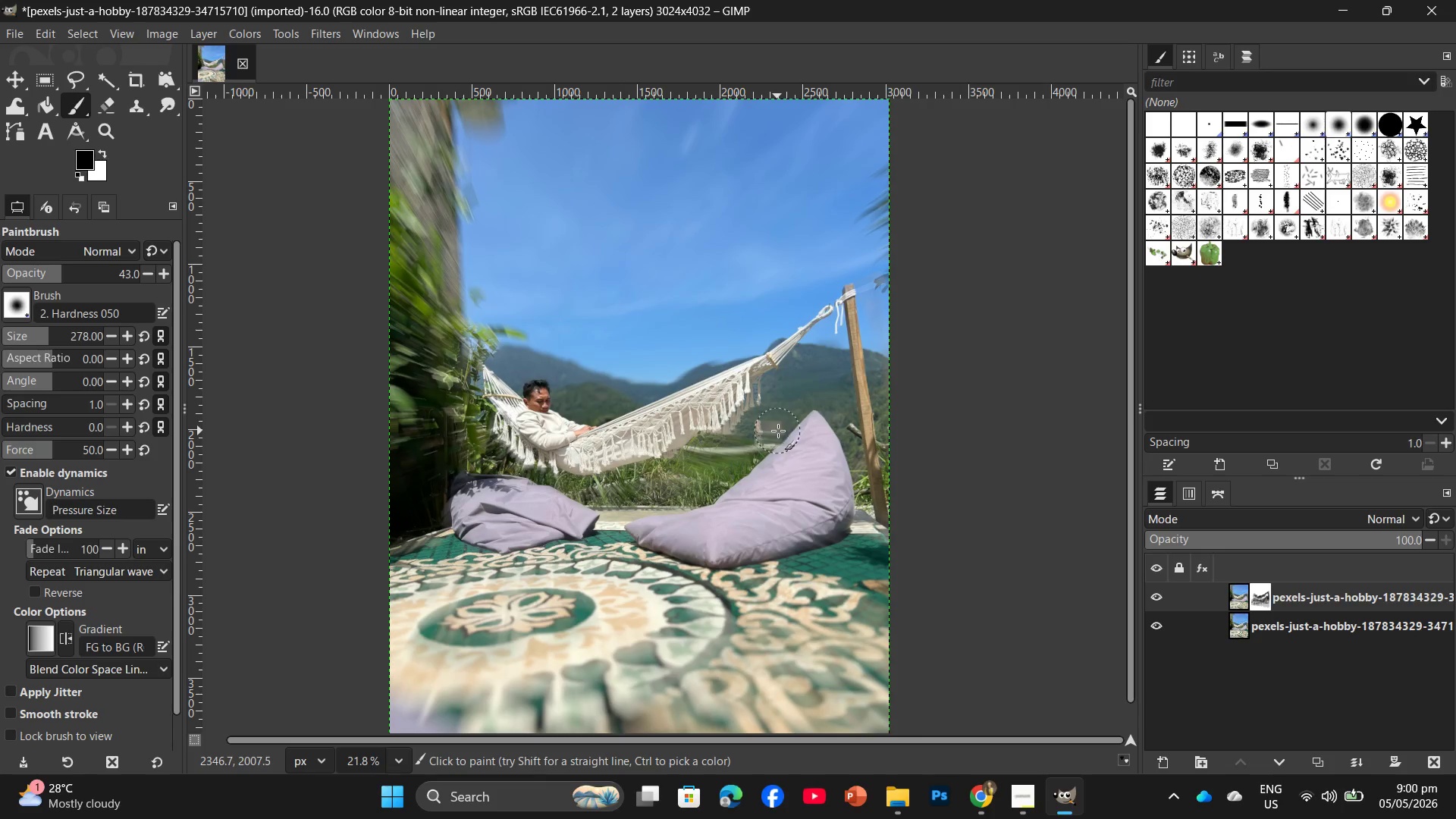 
left_click_drag(start_coordinate=[769, 435], to_coordinate=[755, 440])
 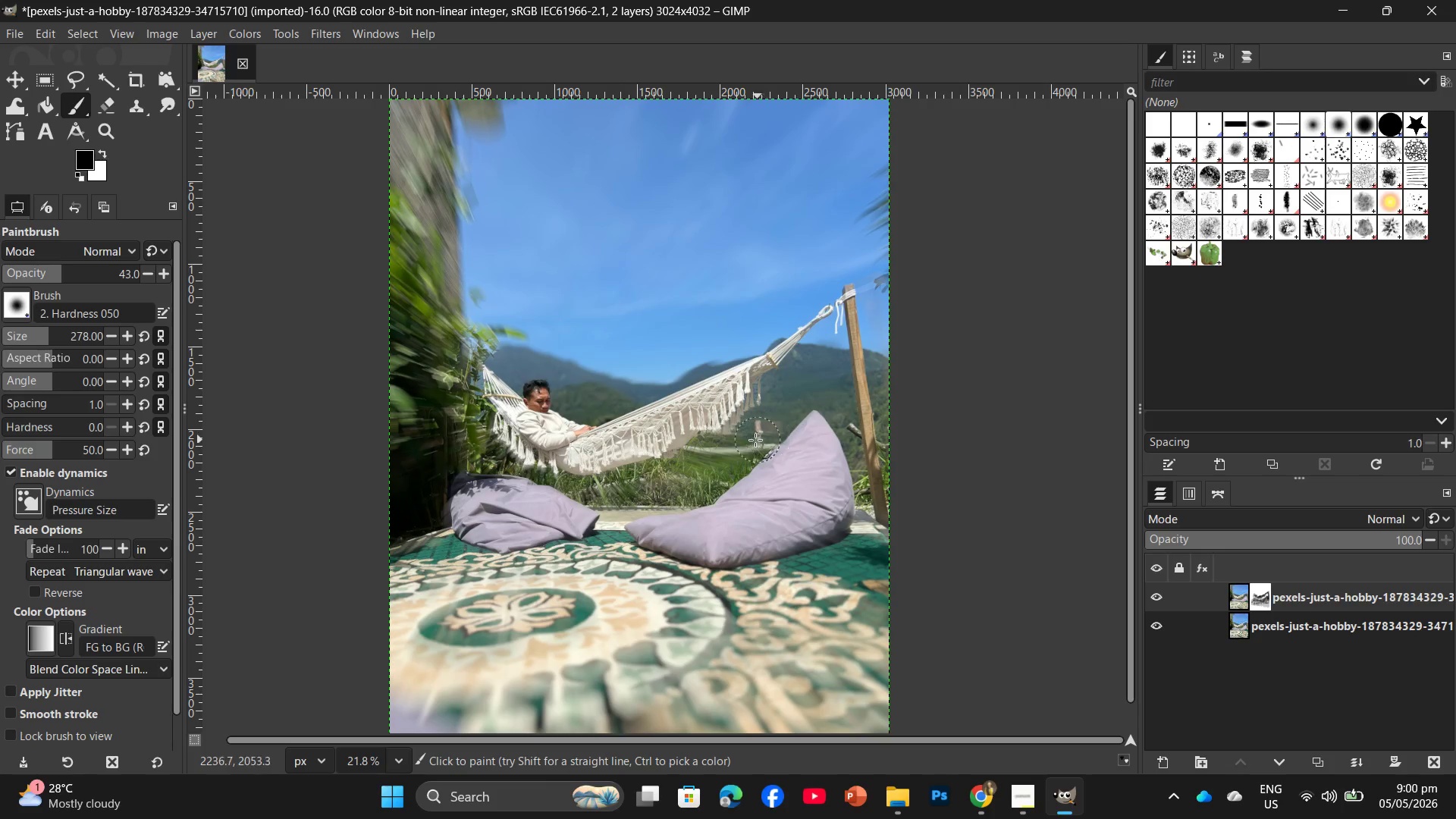 
triple_click([755, 440])
 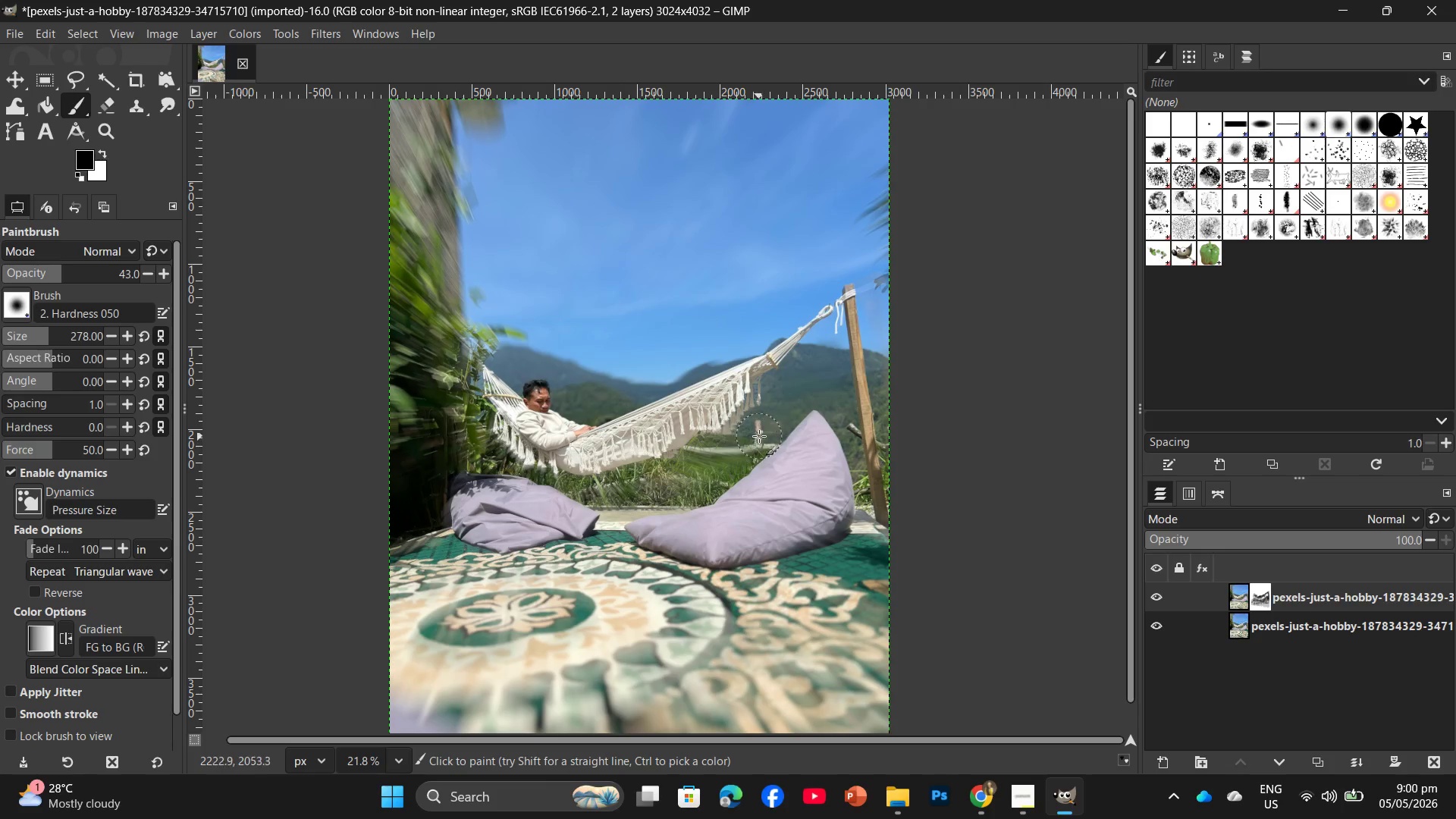 
triple_click([761, 431])
 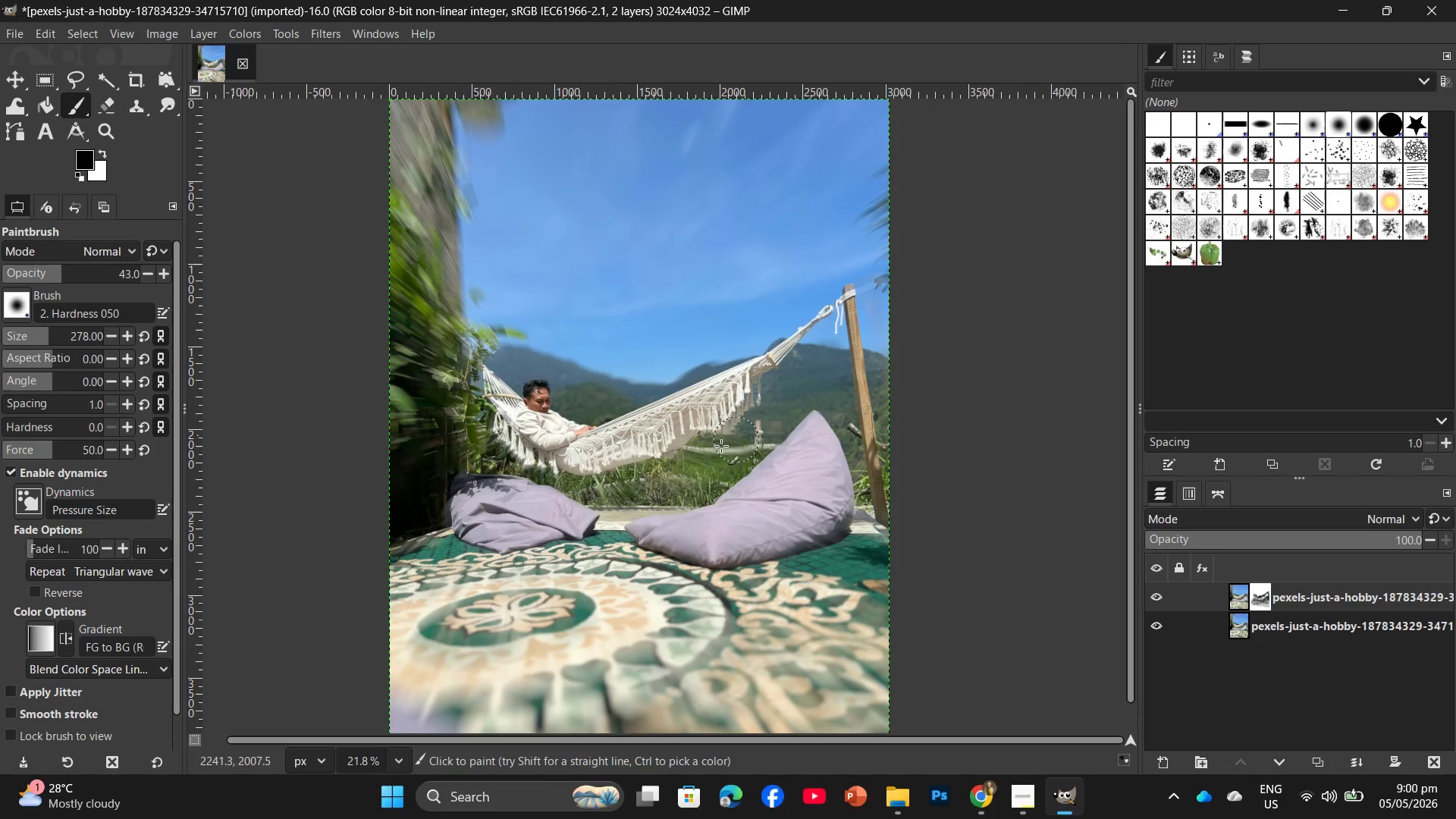 
triple_click([695, 459])
 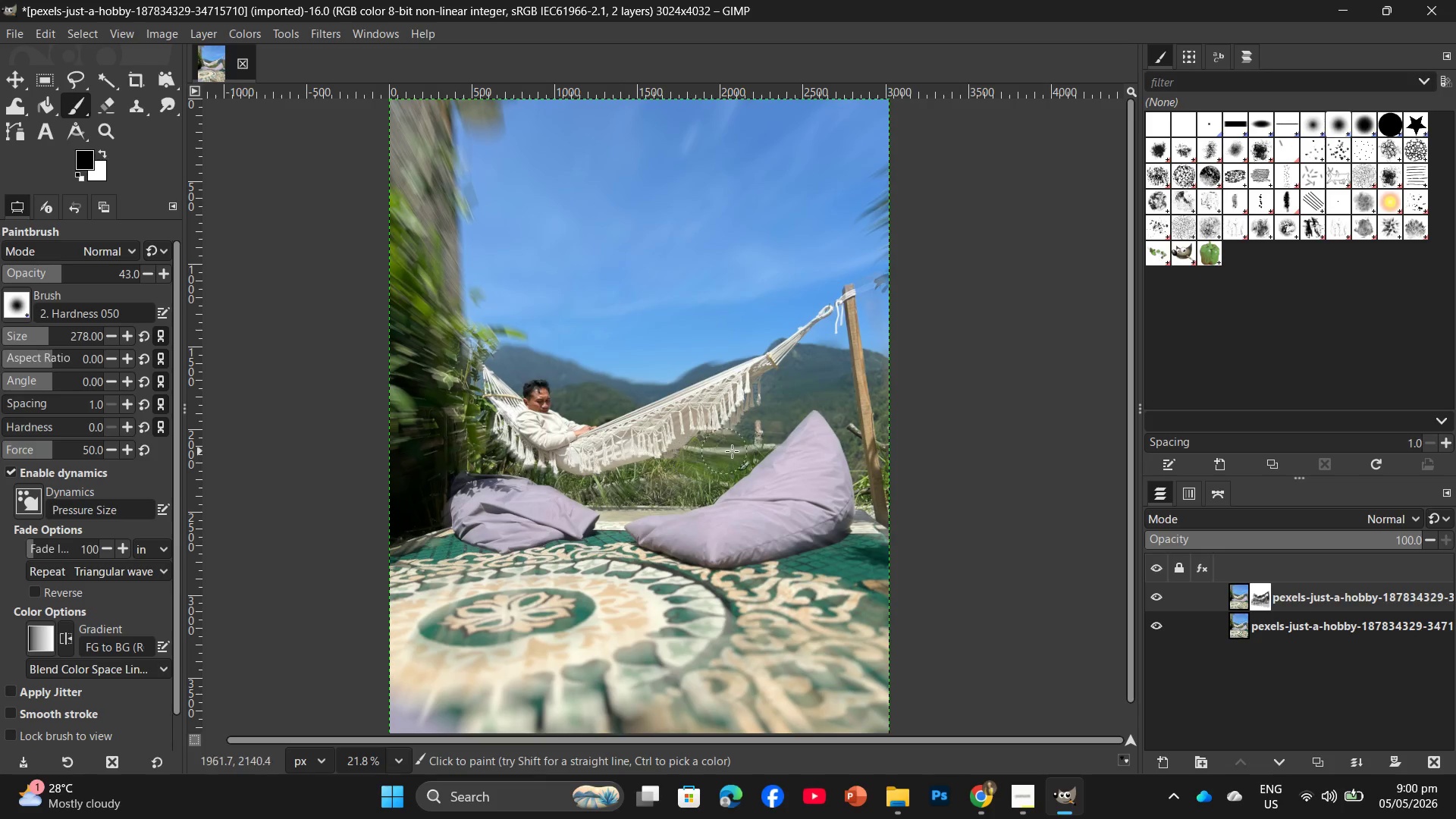 
triple_click([734, 451])
 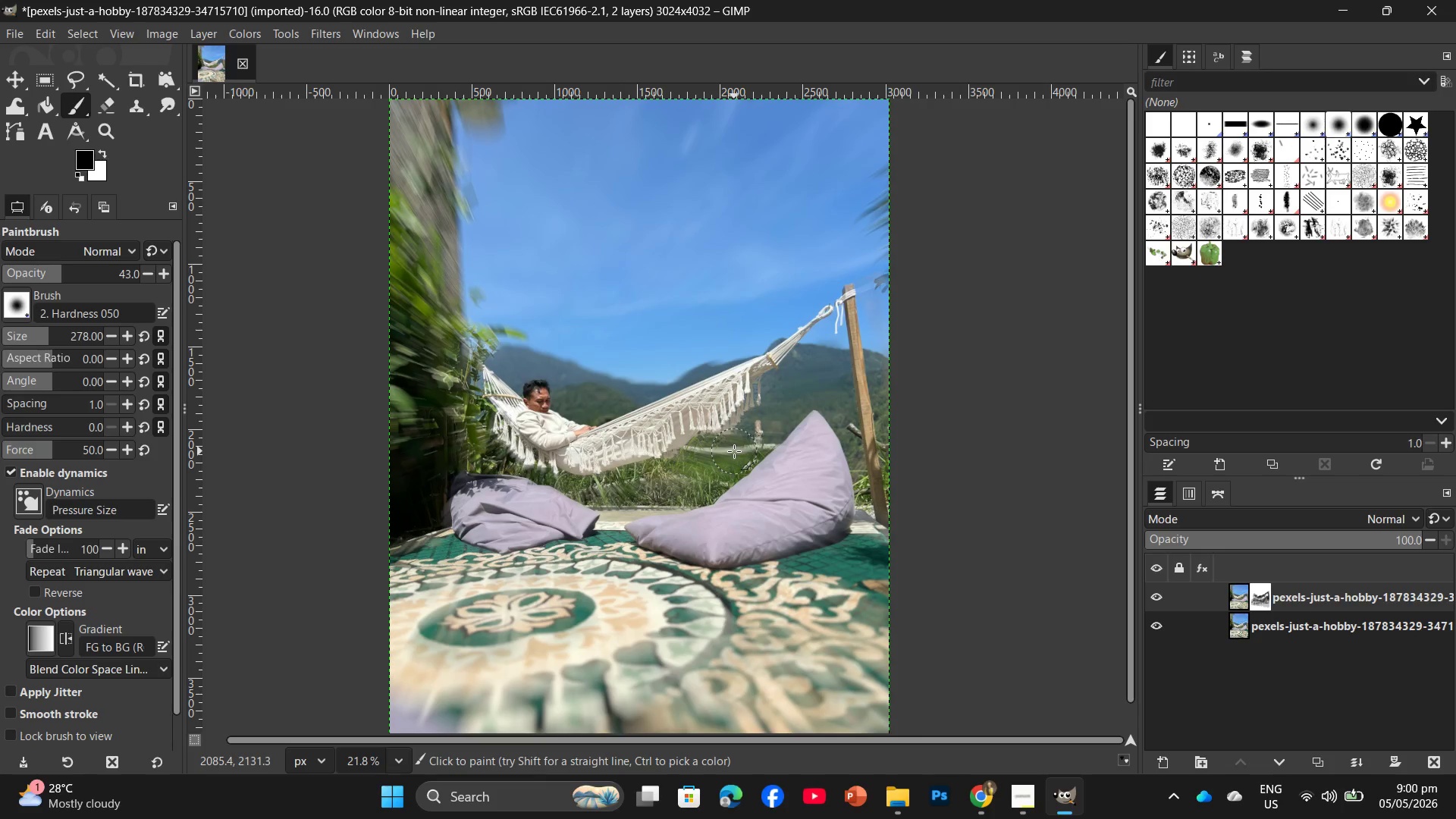 
left_click_drag(start_coordinate=[723, 451], to_coordinate=[708, 451])
 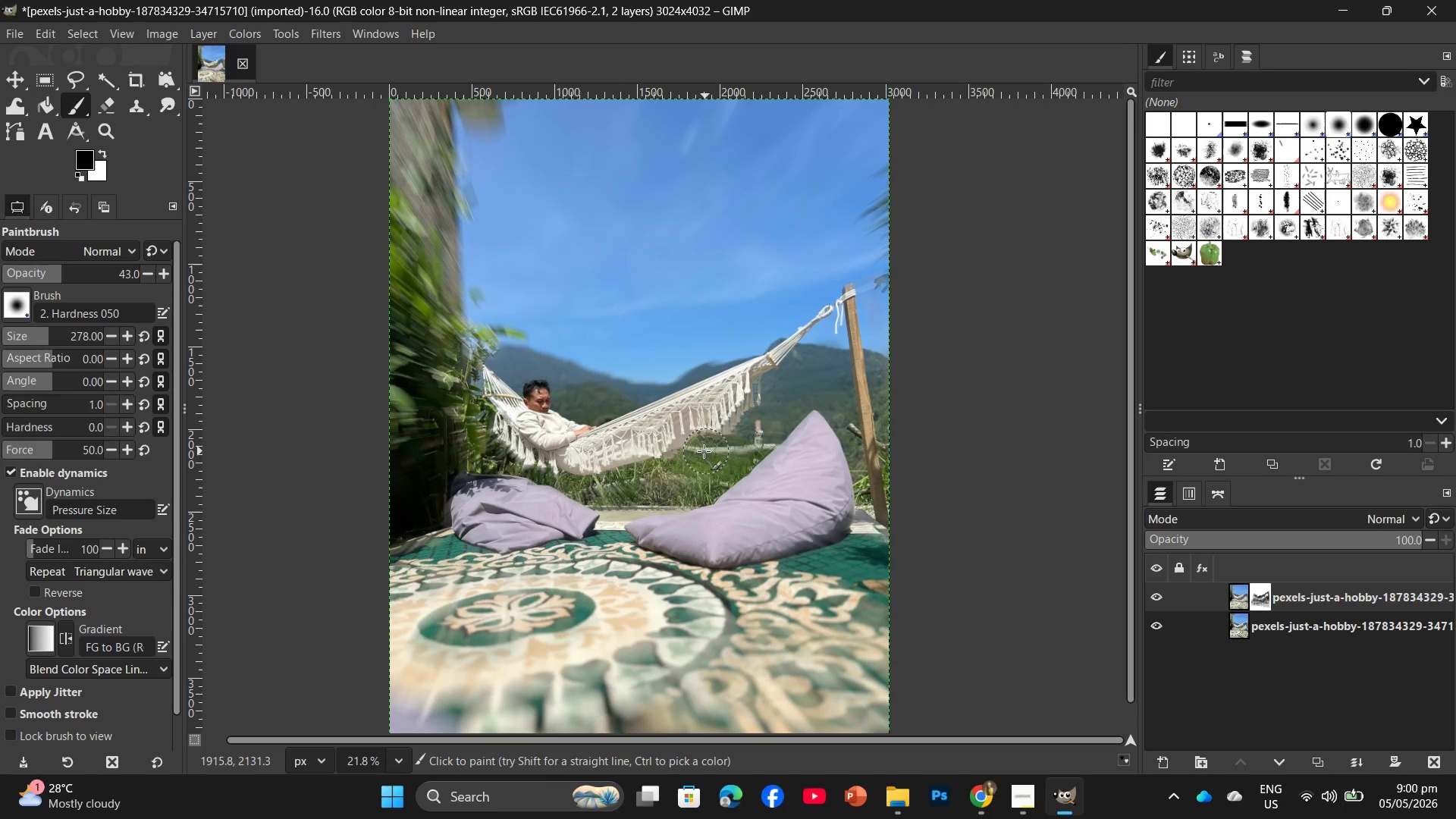 
left_click_drag(start_coordinate=[697, 451], to_coordinate=[684, 449])
 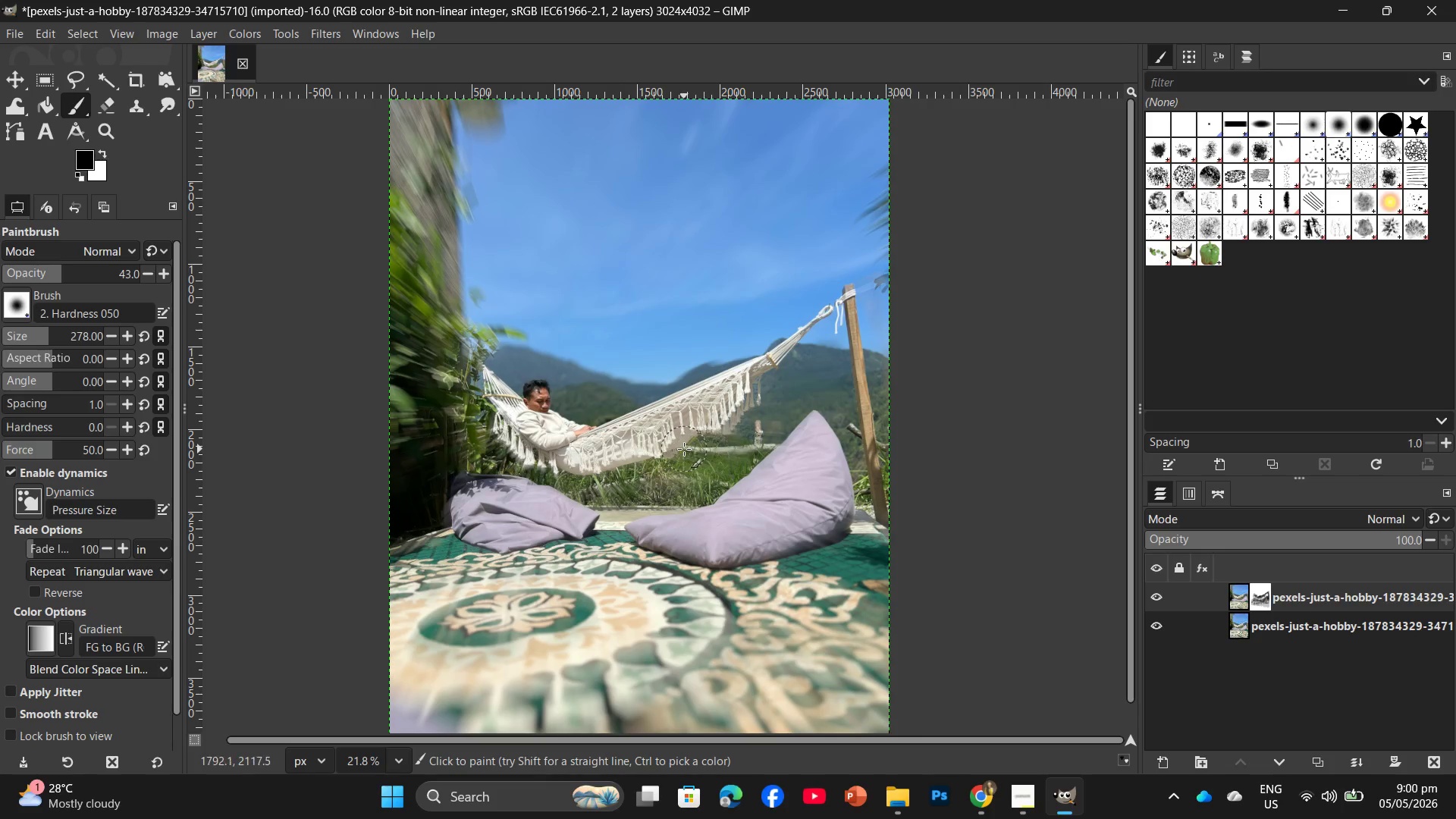 
triple_click([684, 449])
 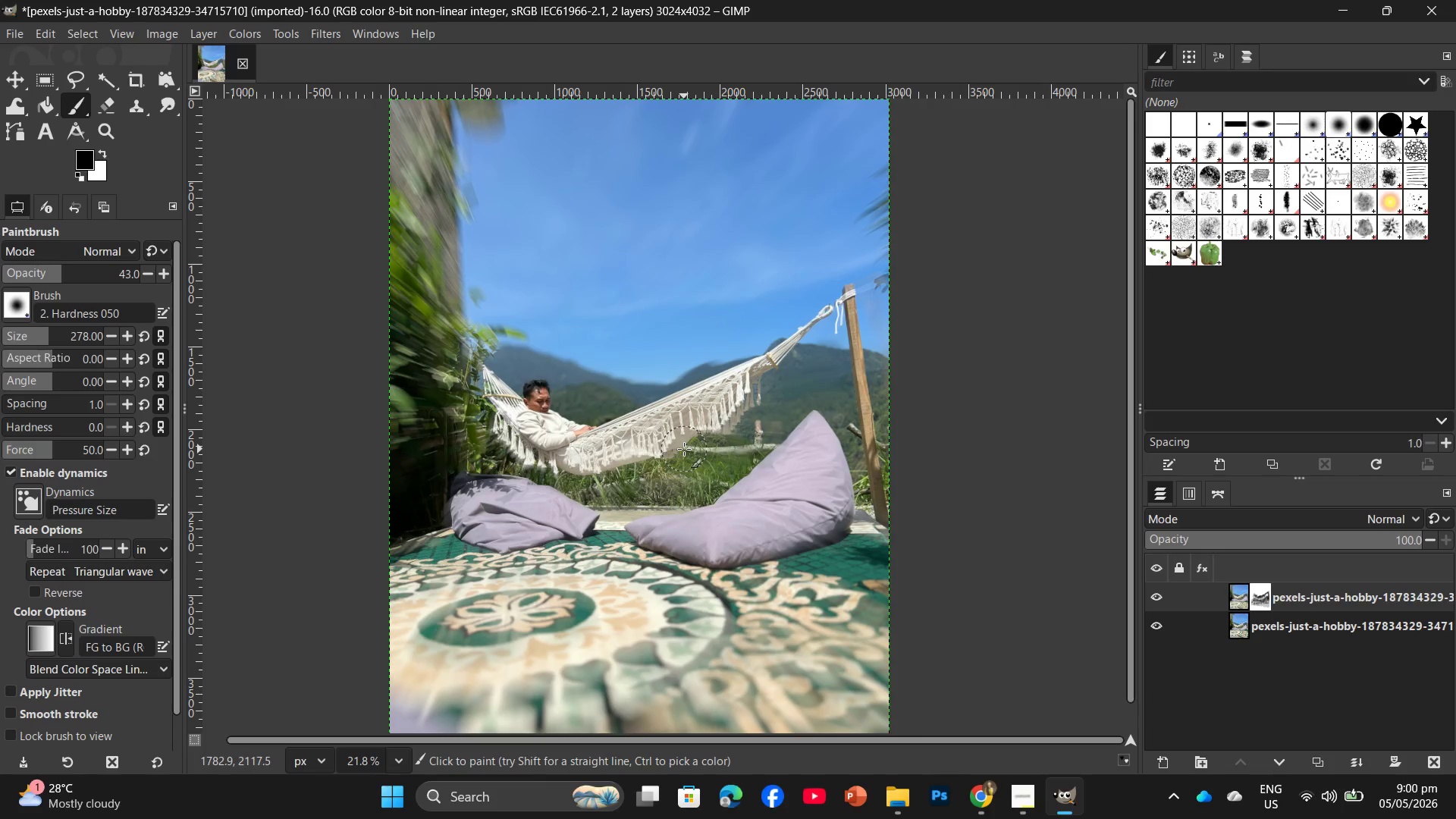 
triple_click([736, 446])
 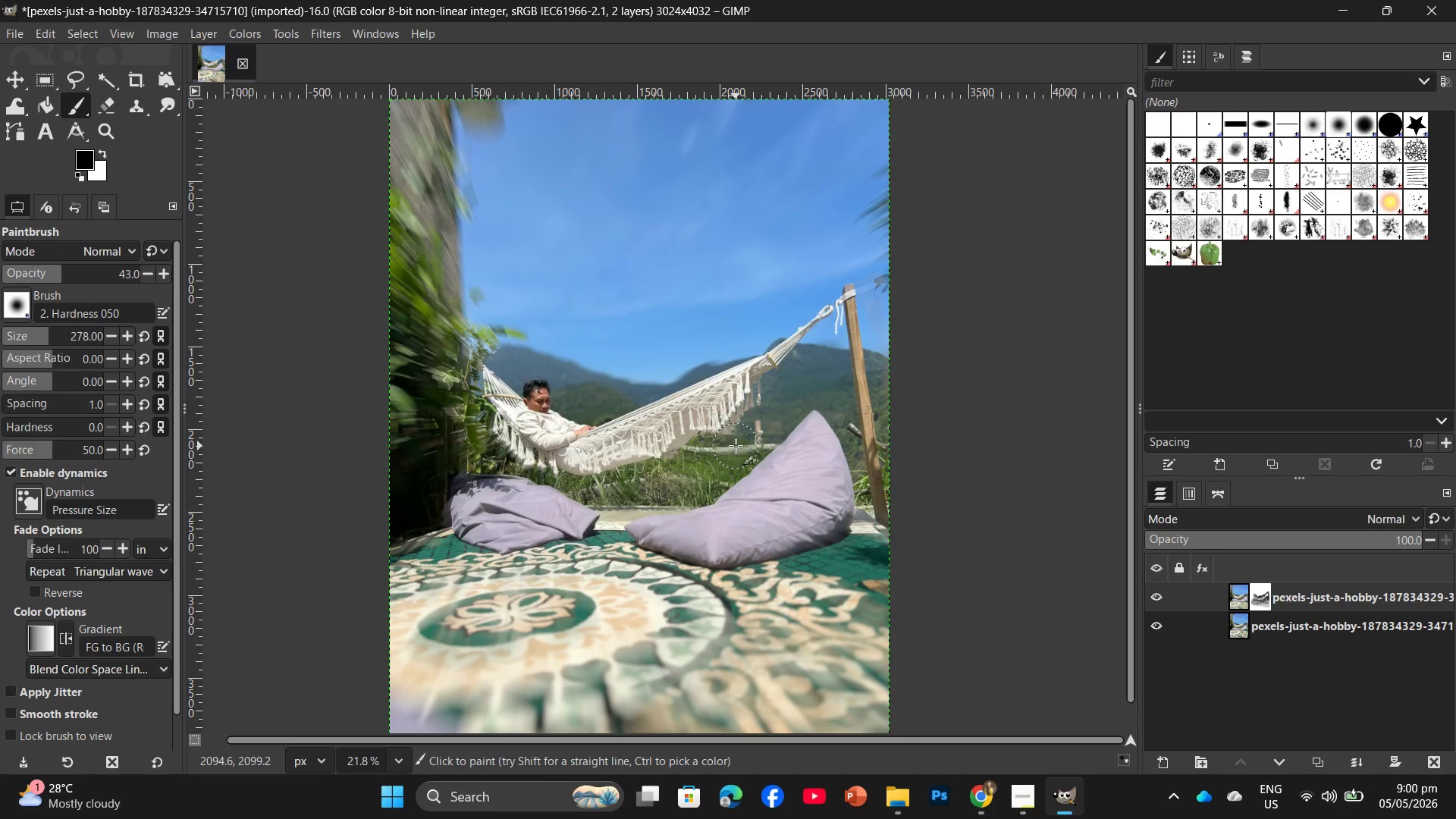 
left_click_drag(start_coordinate=[686, 445], to_coordinate=[675, 449])
 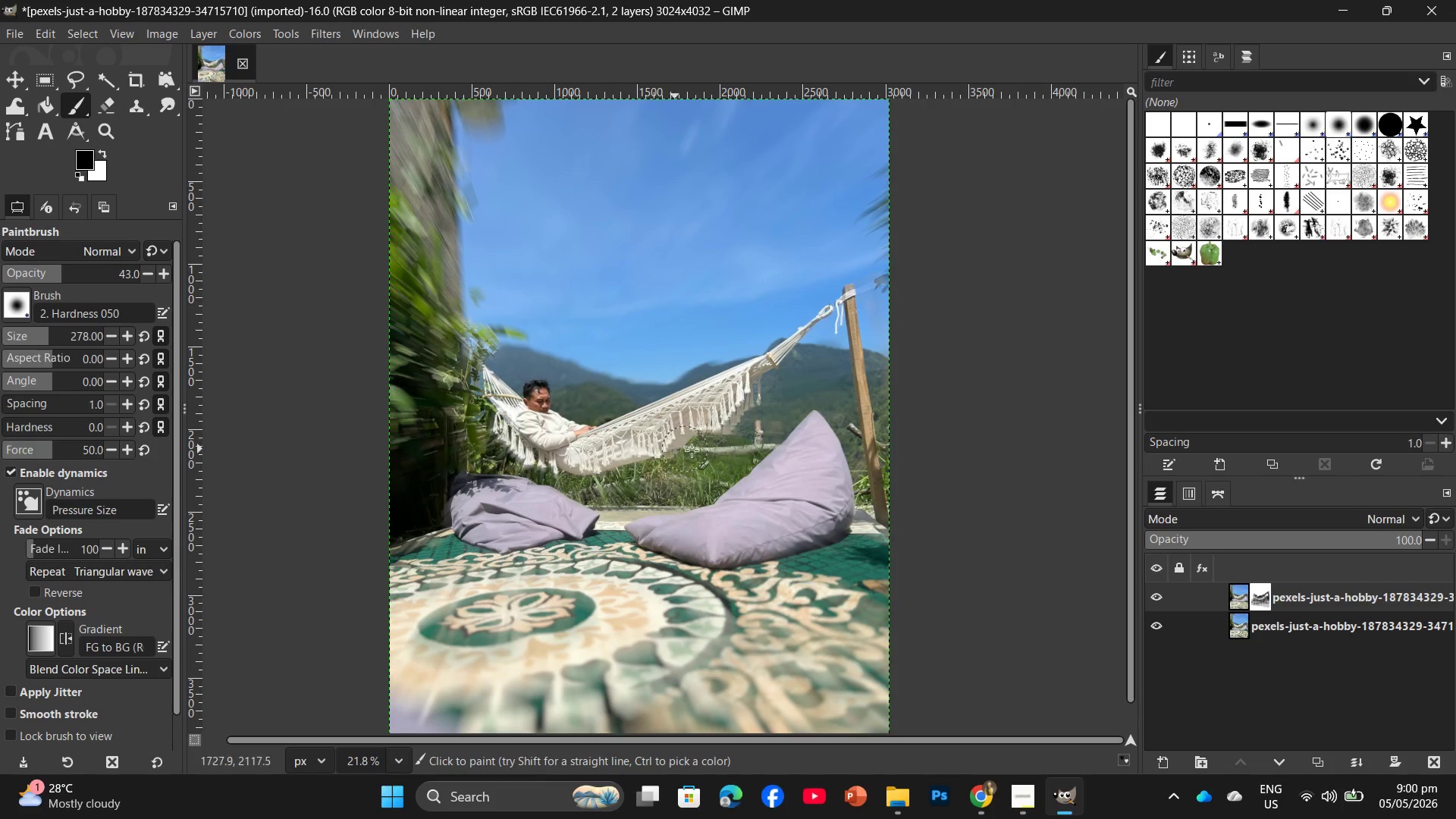 
left_click_drag(start_coordinate=[706, 453], to_coordinate=[717, 456])
 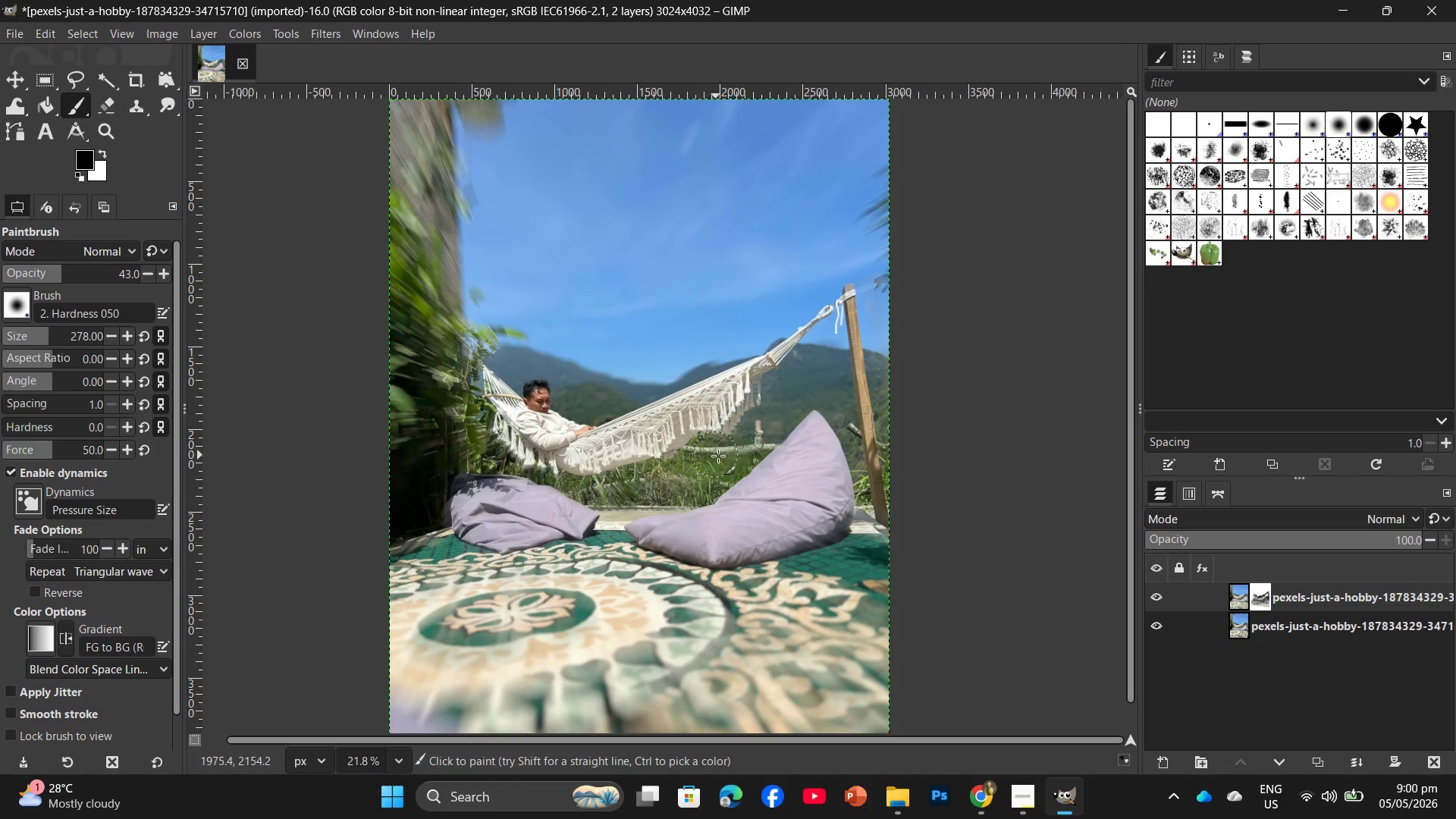 
left_click_drag(start_coordinate=[726, 456], to_coordinate=[687, 452])
 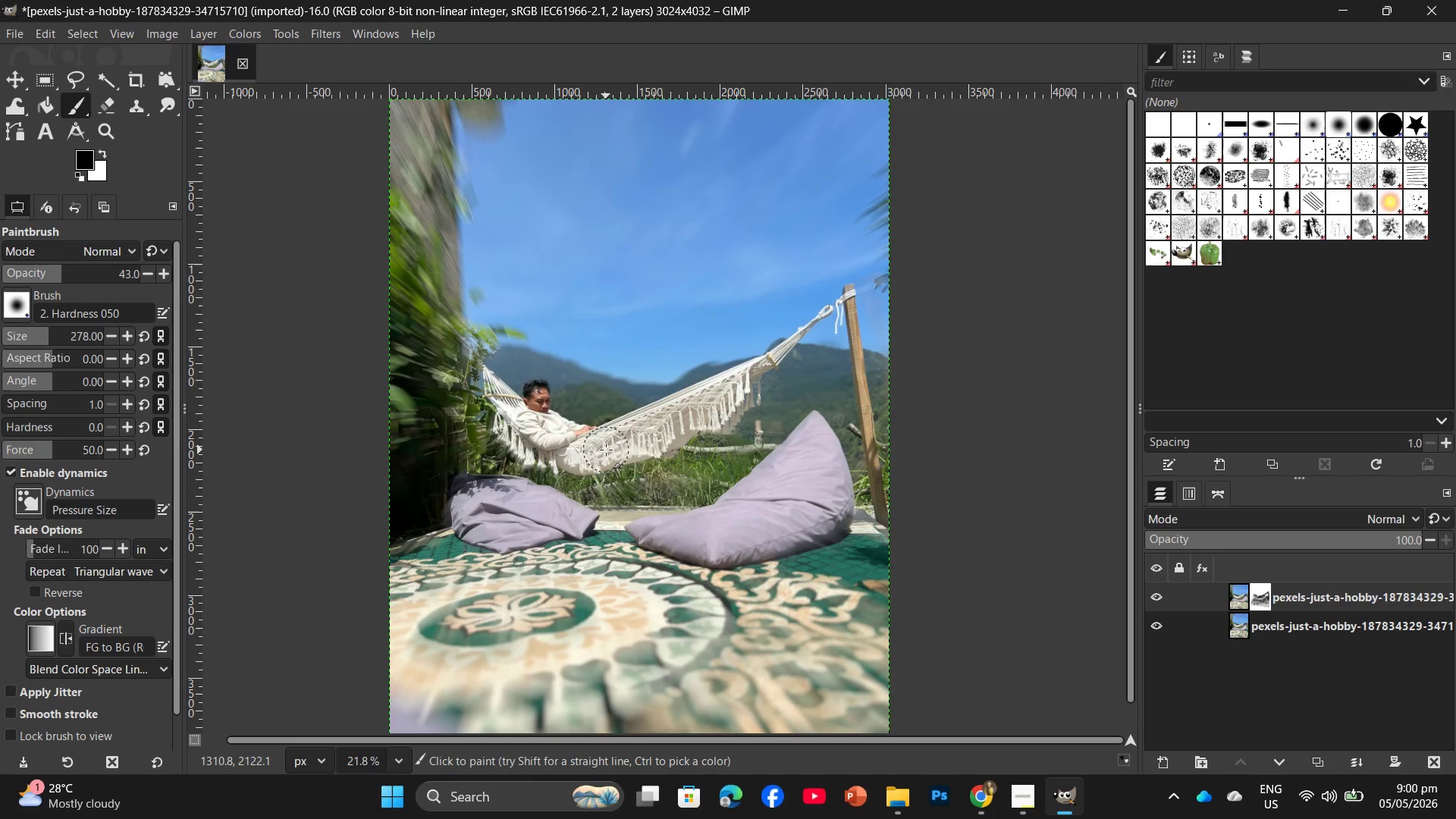 
left_click_drag(start_coordinate=[587, 450], to_coordinate=[583, 450])
 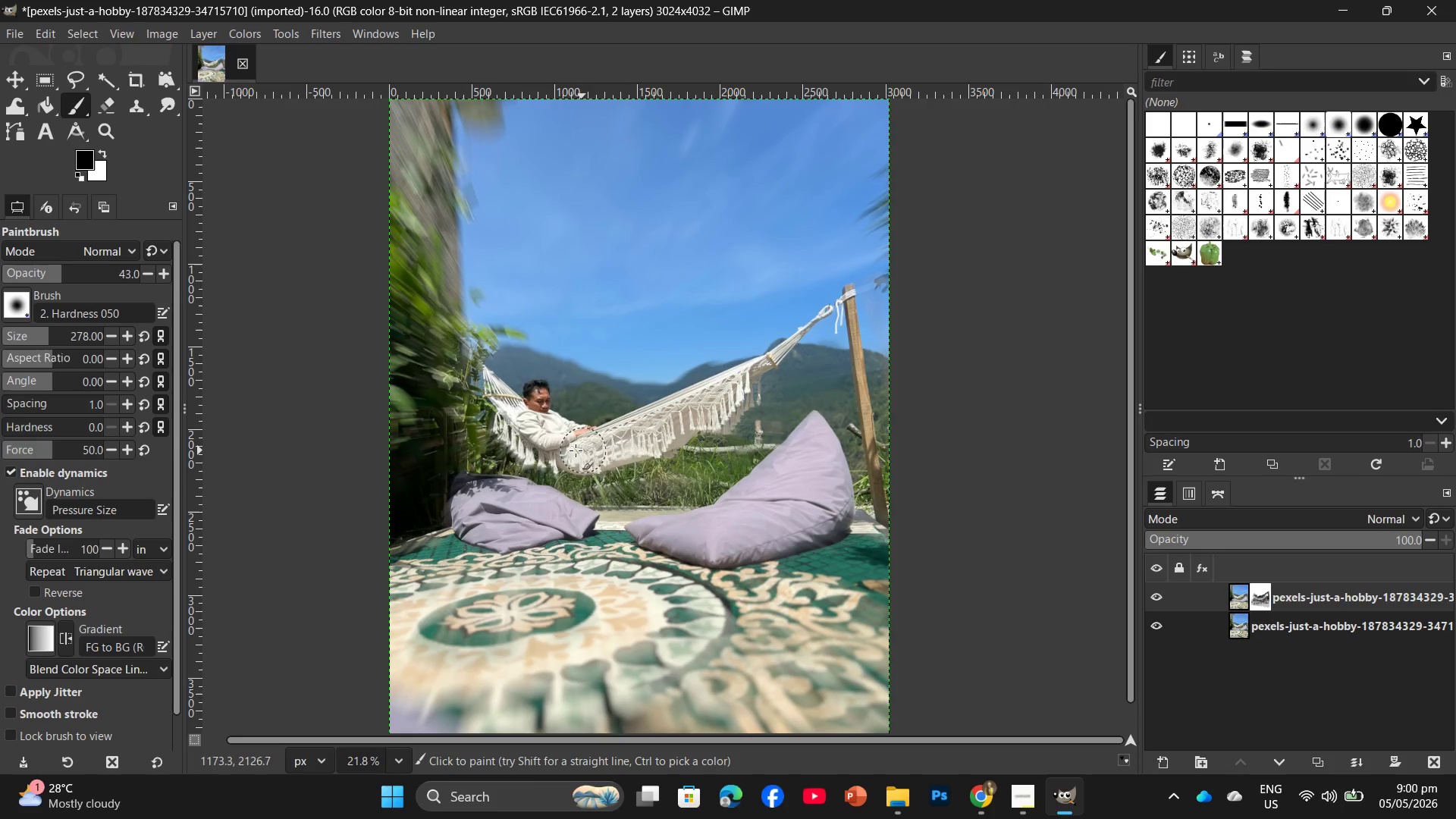 
left_click_drag(start_coordinate=[560, 453], to_coordinate=[541, 457])
 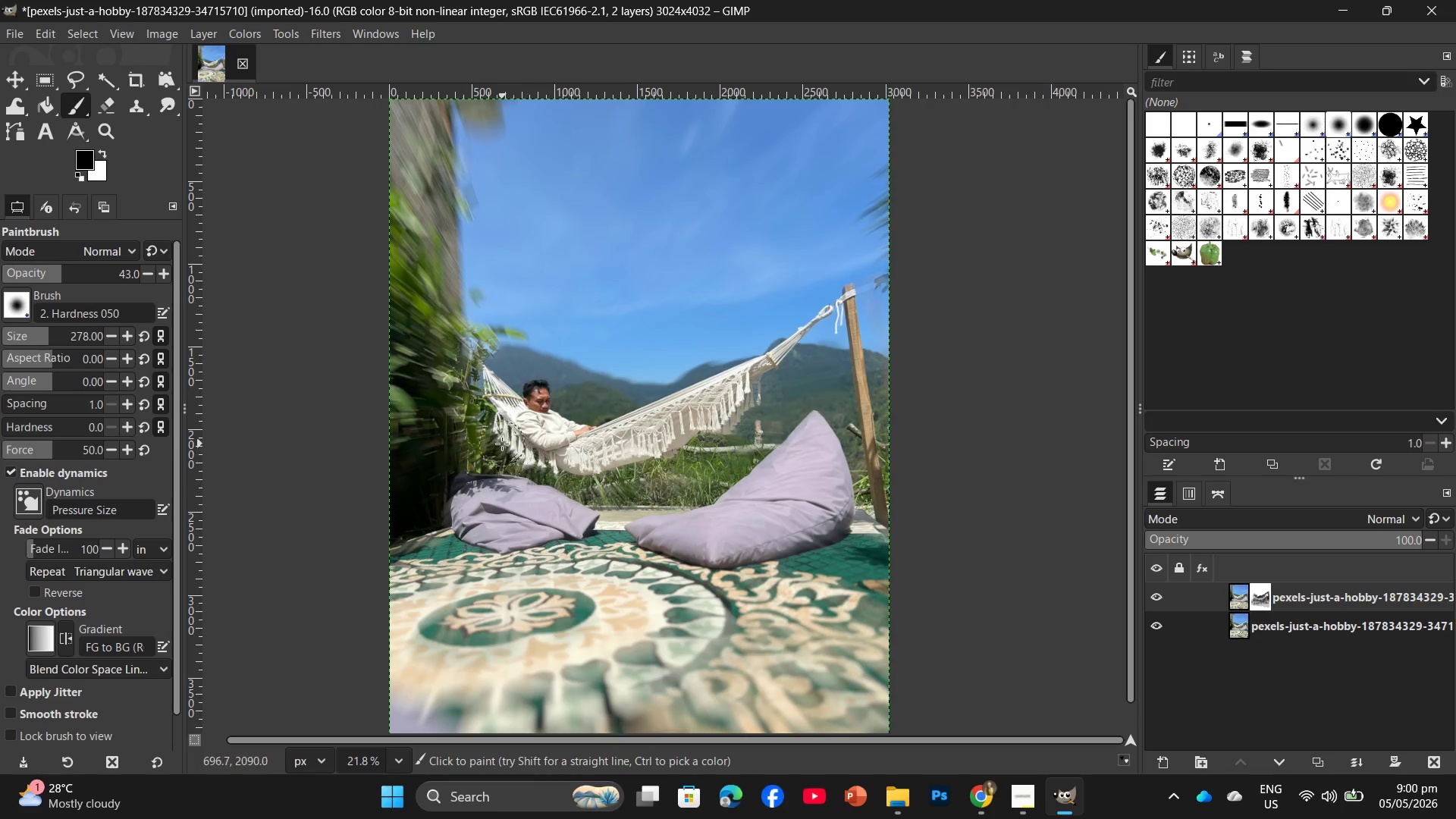 
triple_click([501, 441])
 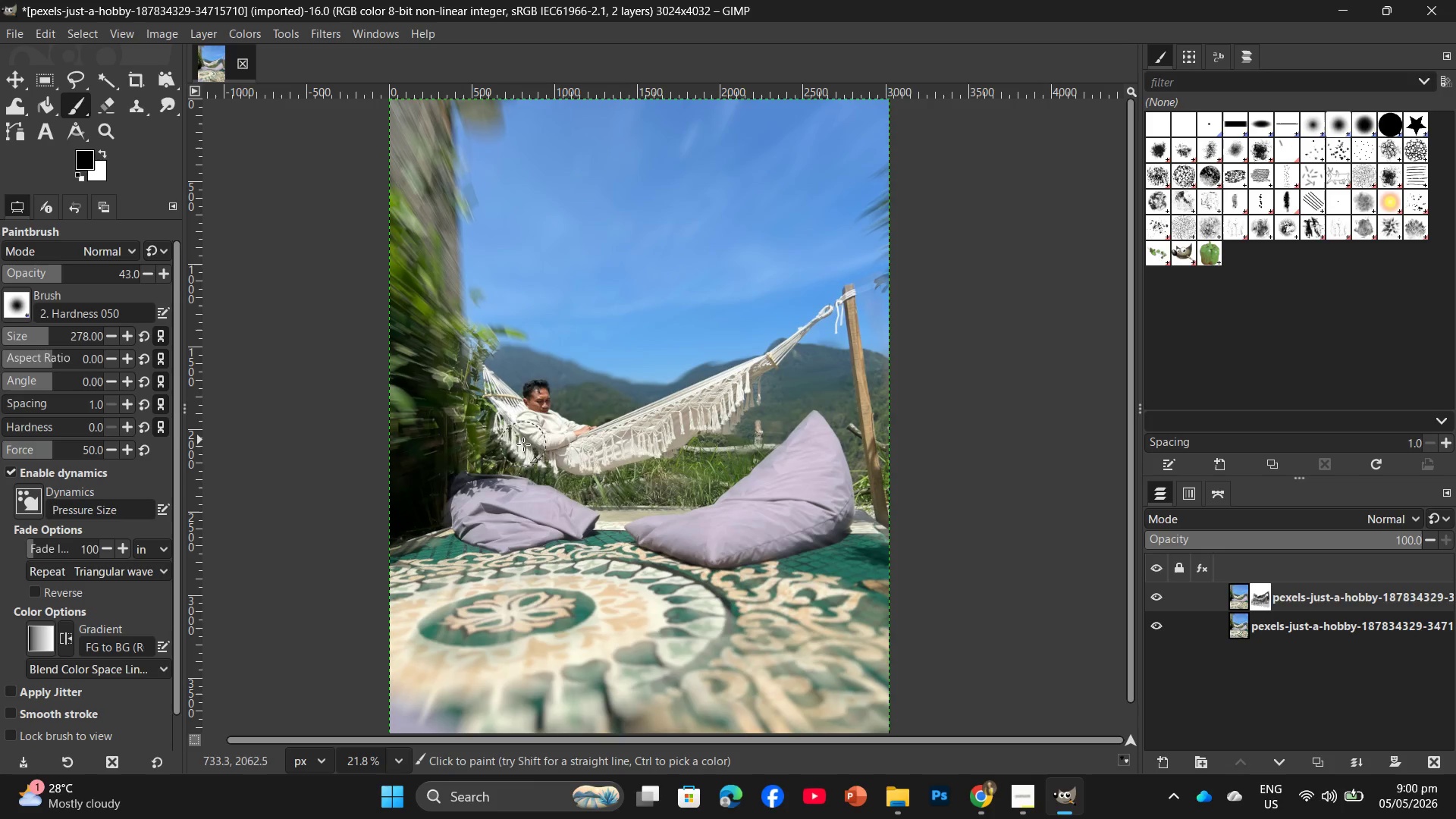 
left_click_drag(start_coordinate=[532, 450], to_coordinate=[576, 472])
 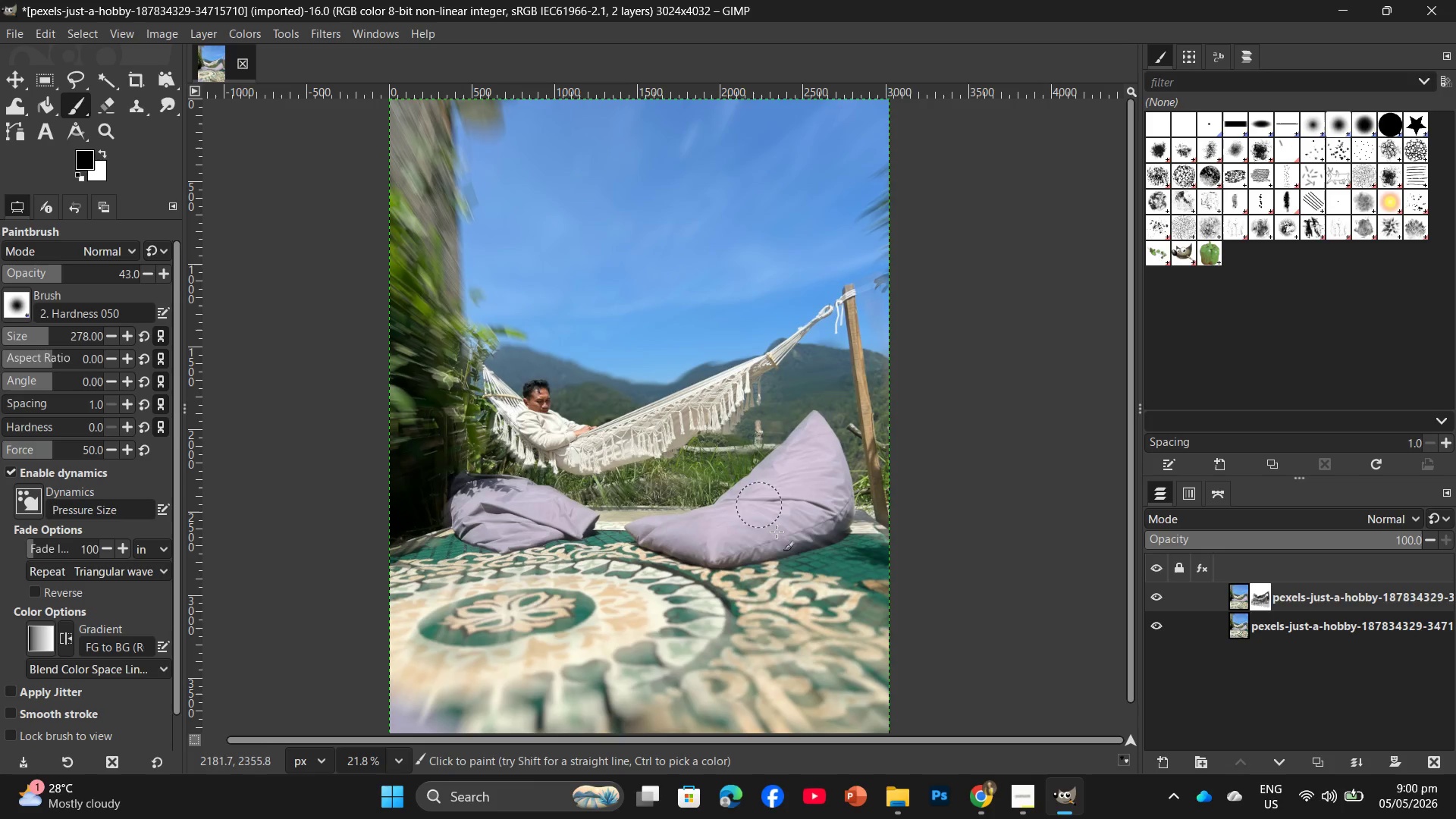 
scroll: coordinate [610, 443], scroll_direction: up, amount: 5.0
 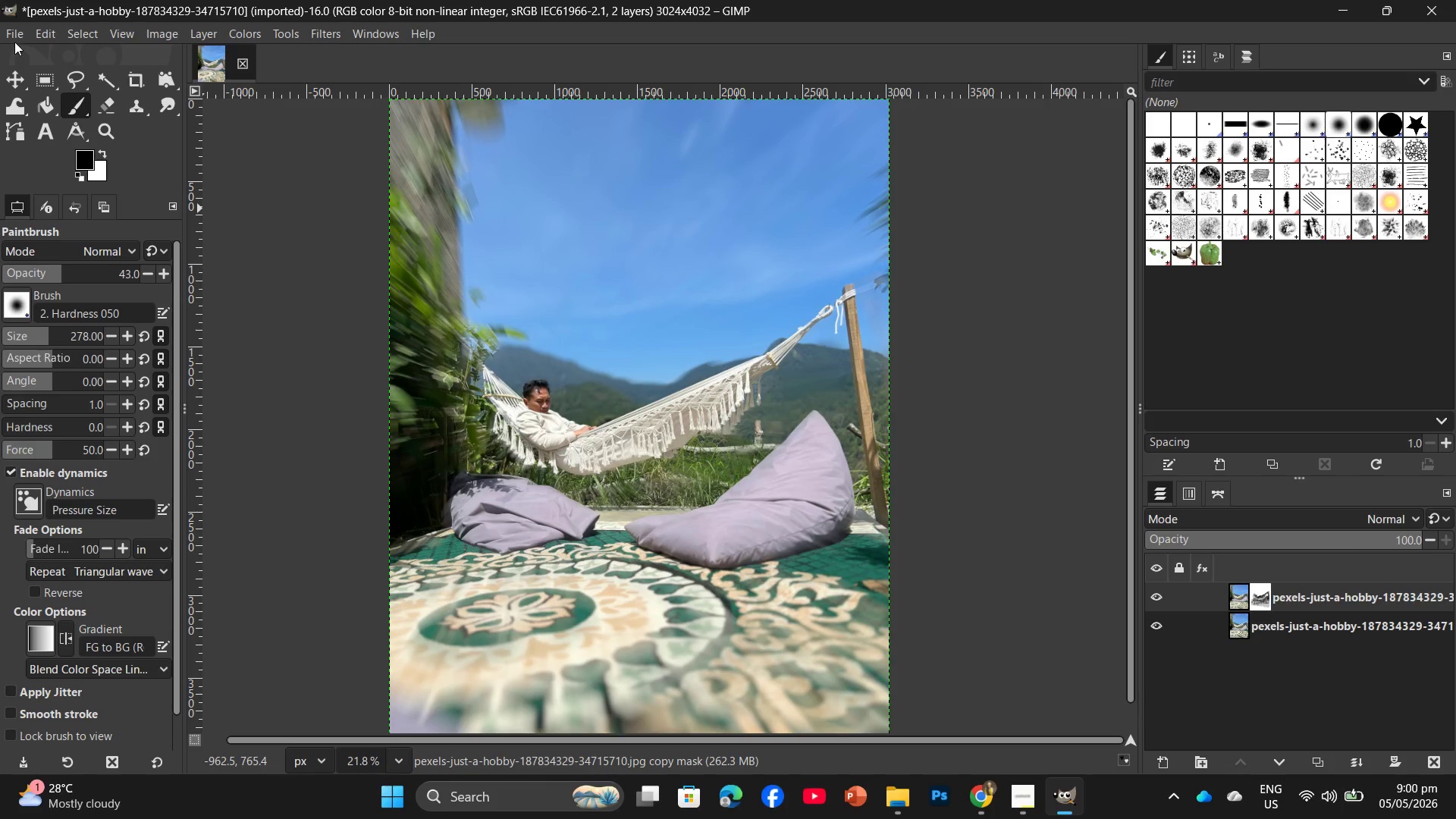 
left_click([13, 36])
 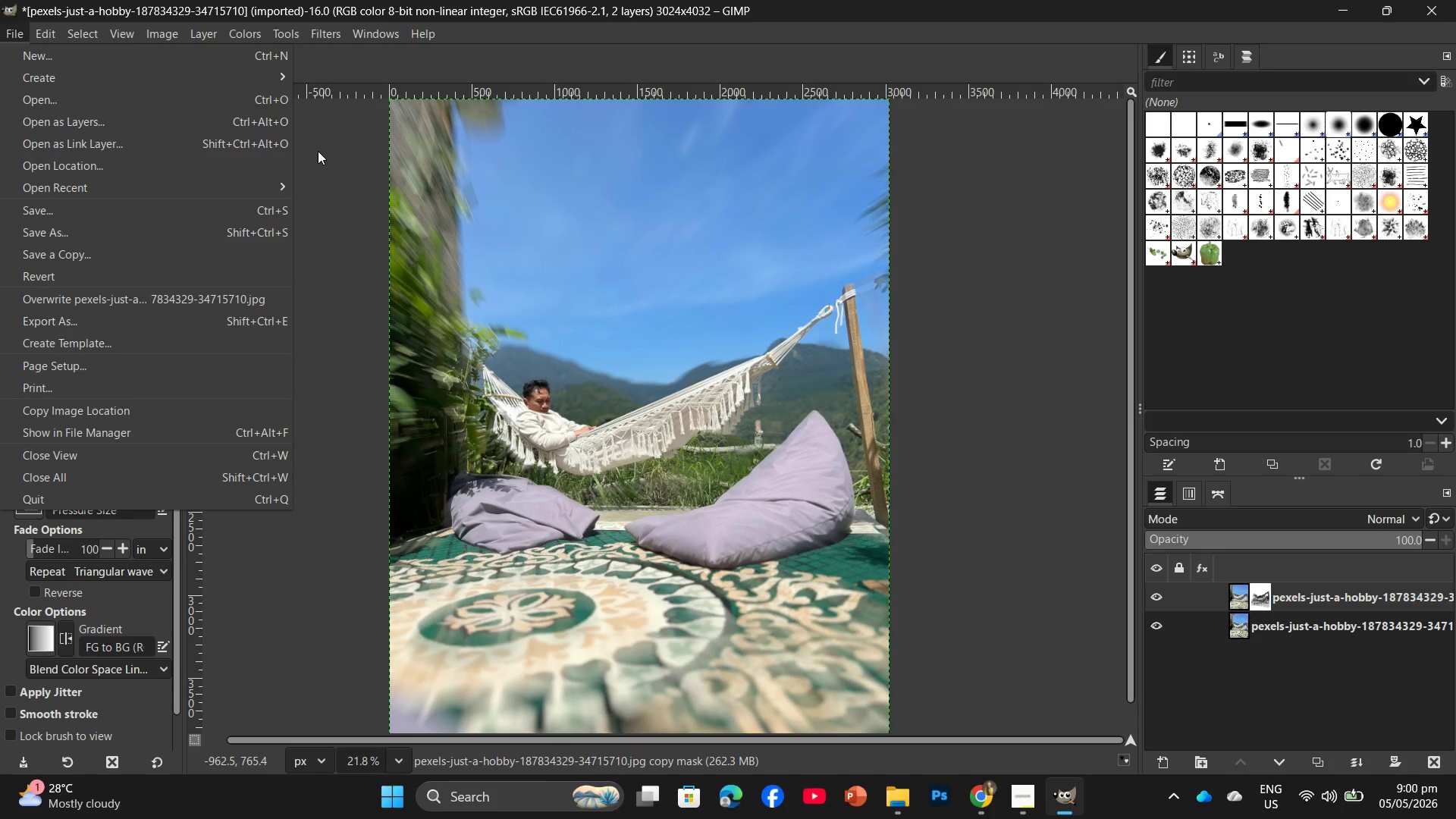 
left_click([158, 37])
 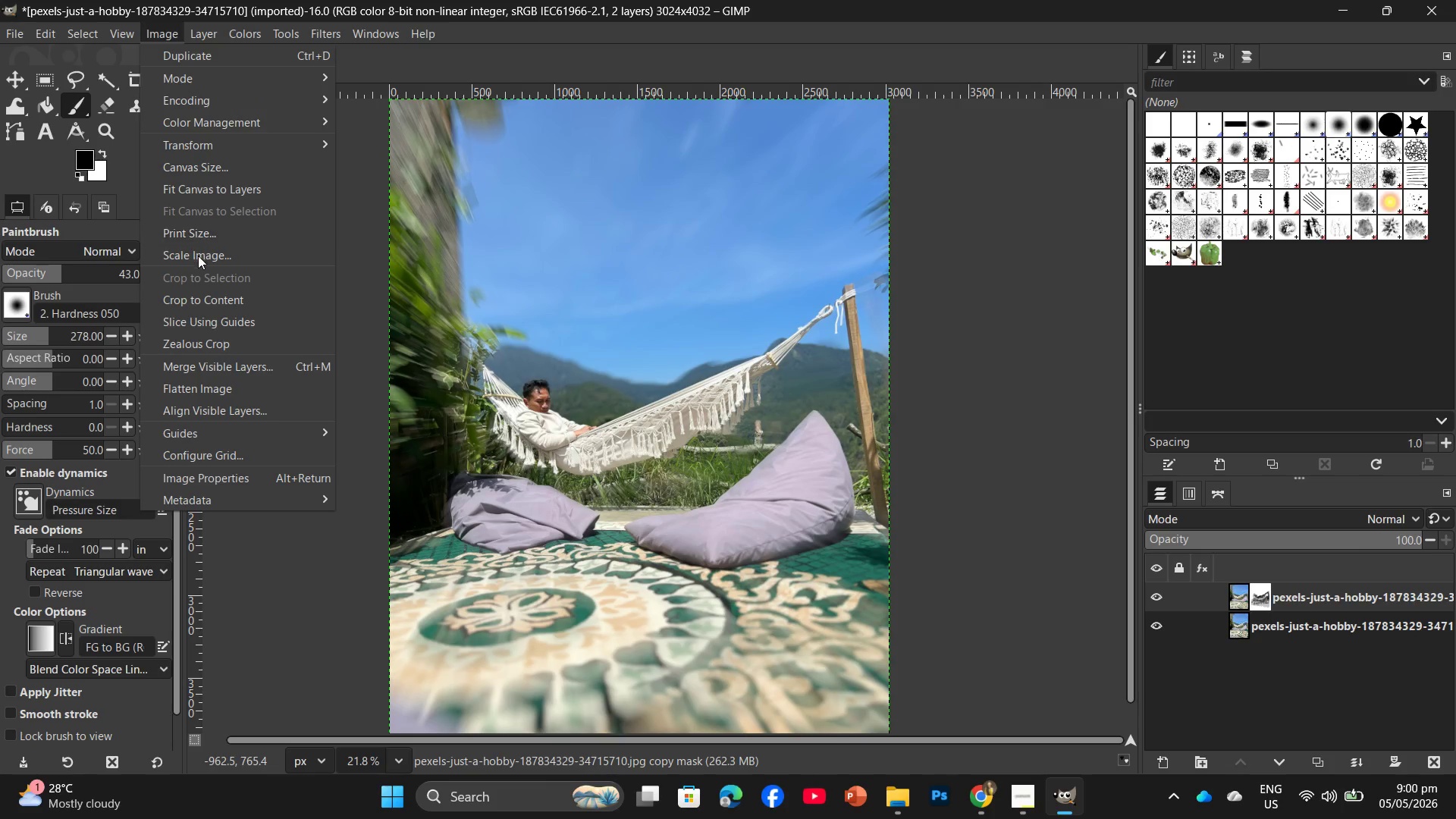 
left_click([198, 256])
 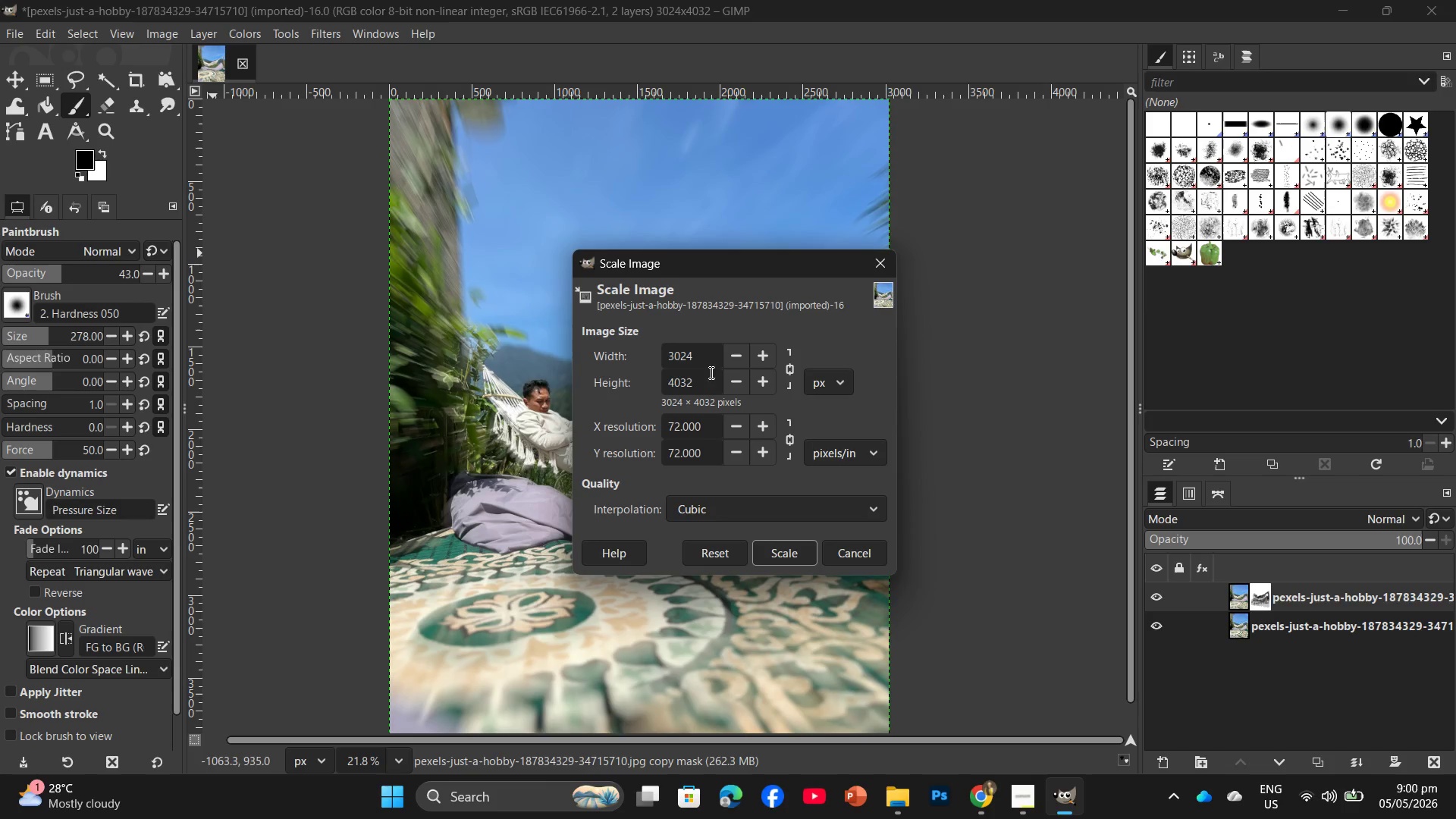 
left_click_drag(start_coordinate=[695, 383], to_coordinate=[625, 392])
 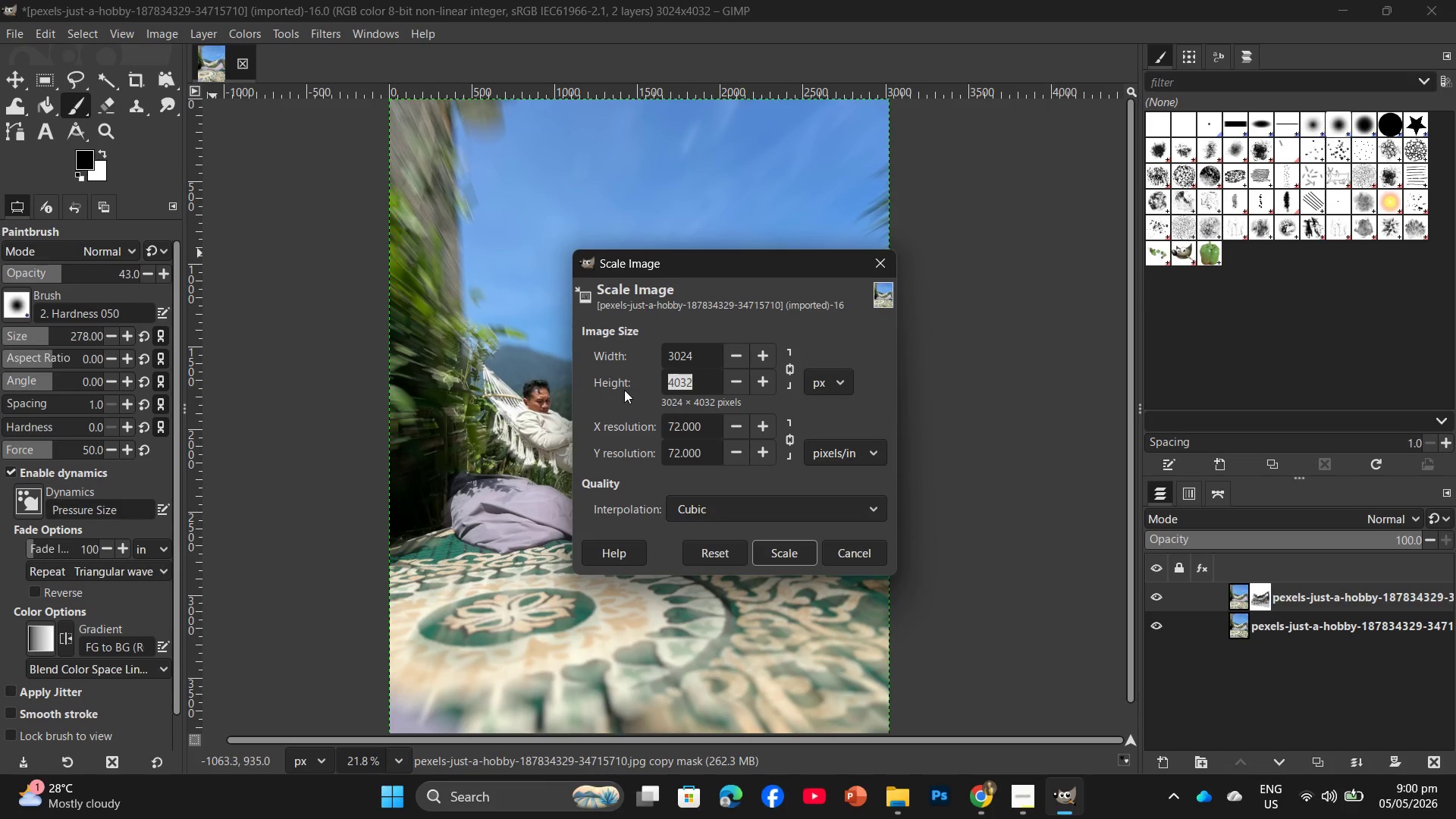 
key(Numpad2)
 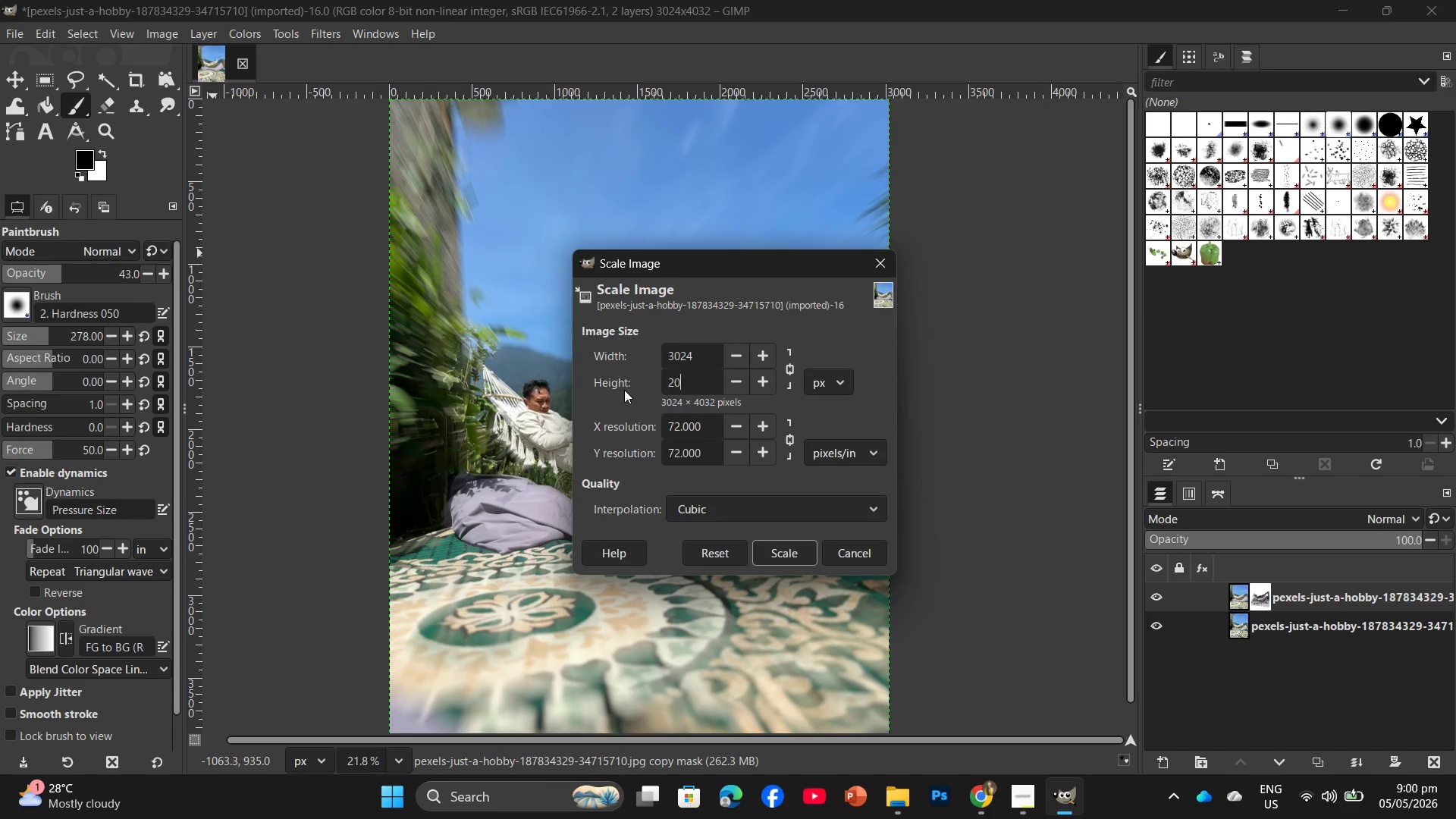 
key(Numpad0)
 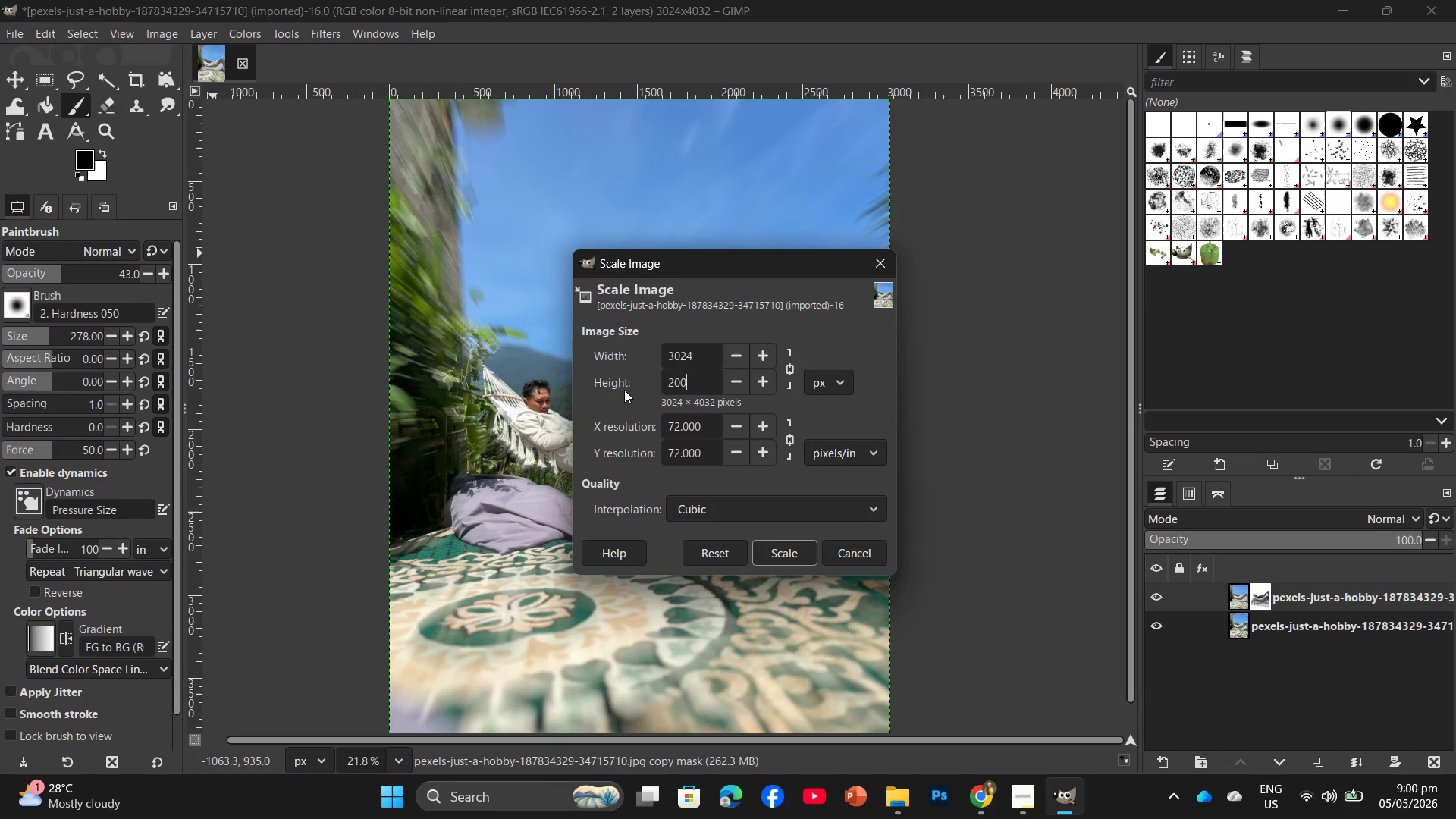 
key(Numpad0)
 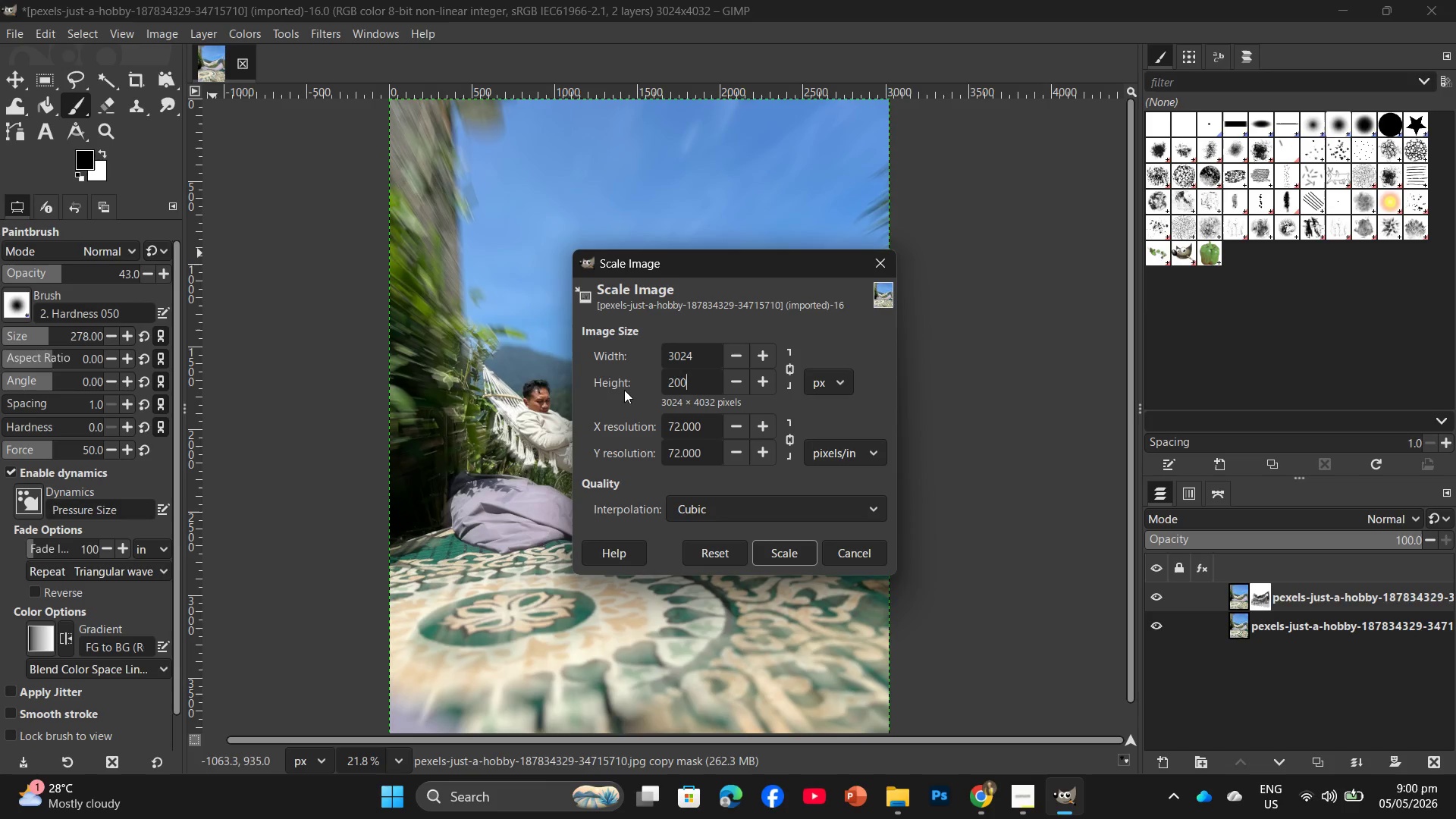 
key(Numpad0)
 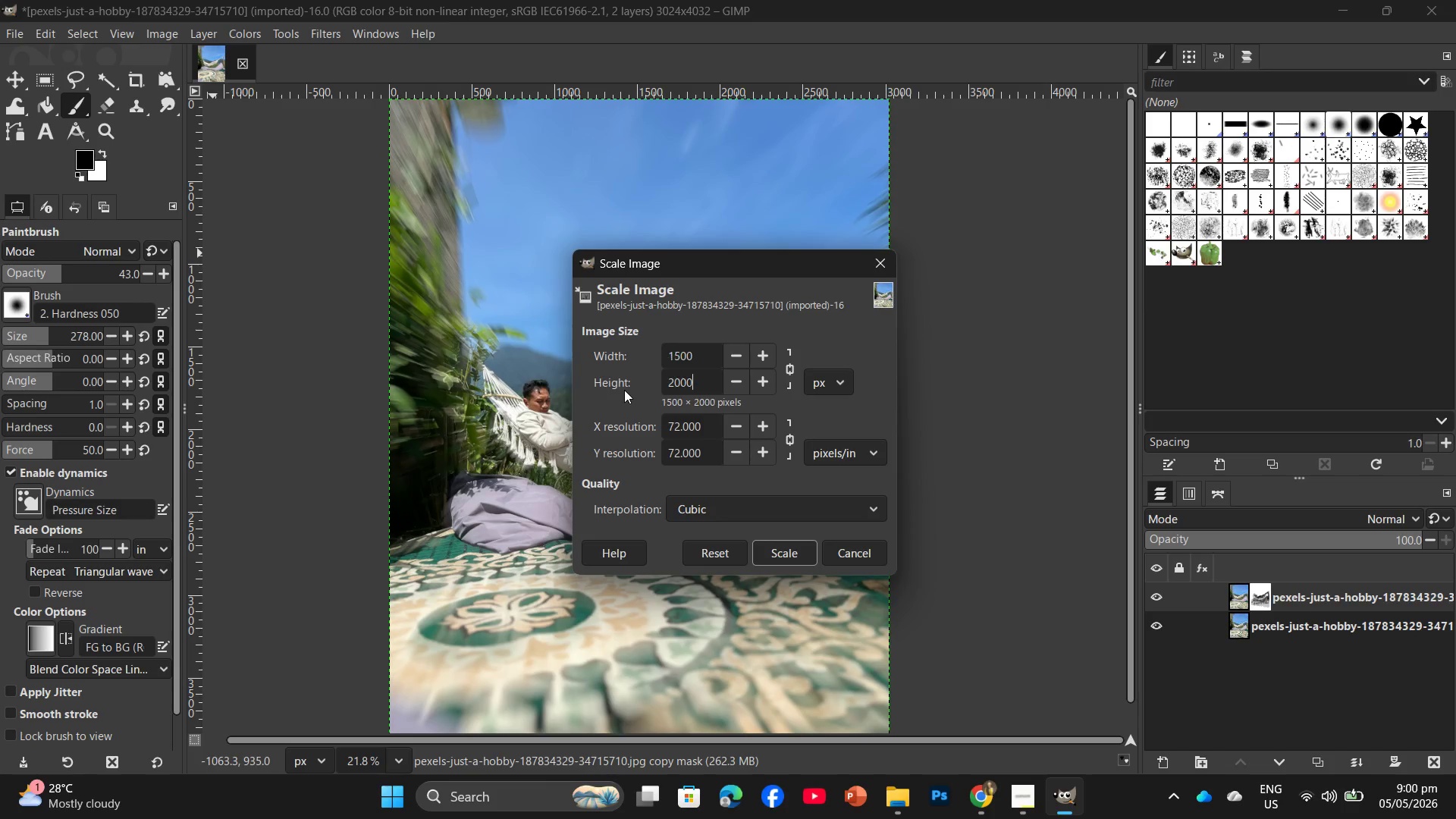 
key(Enter)
 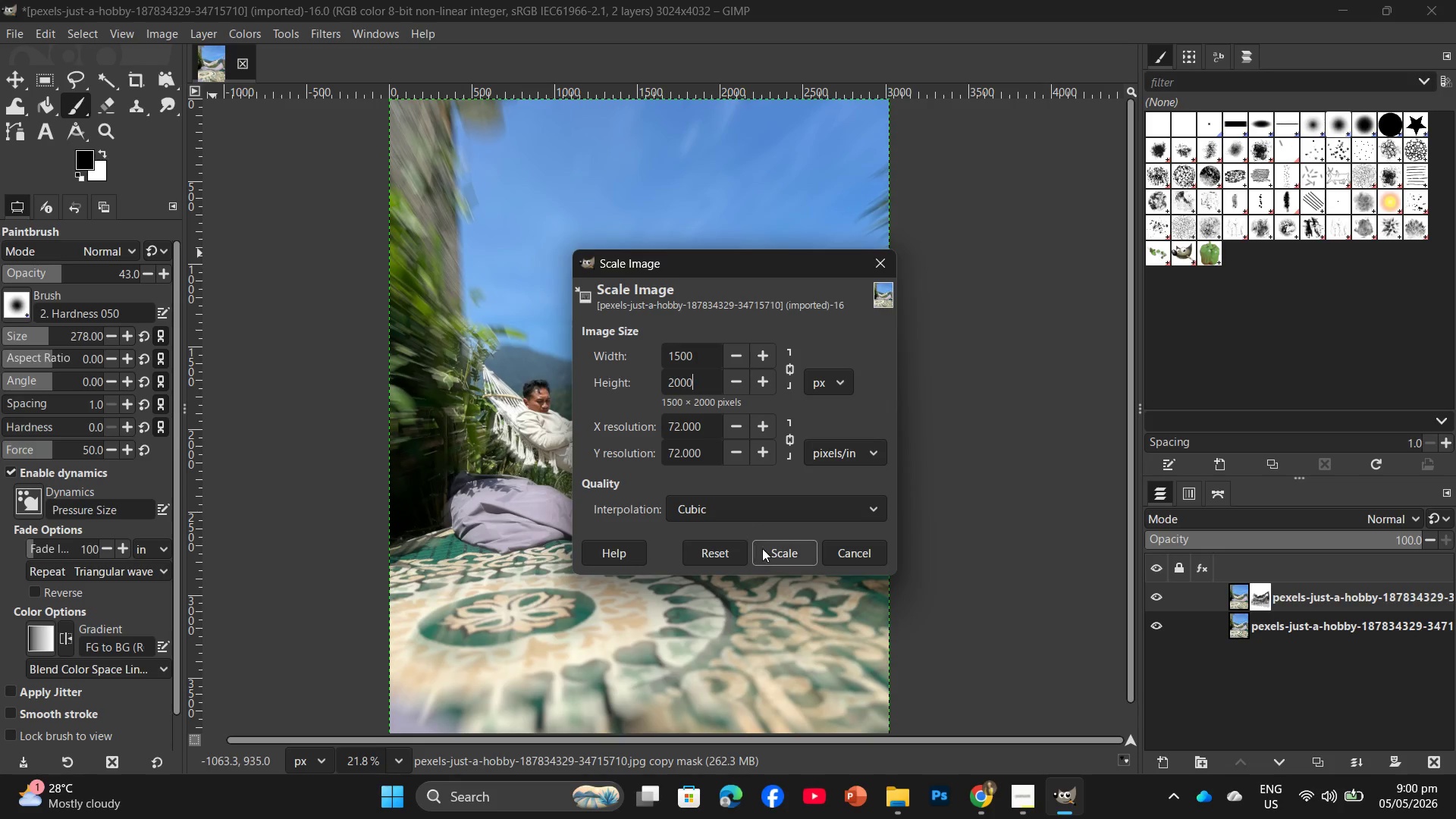 
left_click([792, 553])
 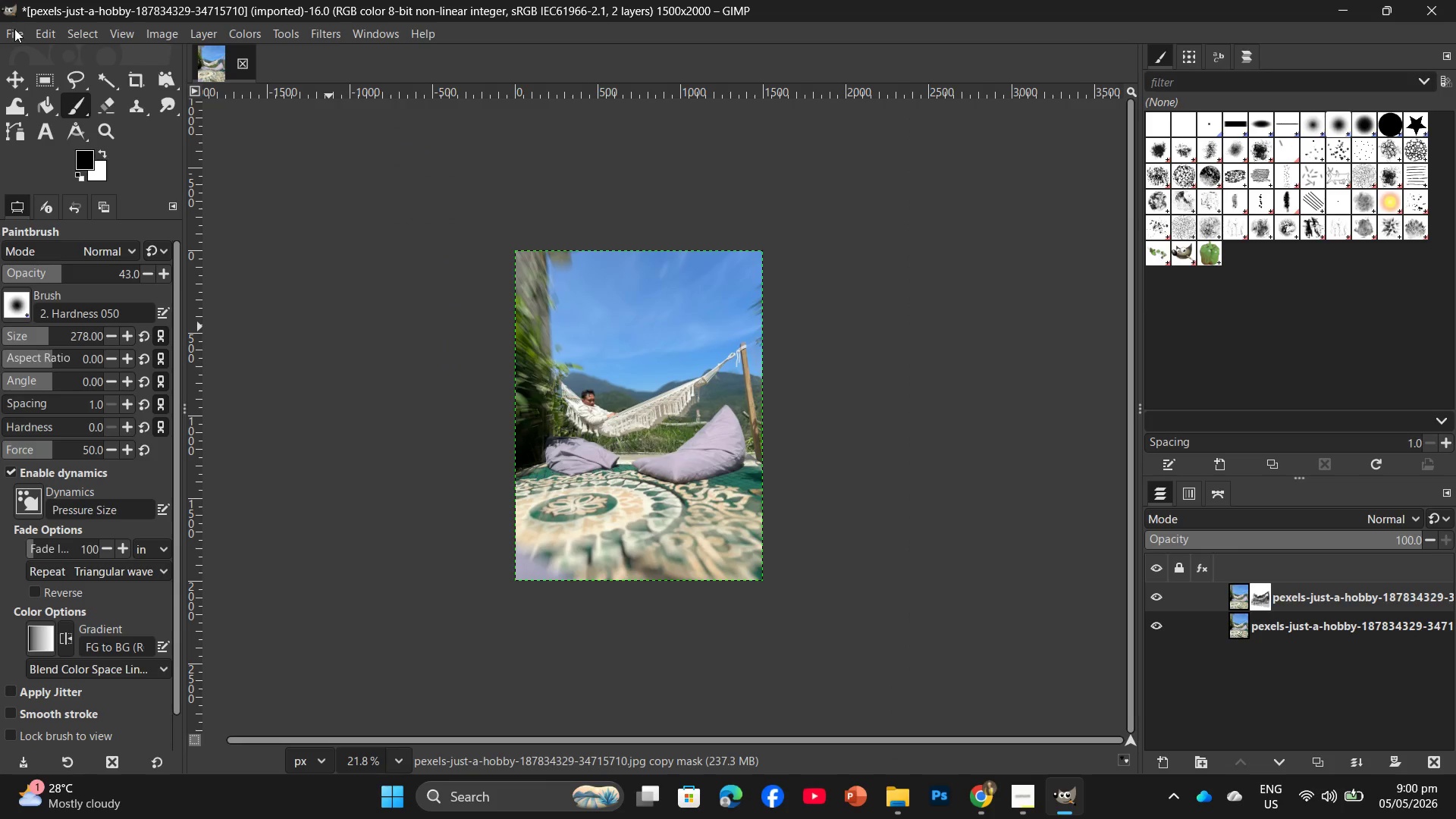 
left_click([14, 29])
 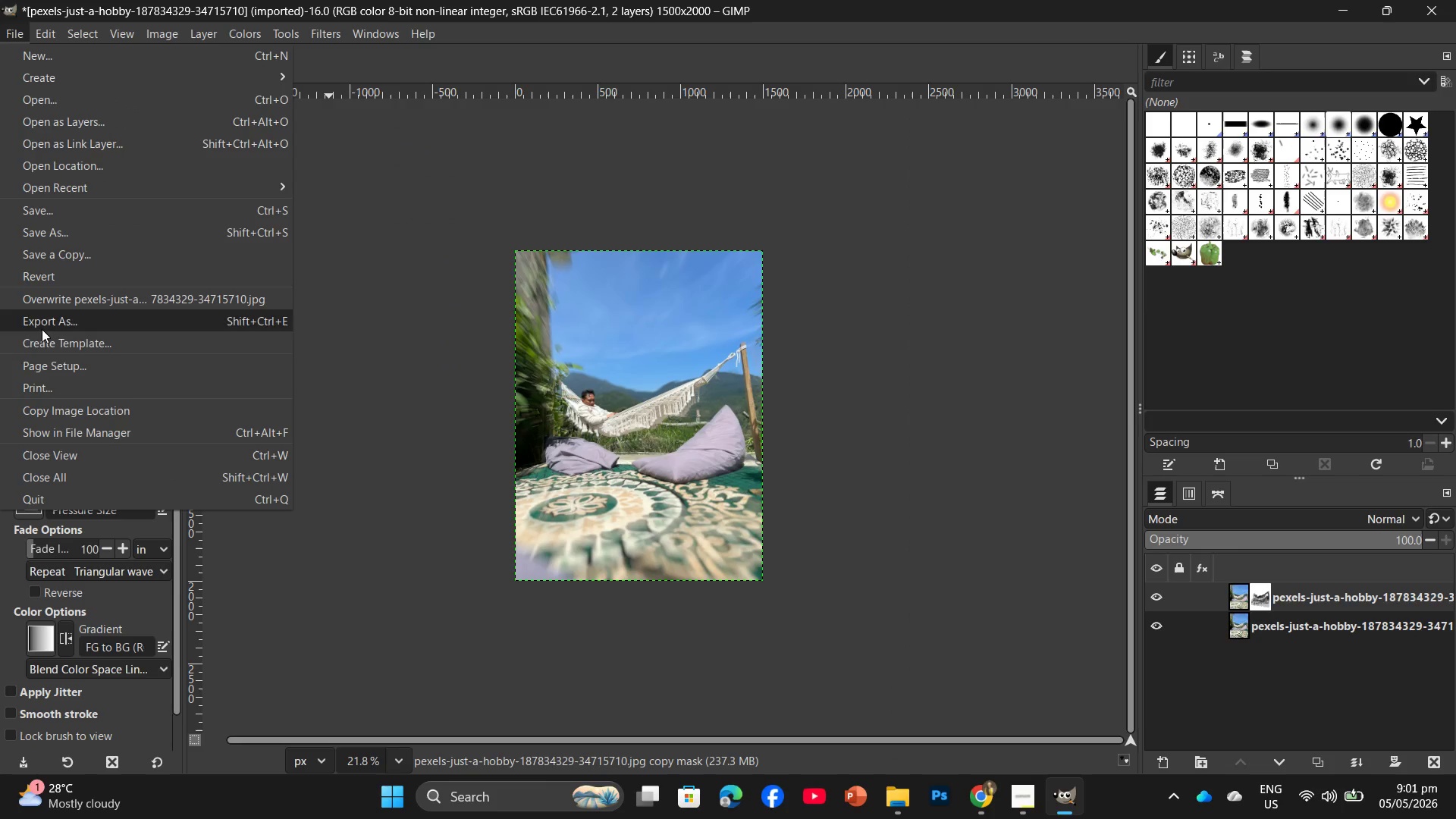 
left_click([43, 329])
 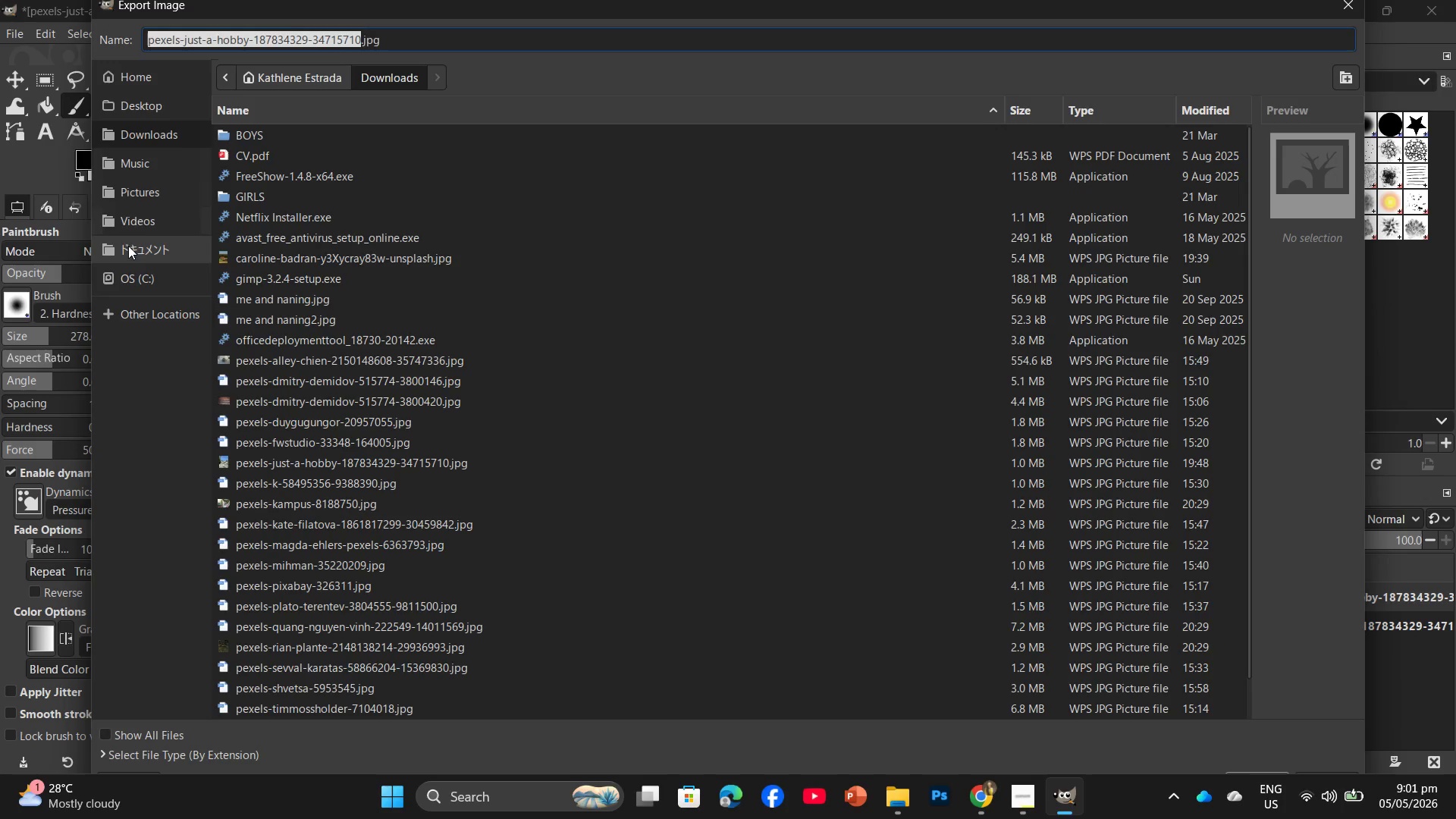 
left_click([135, 165])
 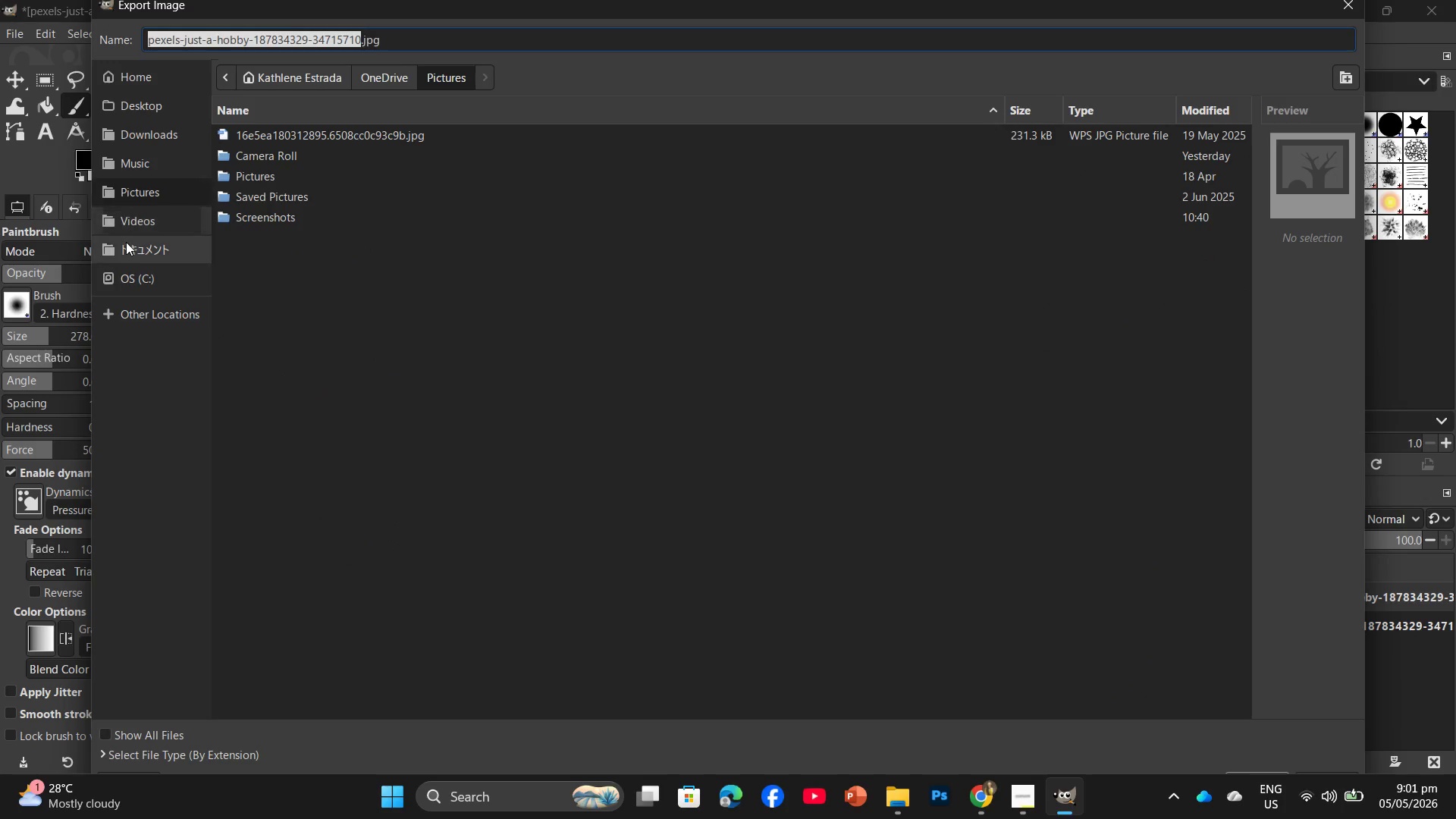 
left_click([144, 133])
 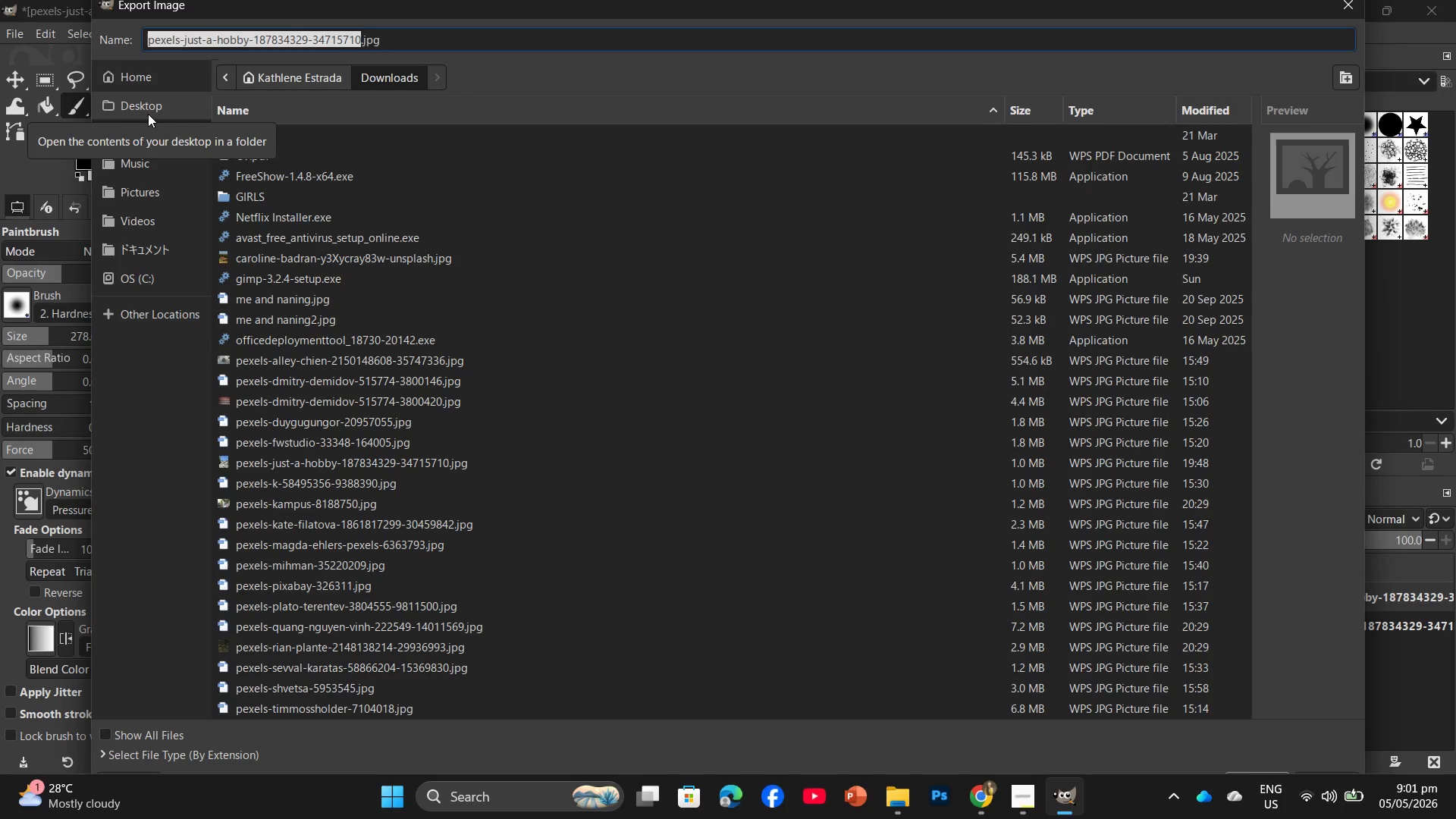 
left_click([148, 114])
 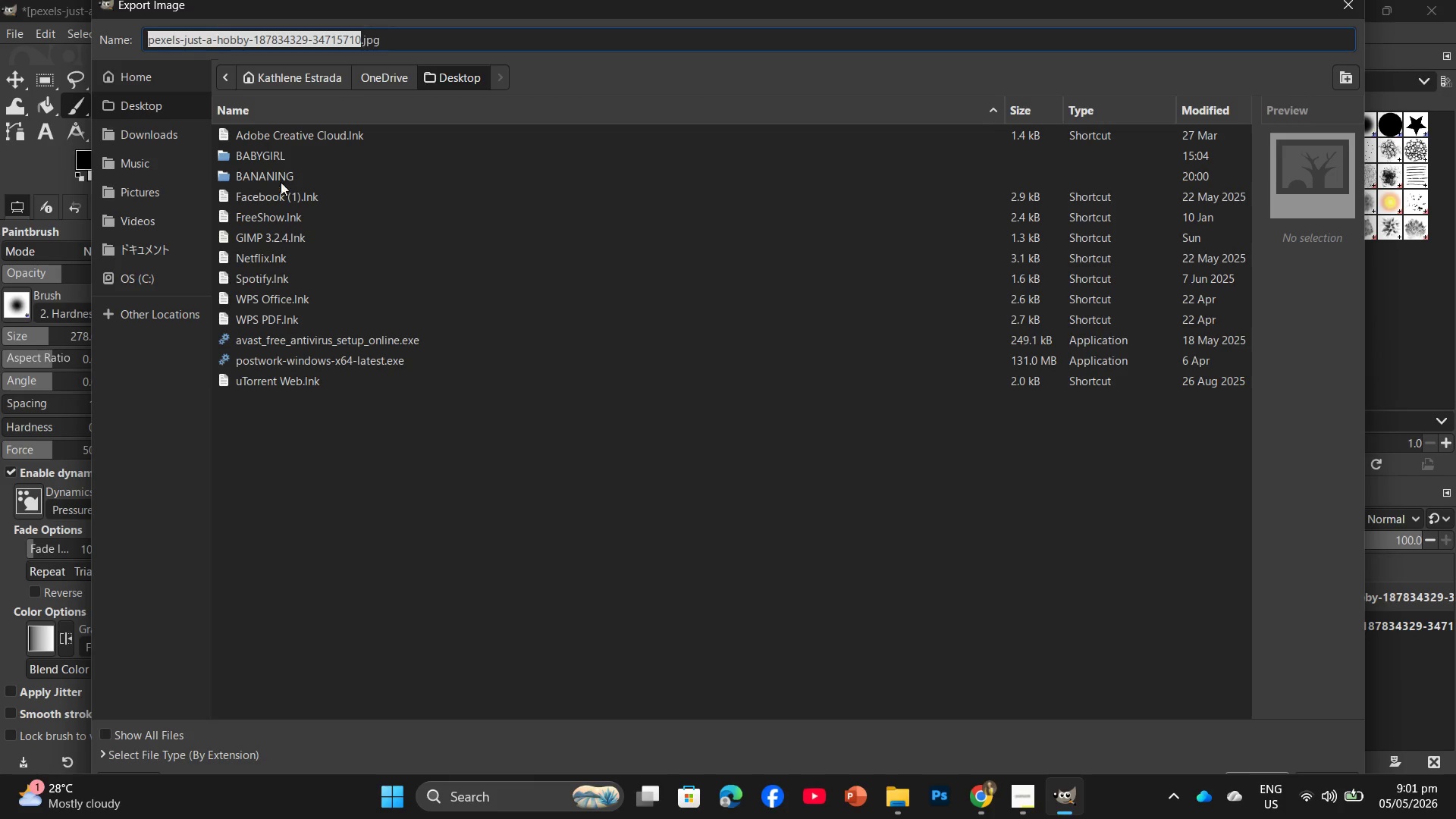 
double_click([271, 175])
 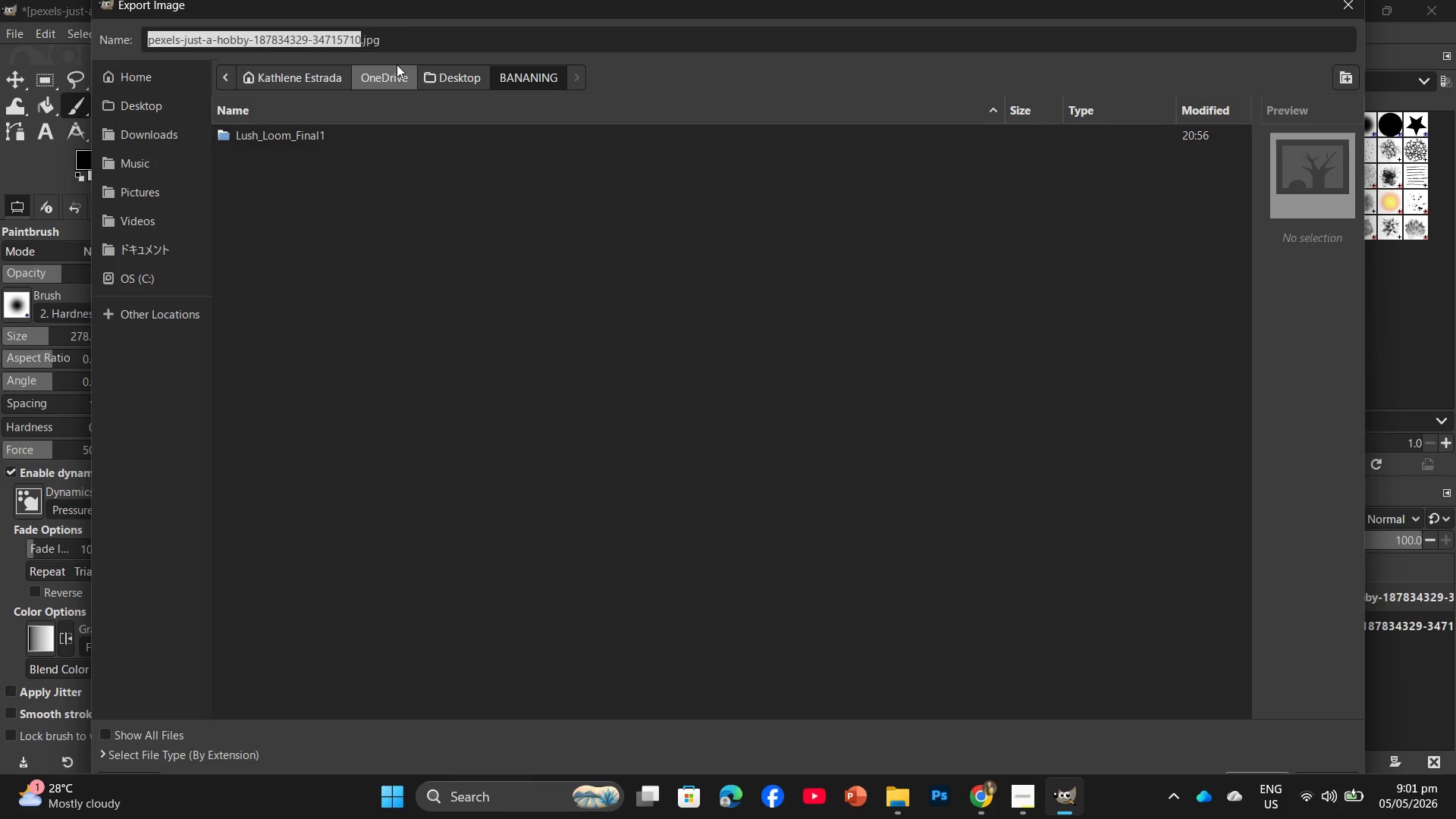 
key(Backspace)
 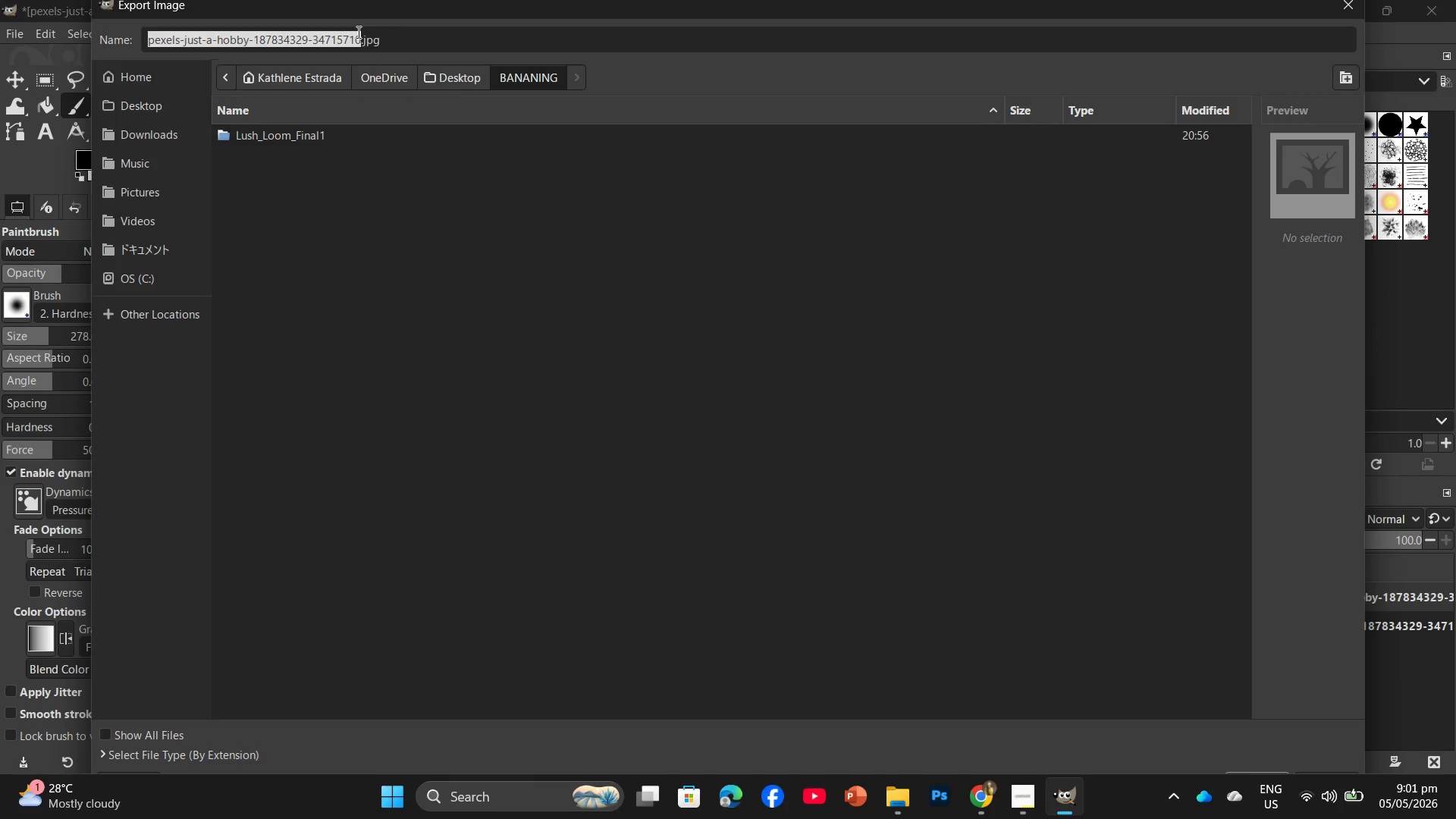 
left_click_drag(start_coordinate=[359, 33], to_coordinate=[239, 47])
 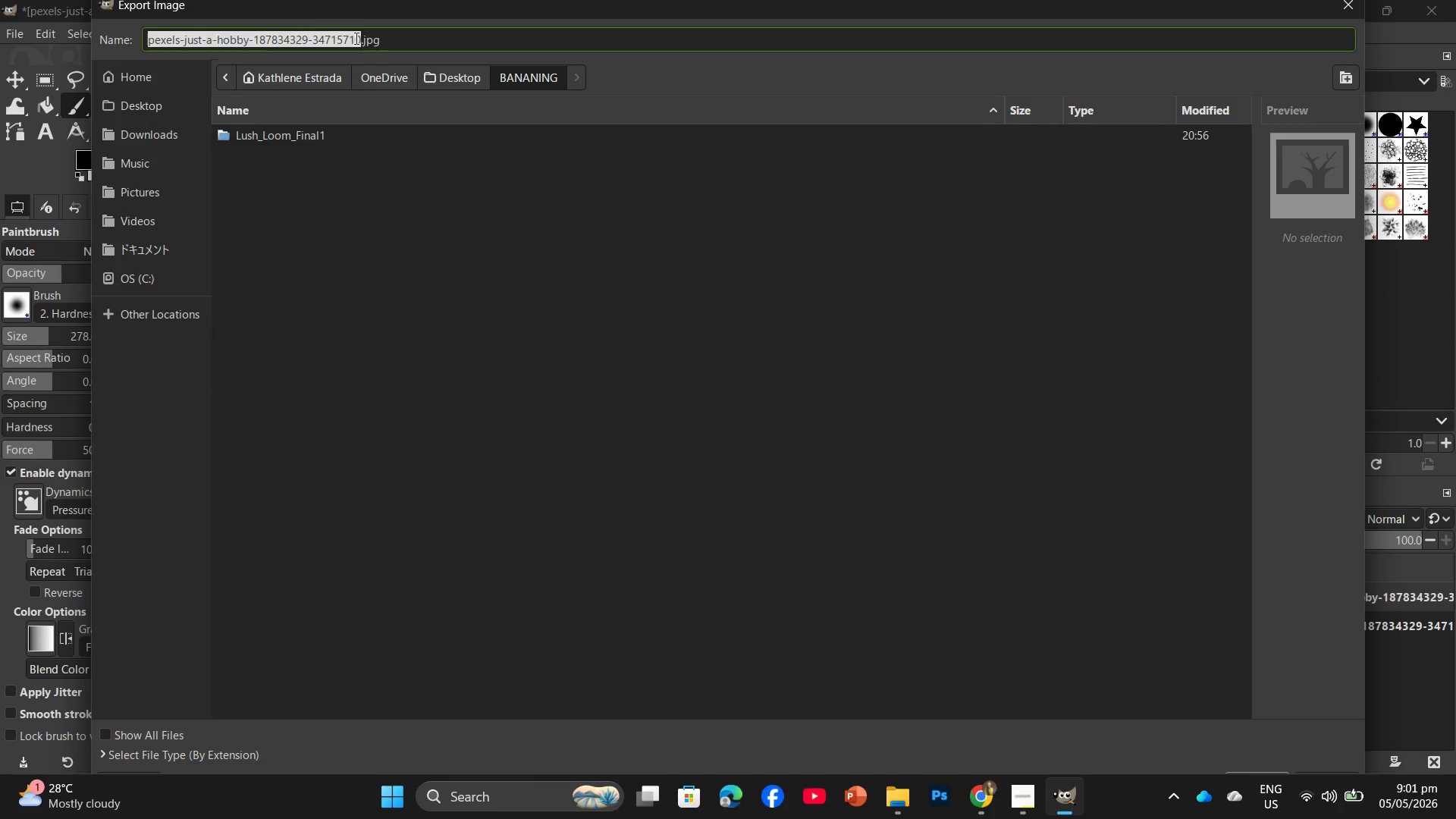 
left_click_drag(start_coordinate=[358, 38], to_coordinate=[267, 43])
 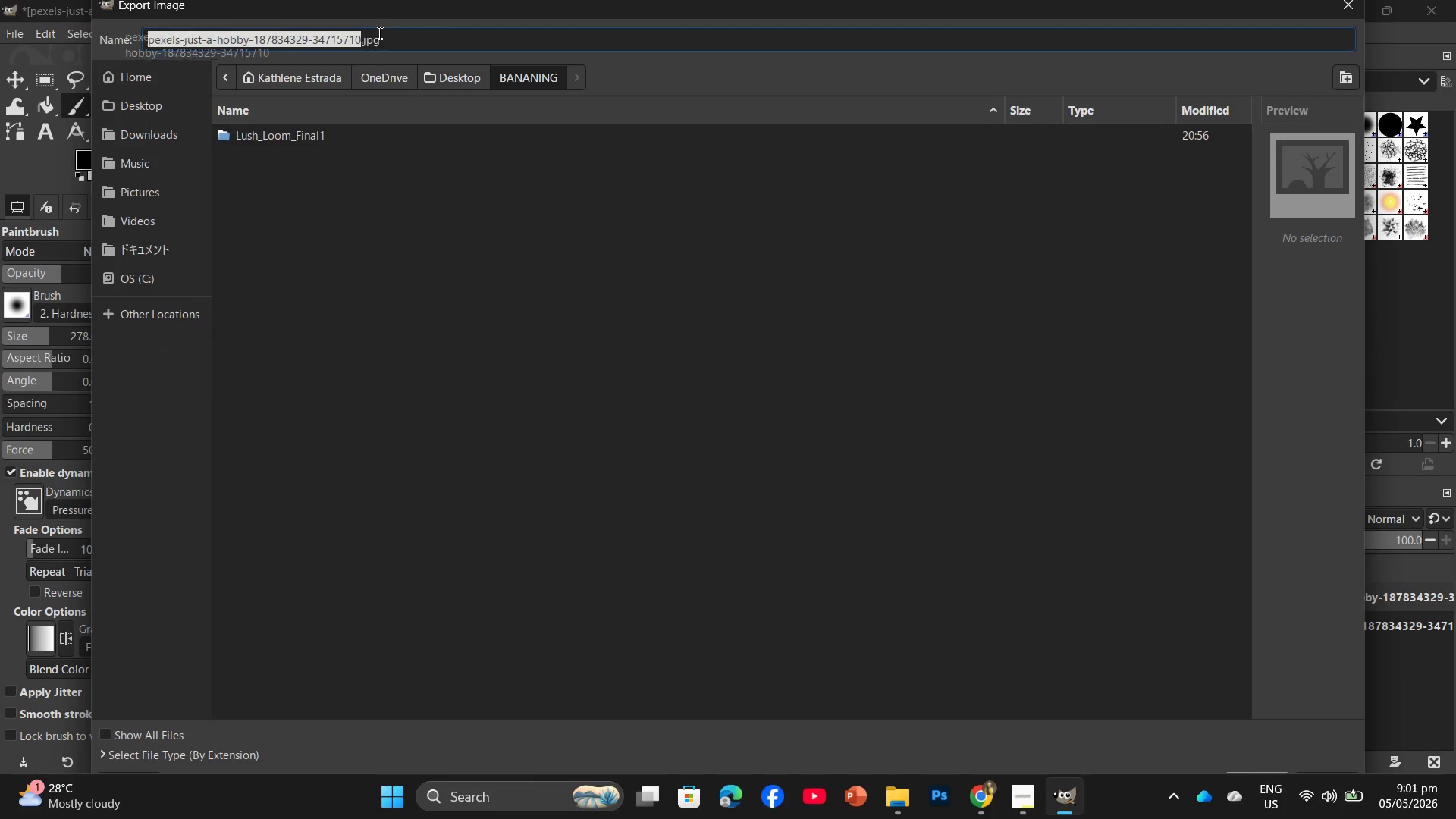 
left_click([378, 33])
 